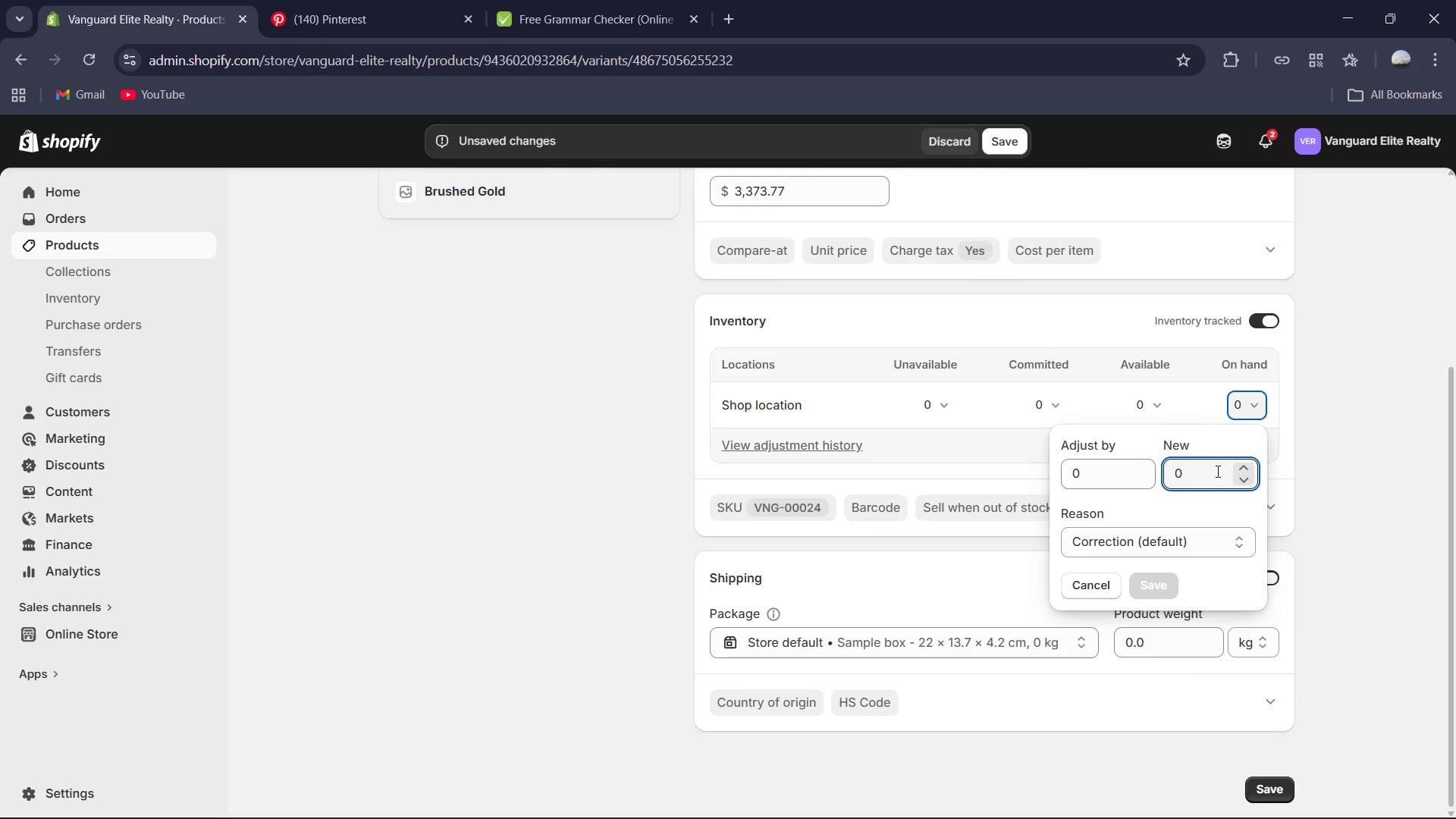 
key(NumLock)
 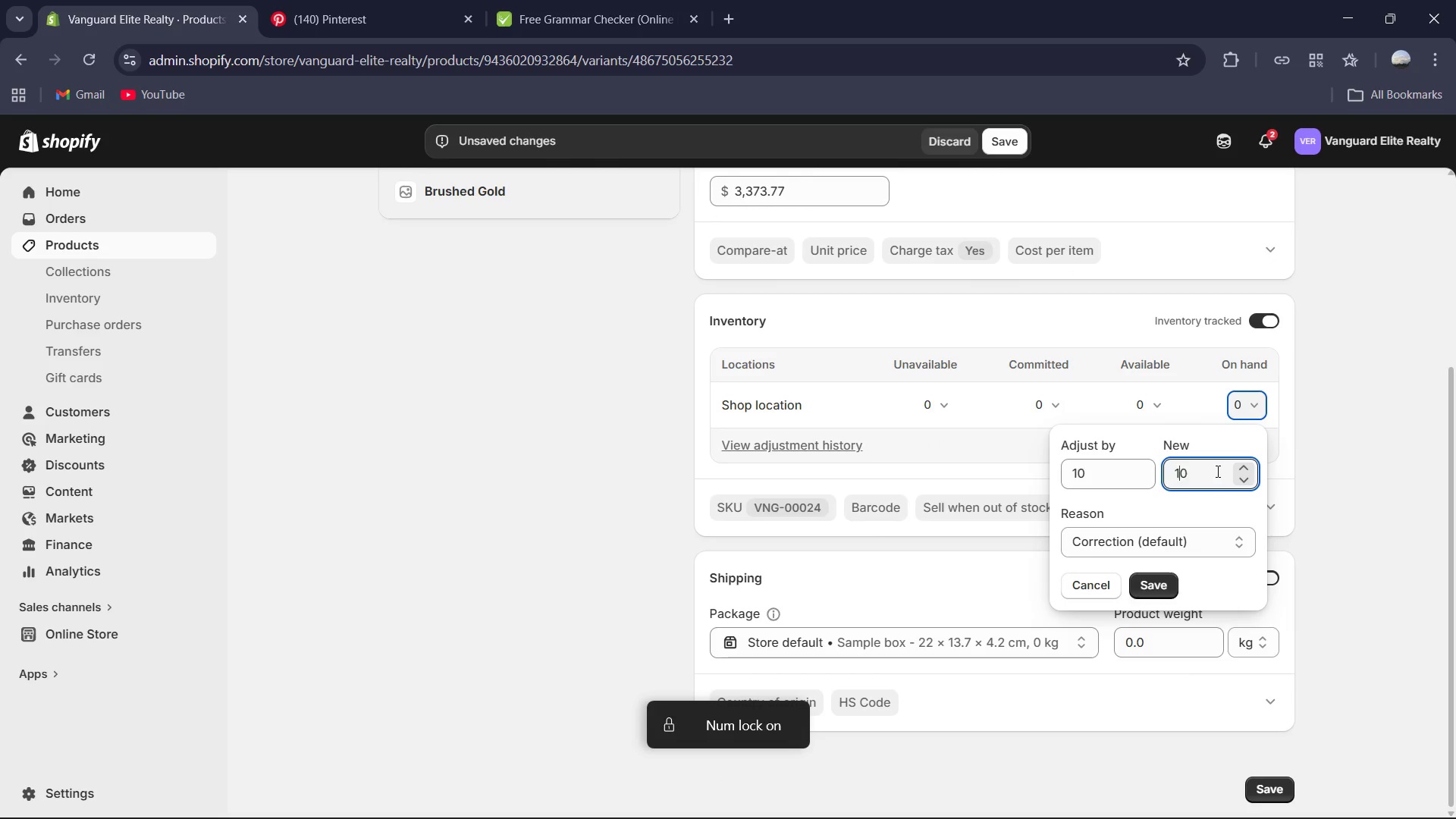 
key(NumLock)
 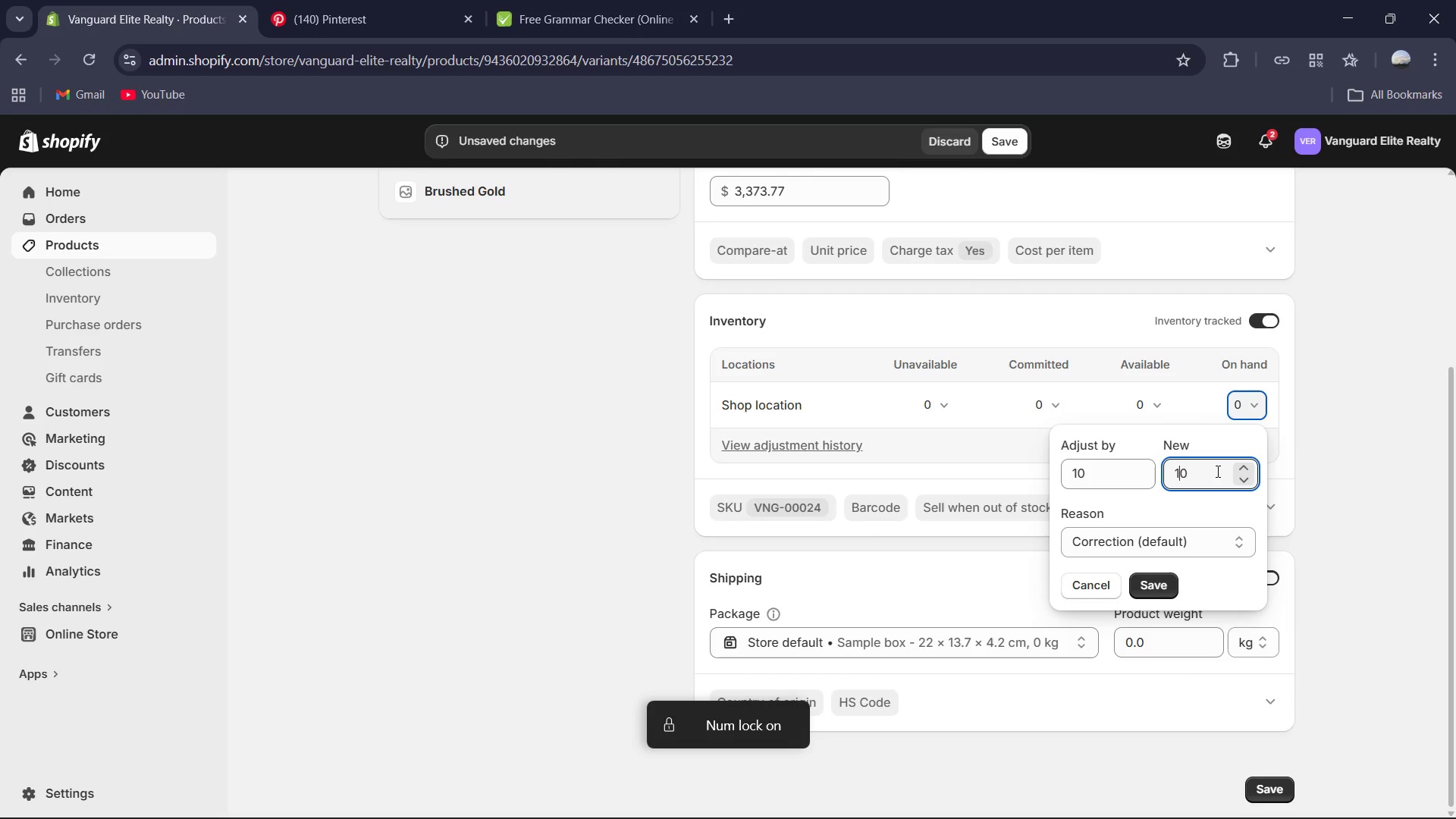 
key(Numpad1)
 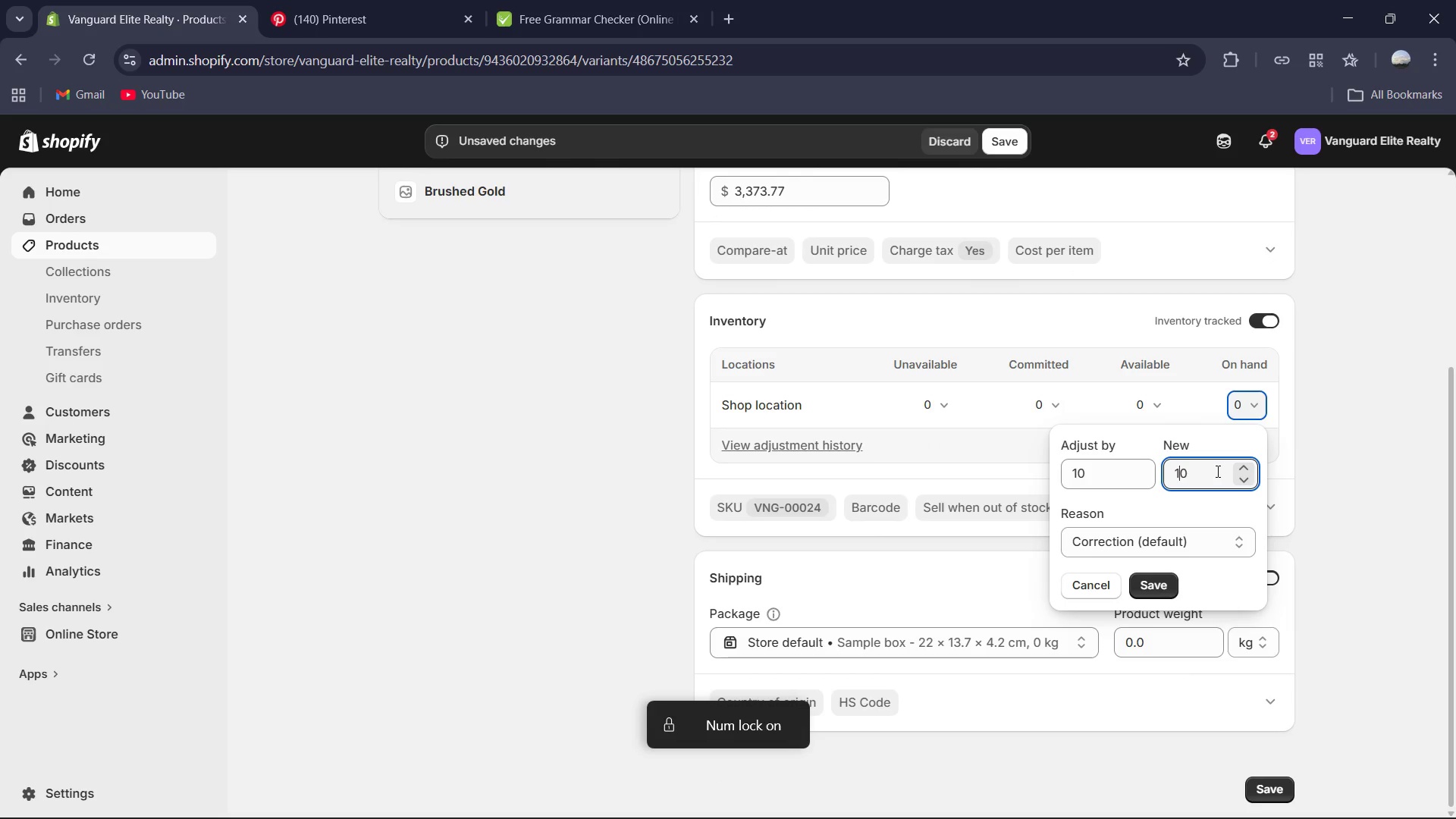 
key(Numpad0)
 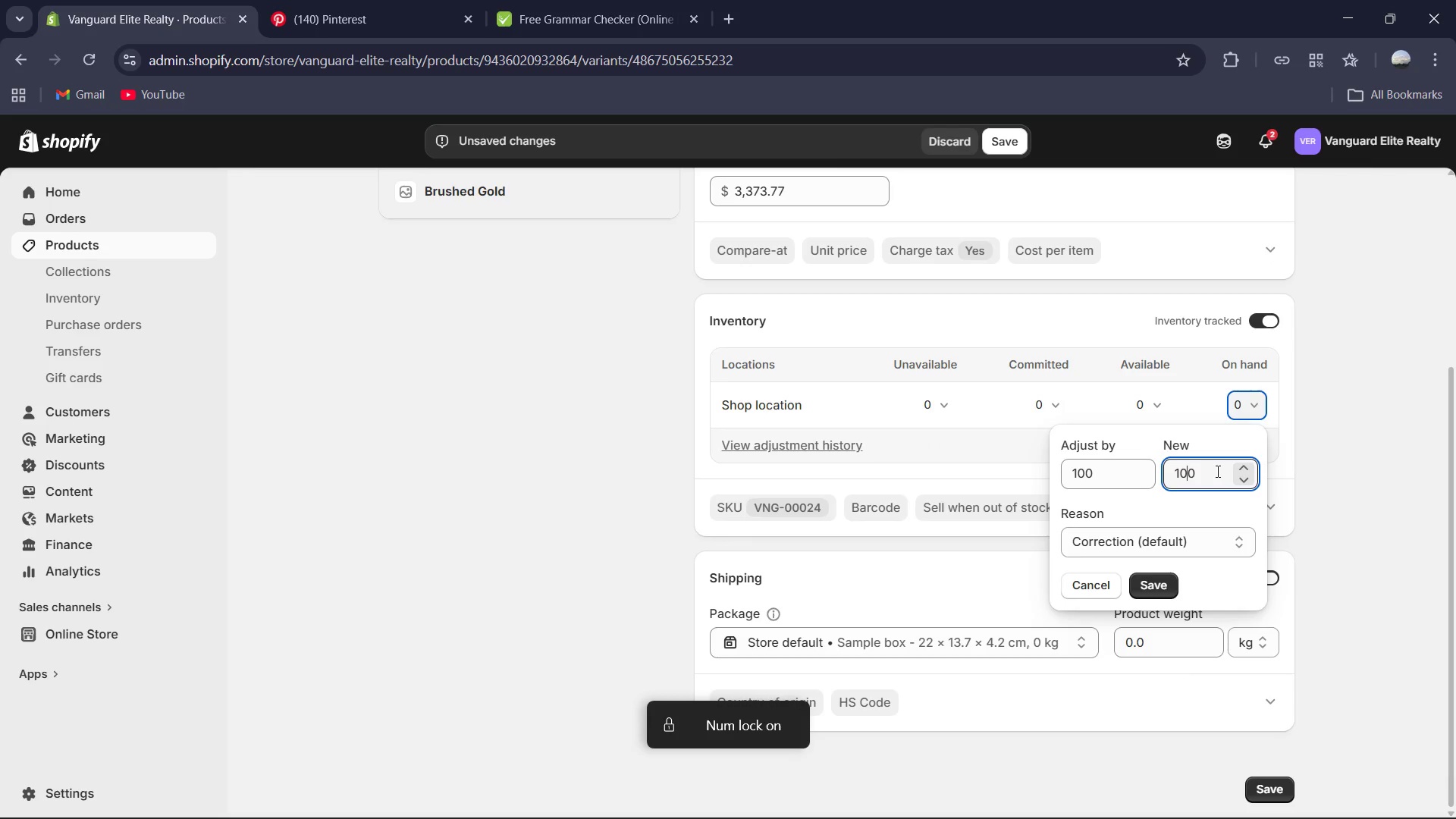 
key(Numpad4)
 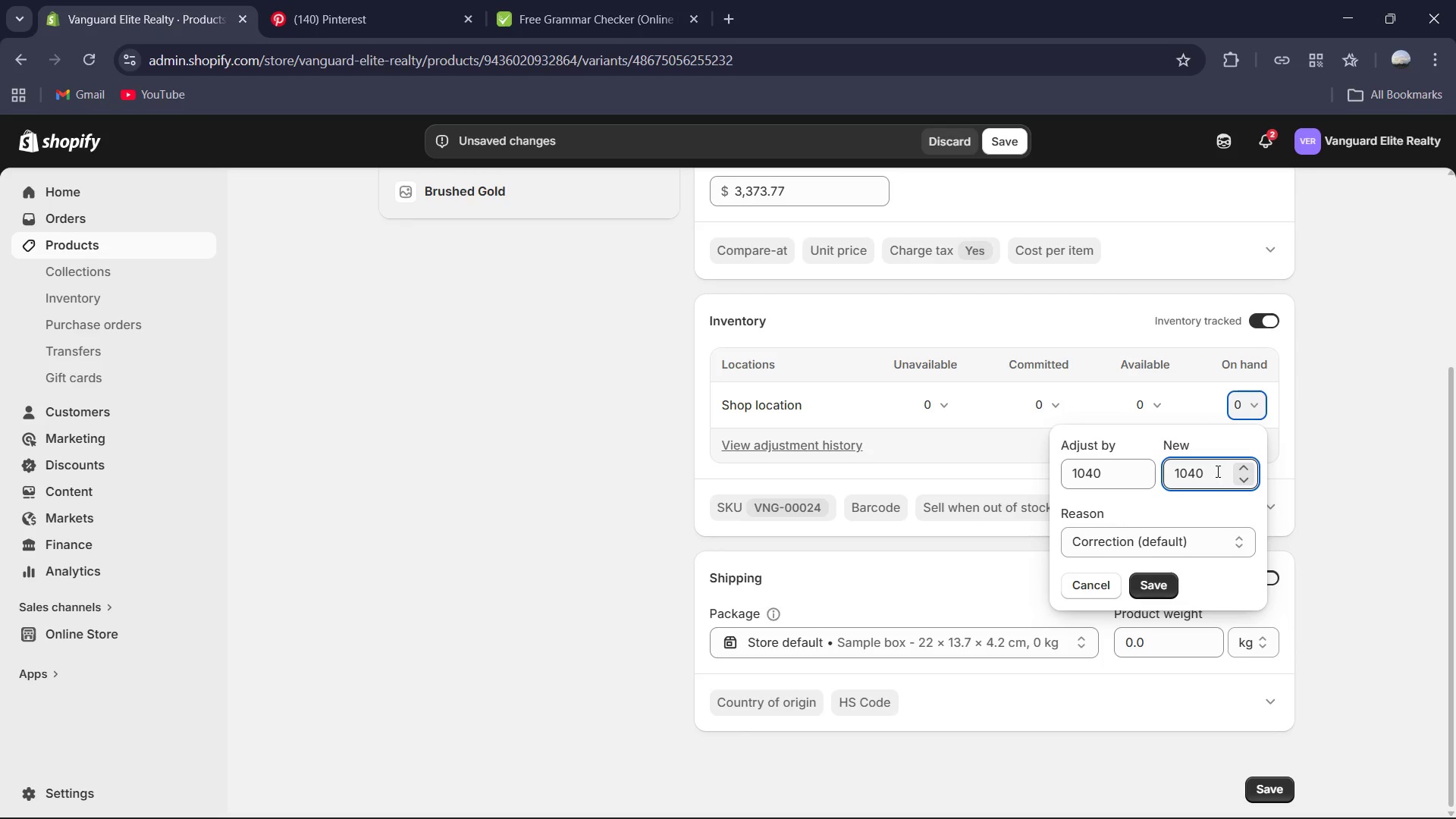 
key(Backspace)
 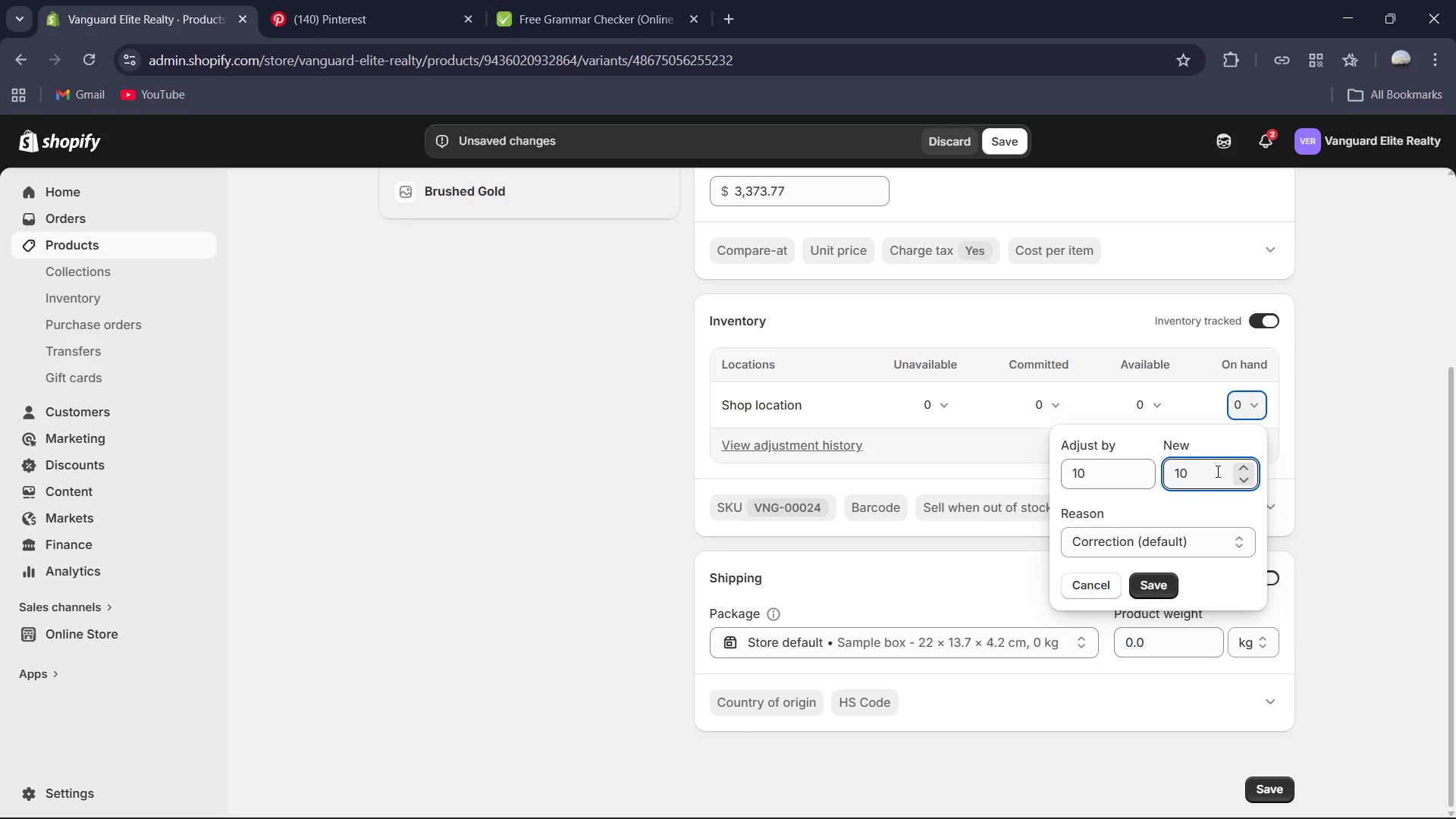 
key(Backspace)
 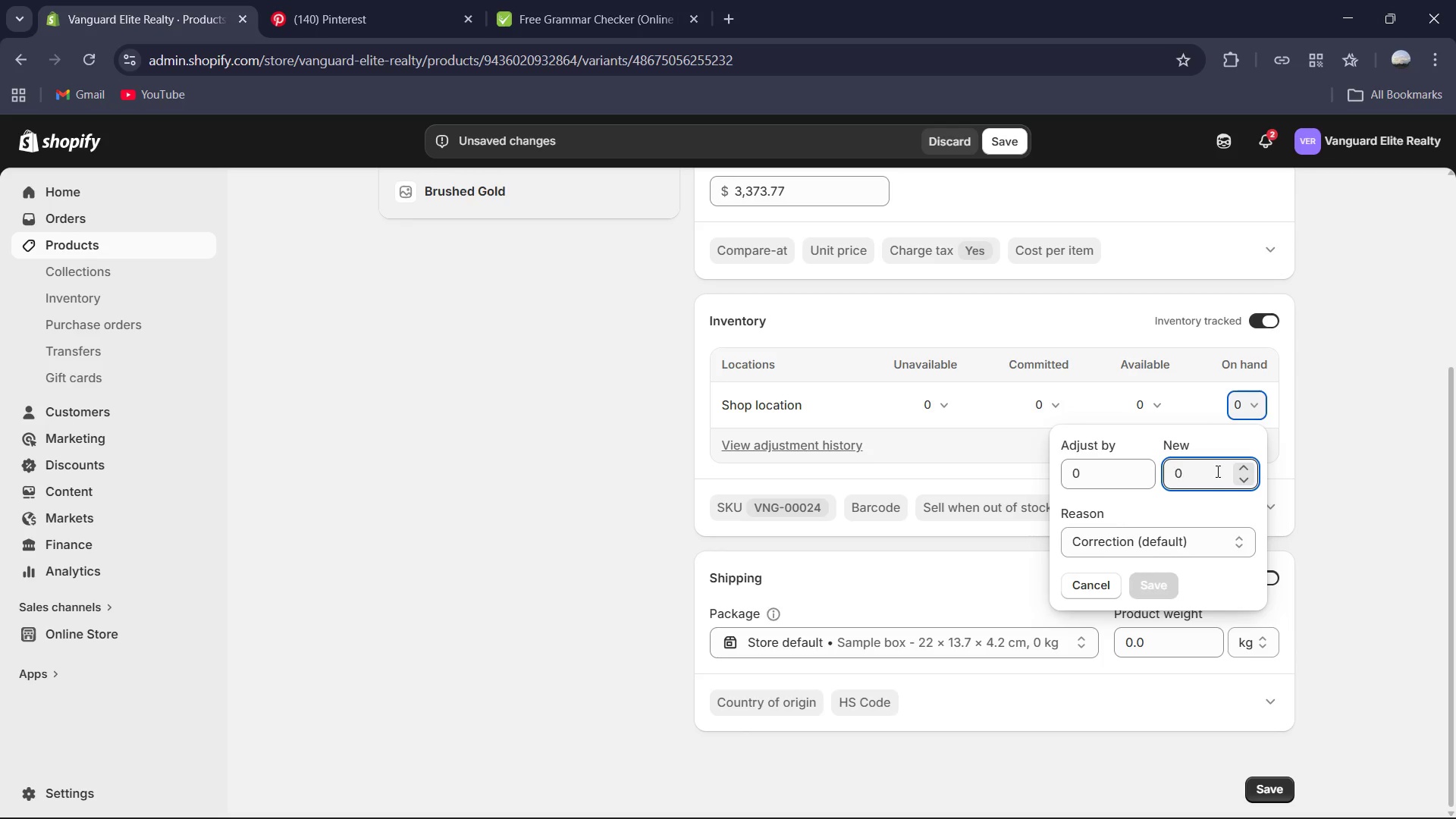 
key(Backspace)
 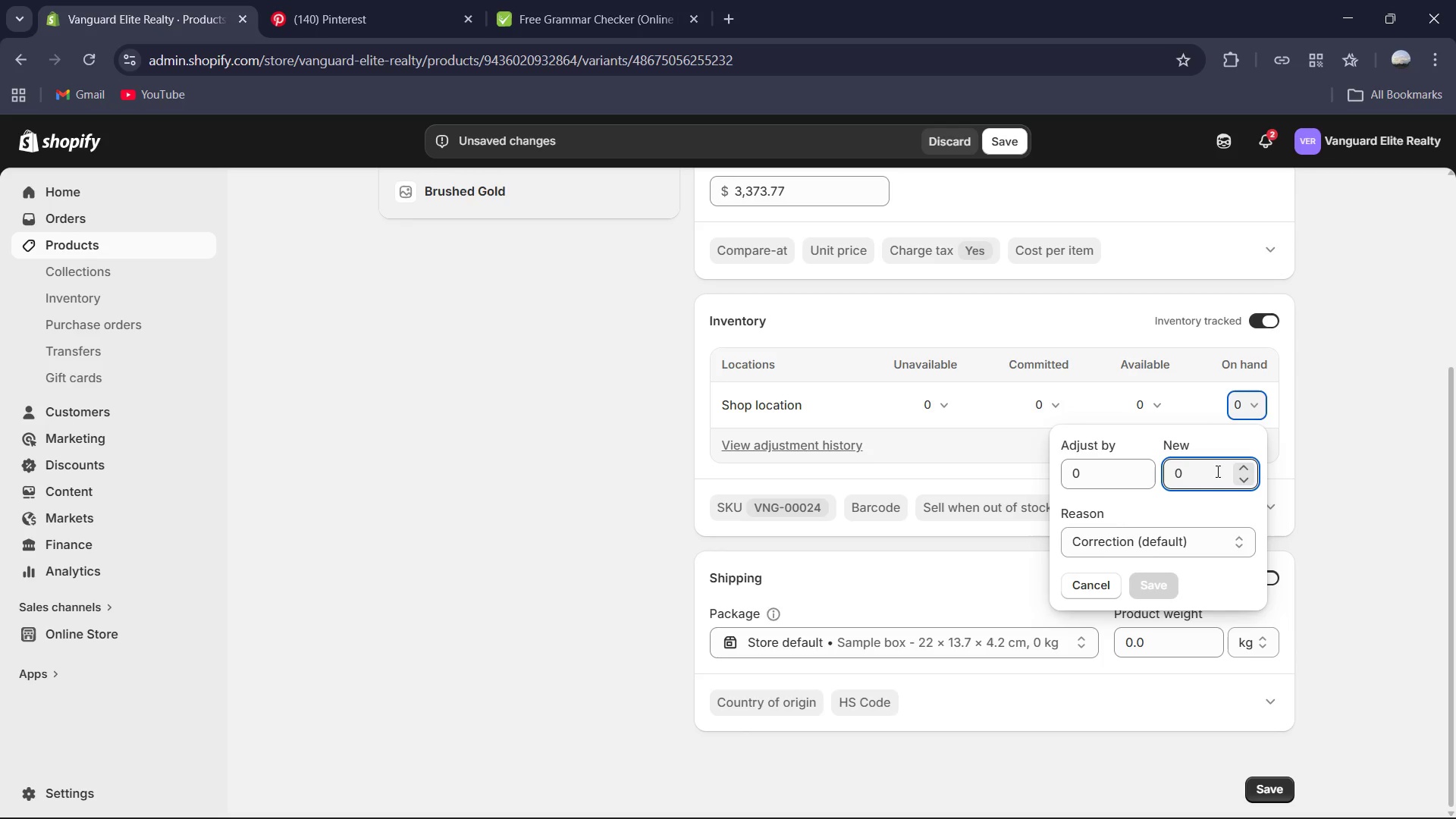 
key(ArrowRight)
 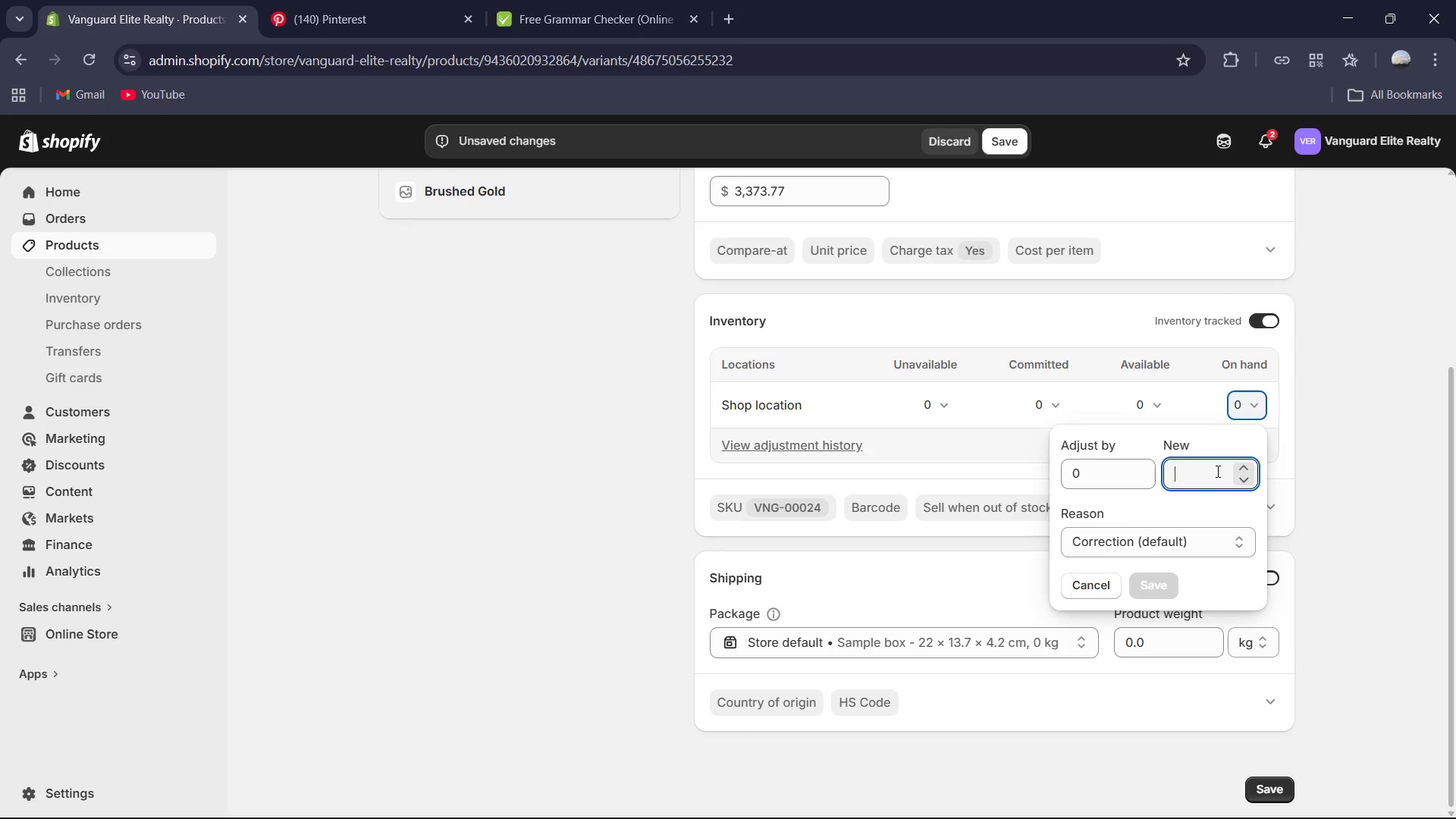 
key(Backspace)
 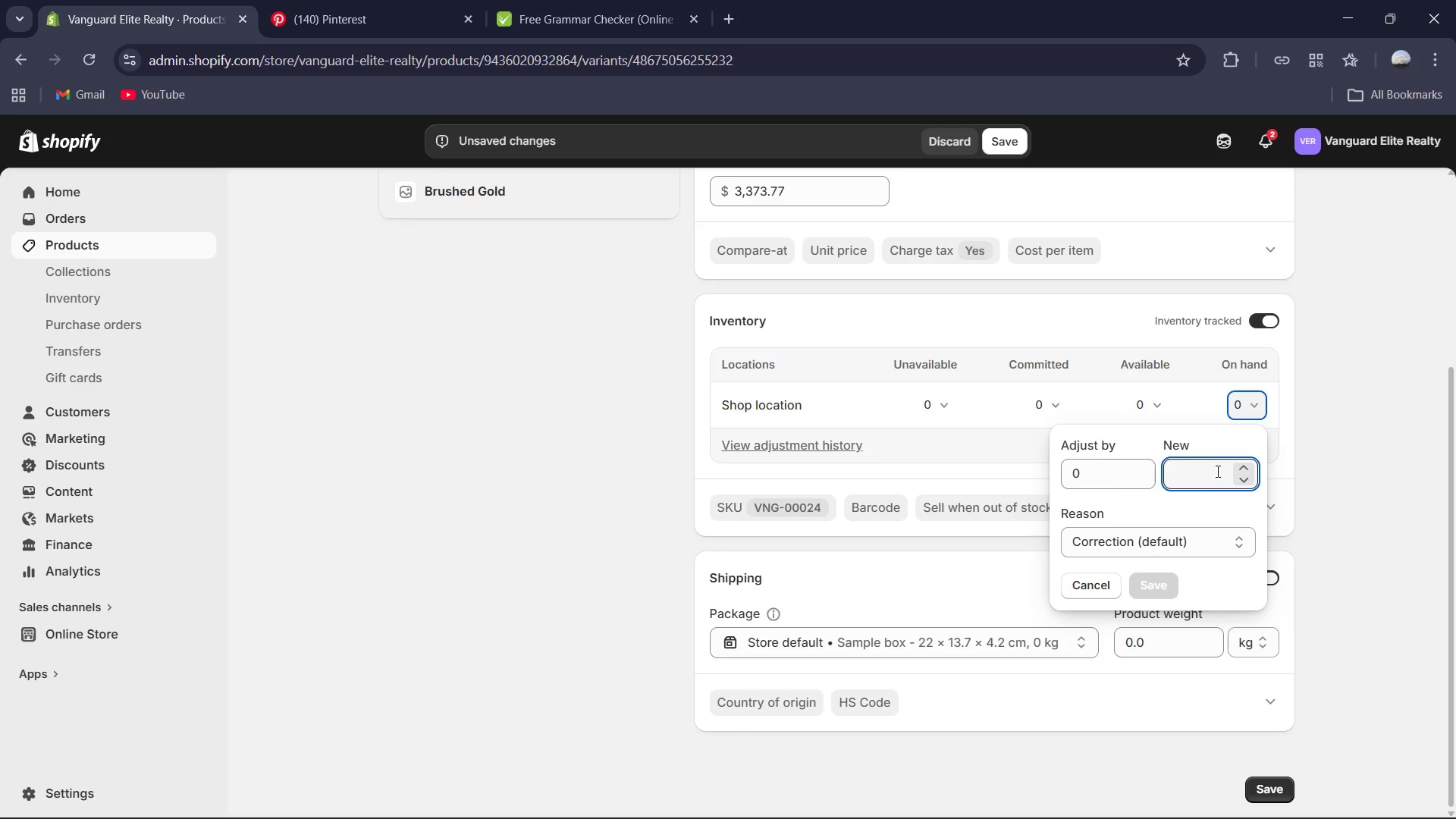 
key(Numpad1)
 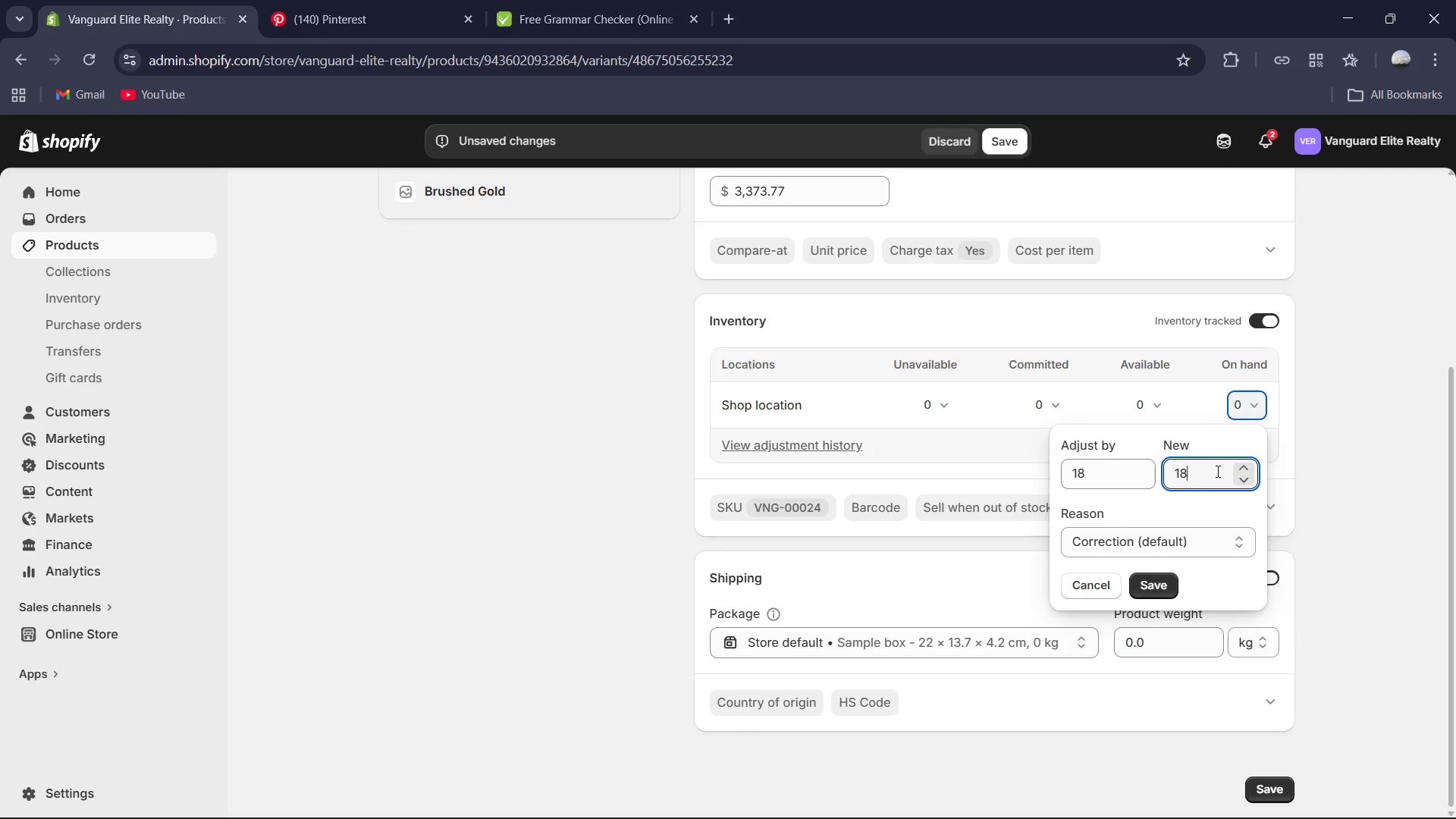 
key(Numpad8)
 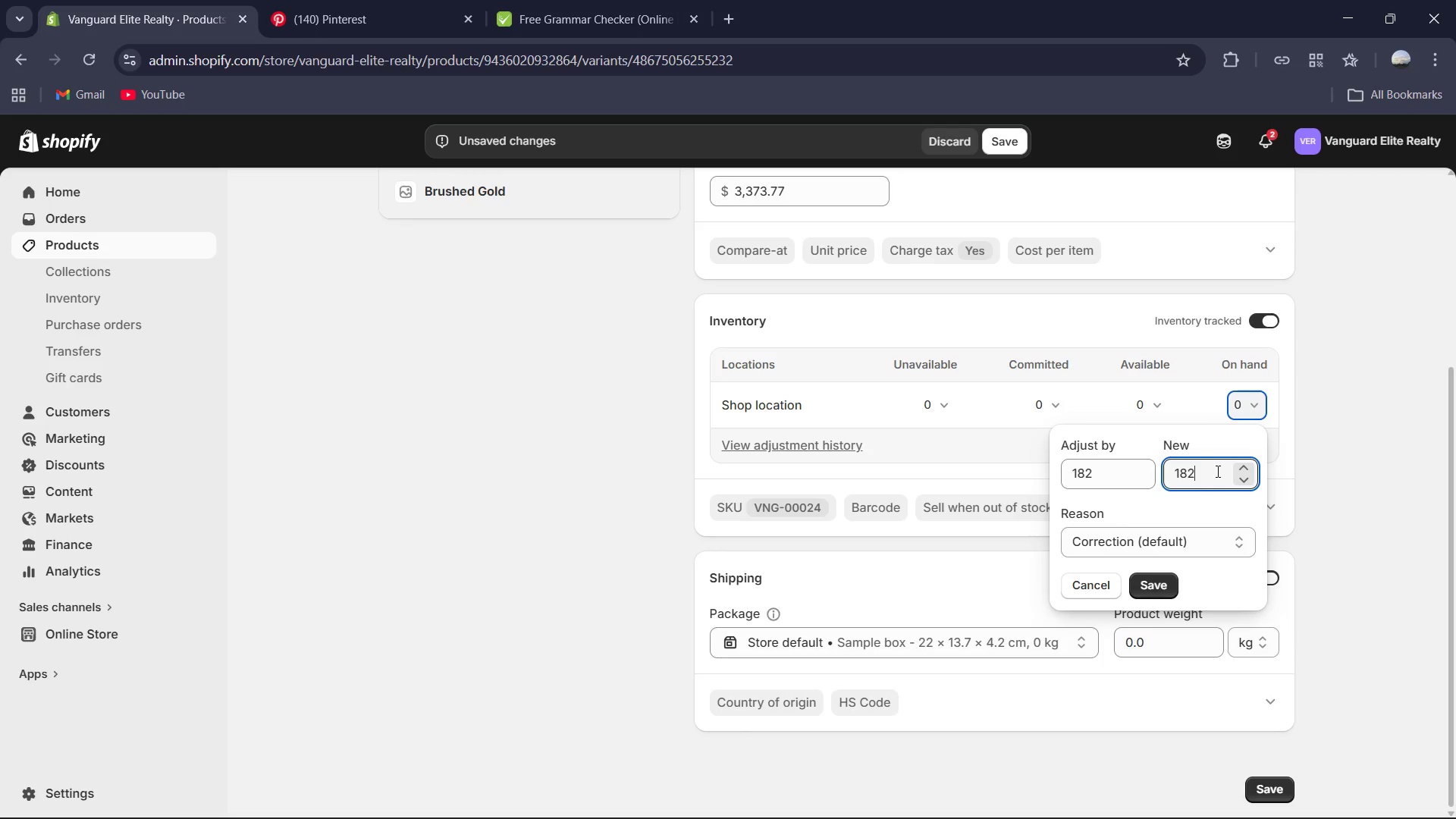 
key(Numpad2)
 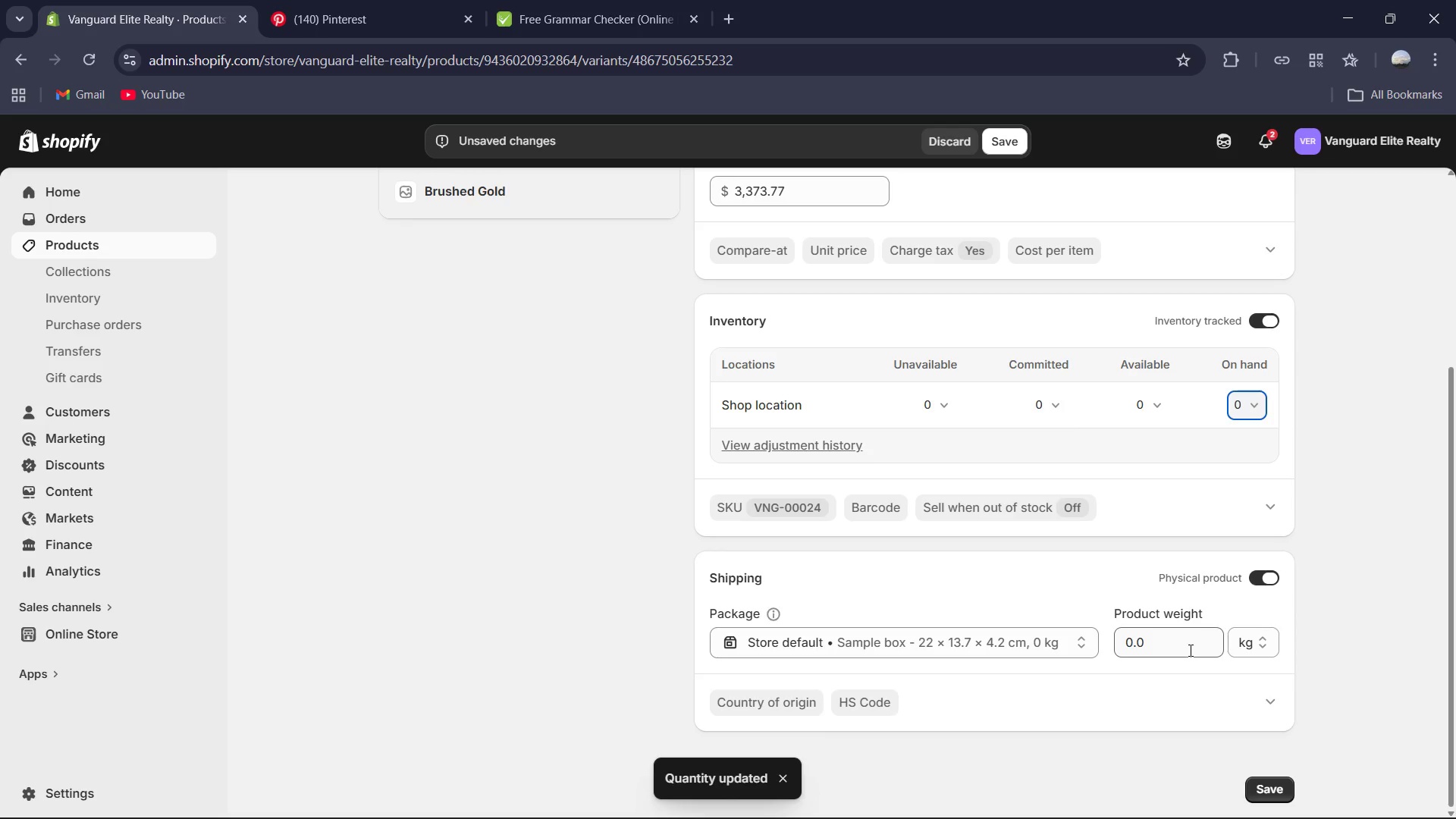 
left_click([1189, 648])
 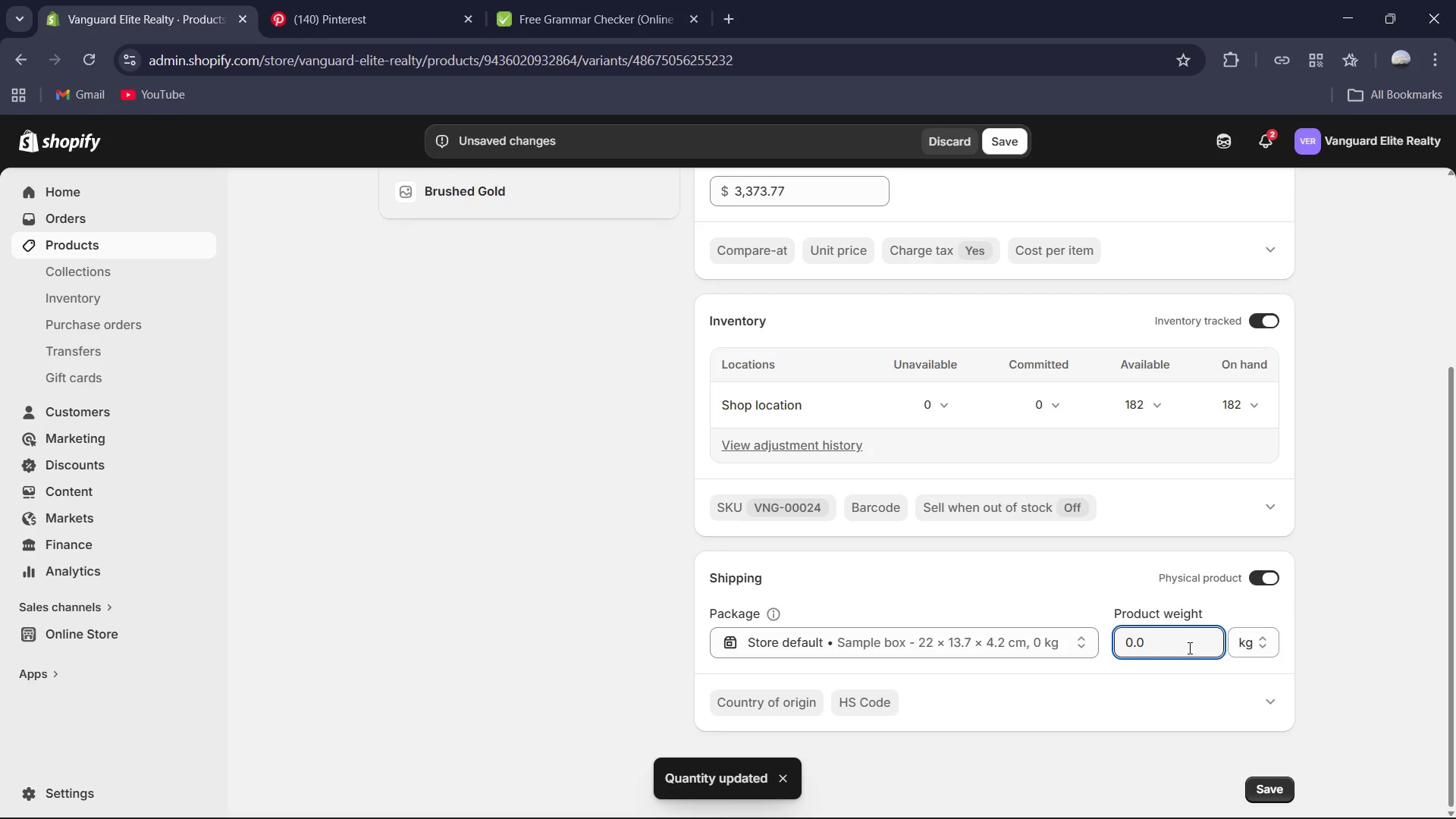 
key(Control+A)
 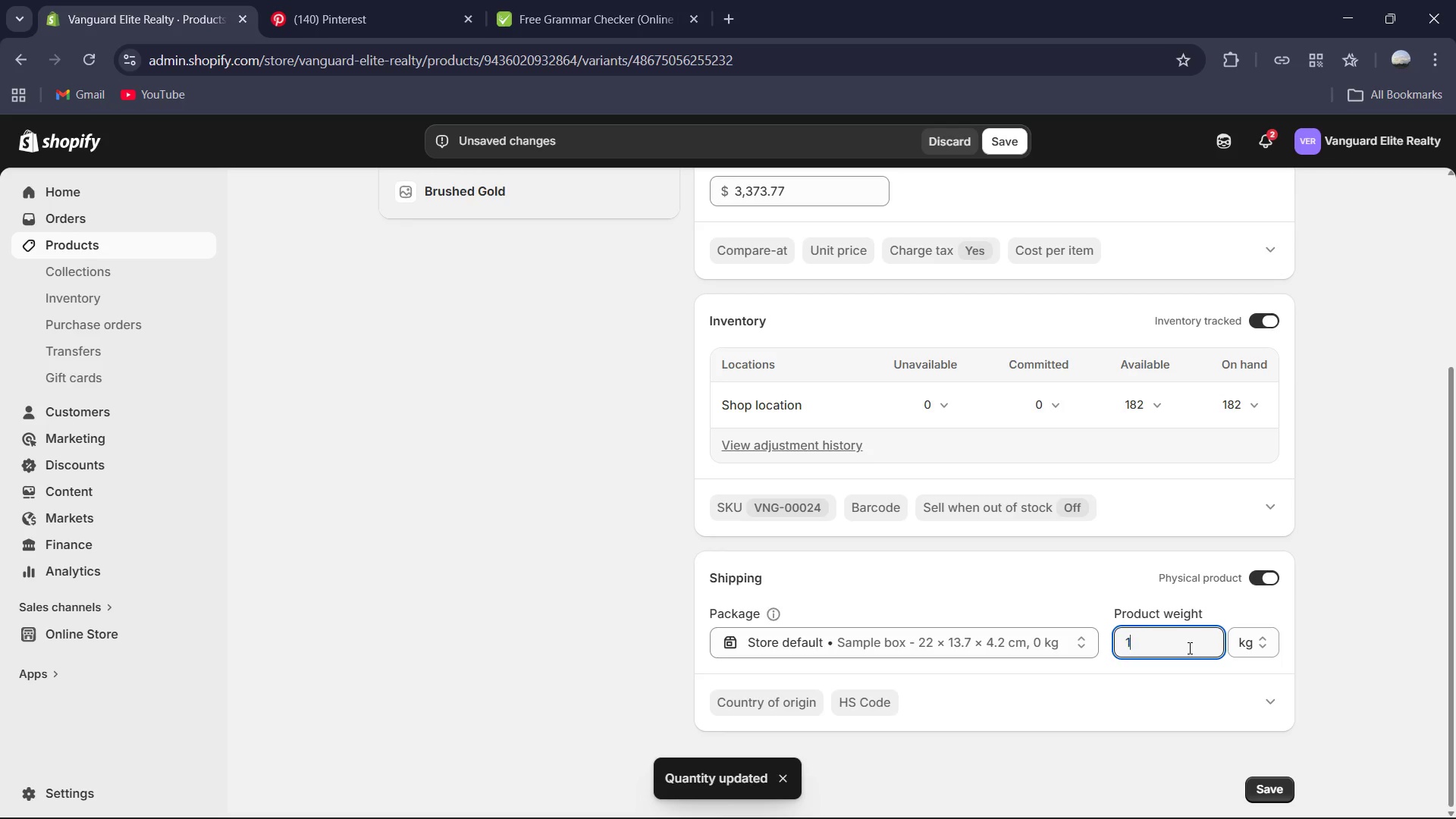 
key(Numpad1)
 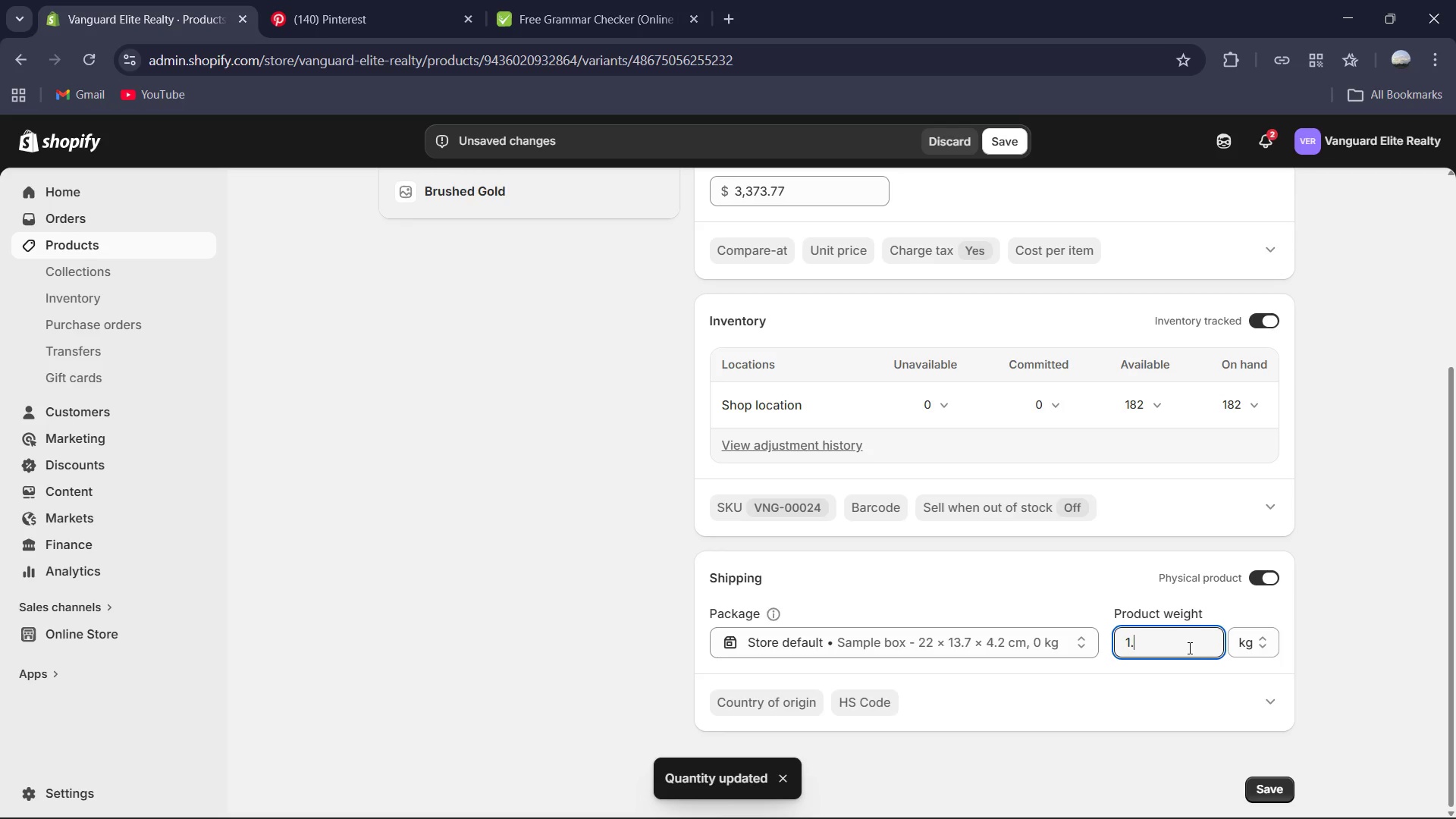 
key(NumpadDecimal)
 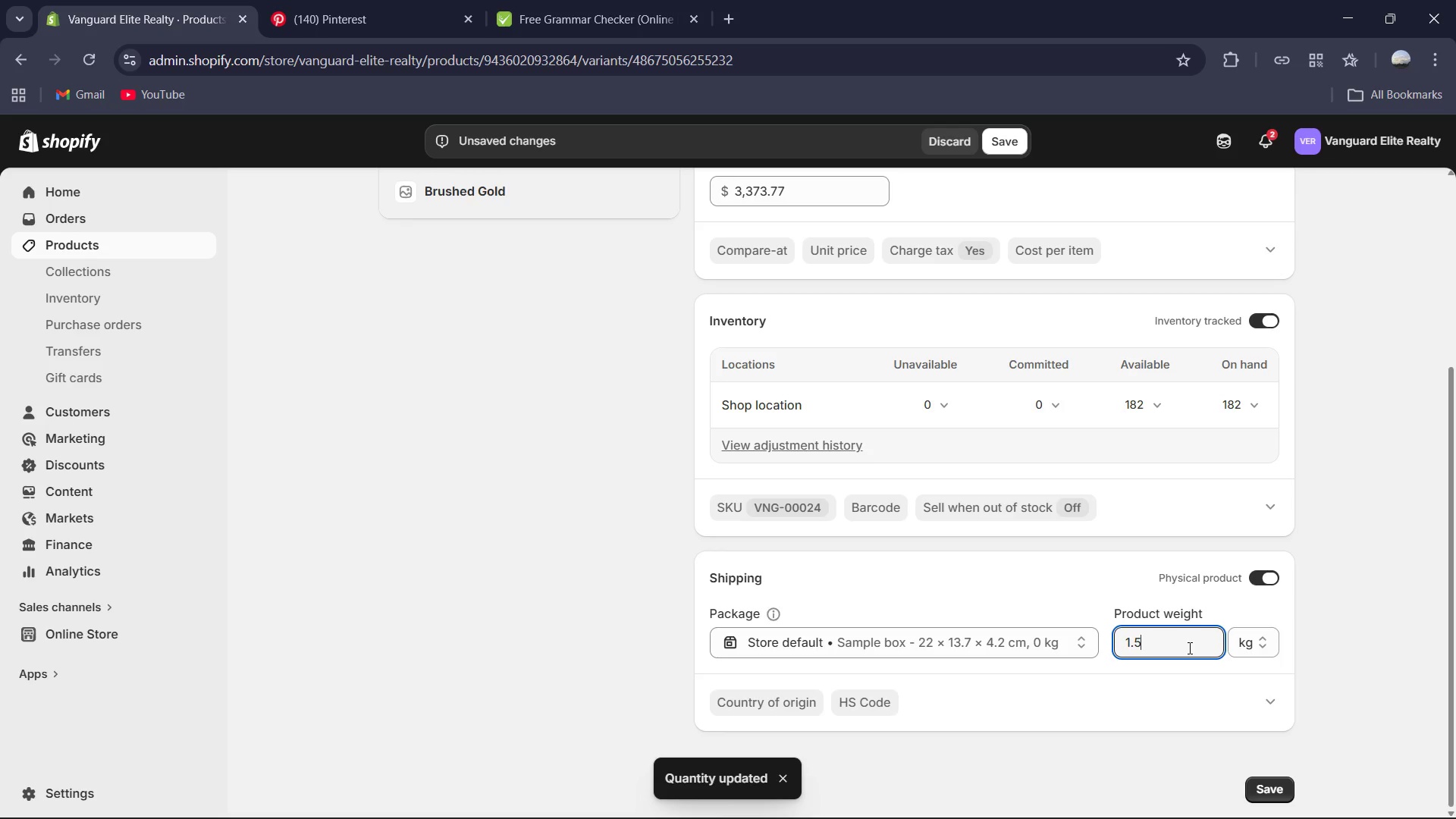 
key(Numpad5)
 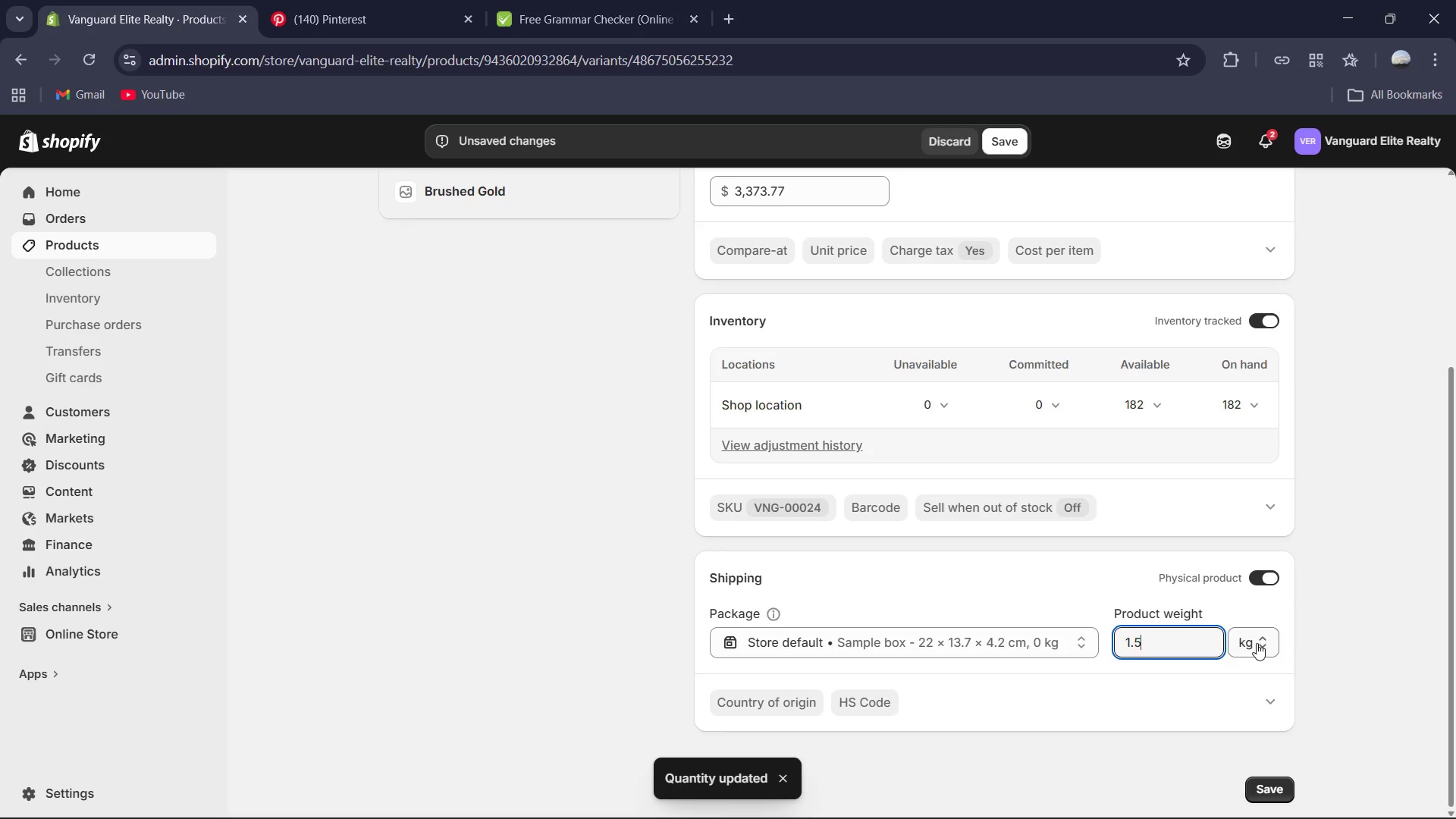 
left_click([1257, 643])
 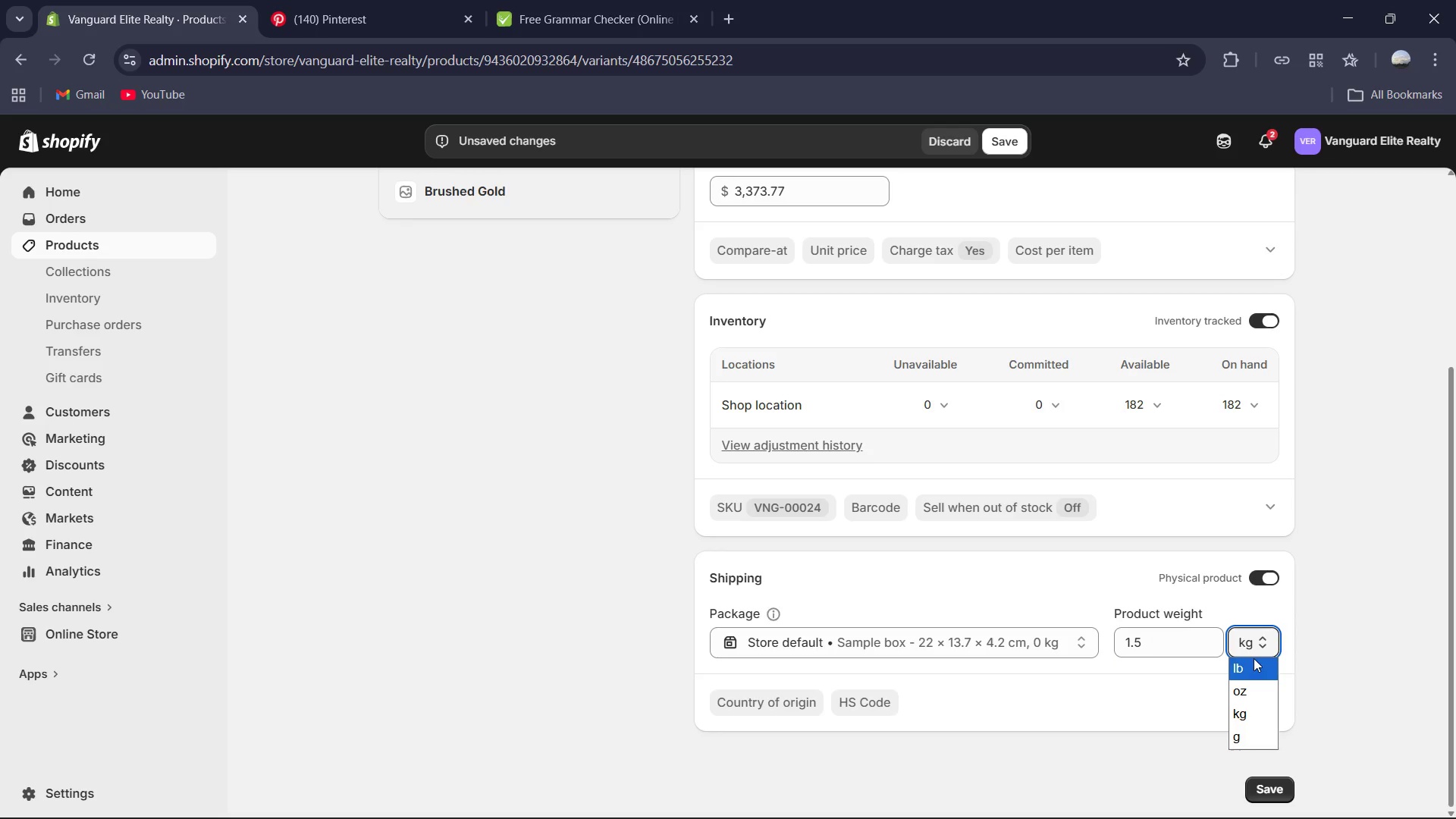 
left_click([1254, 663])
 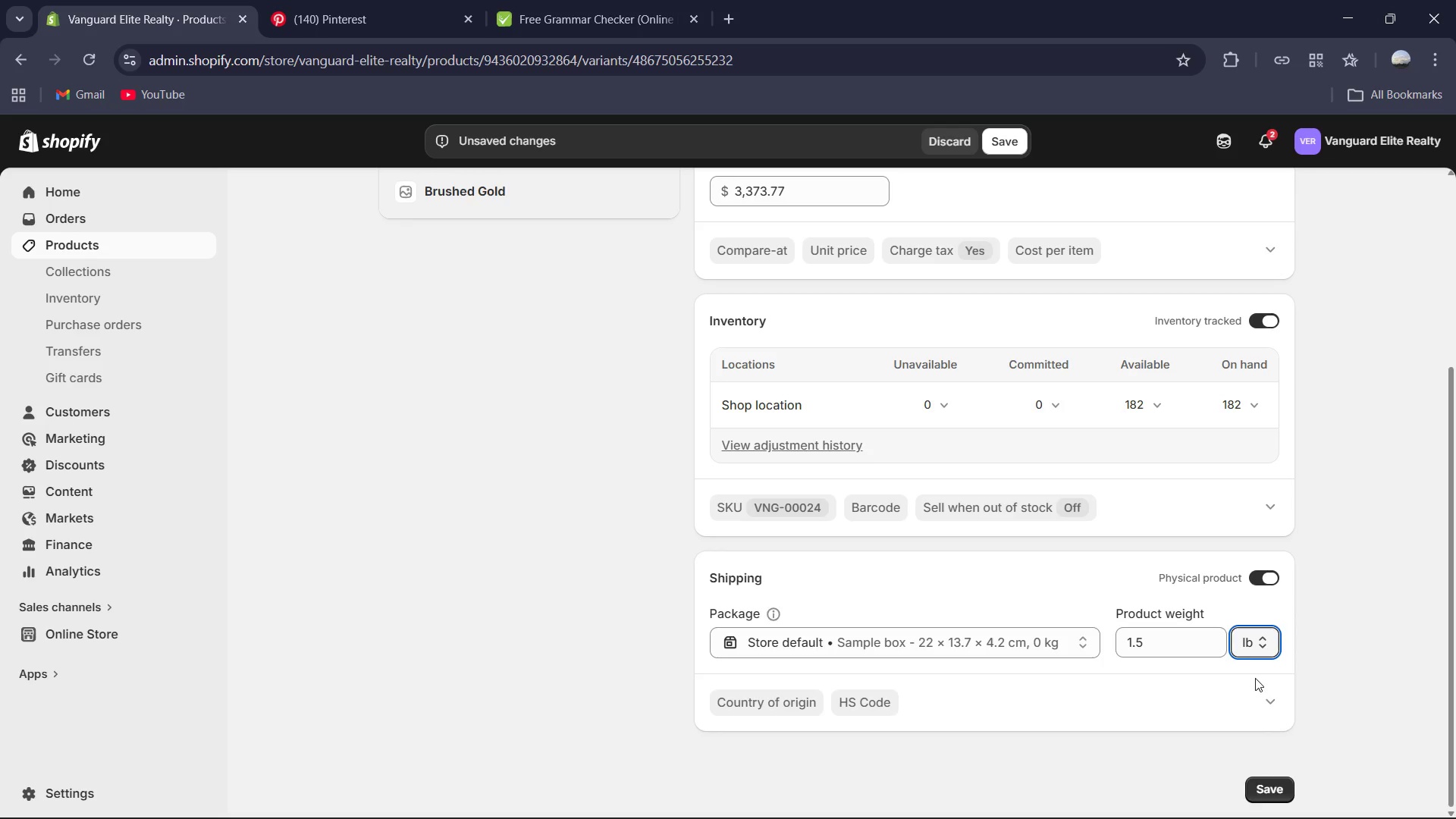 
scroll: coordinate [1223, 691], scroll_direction: up, amount: 2.0
 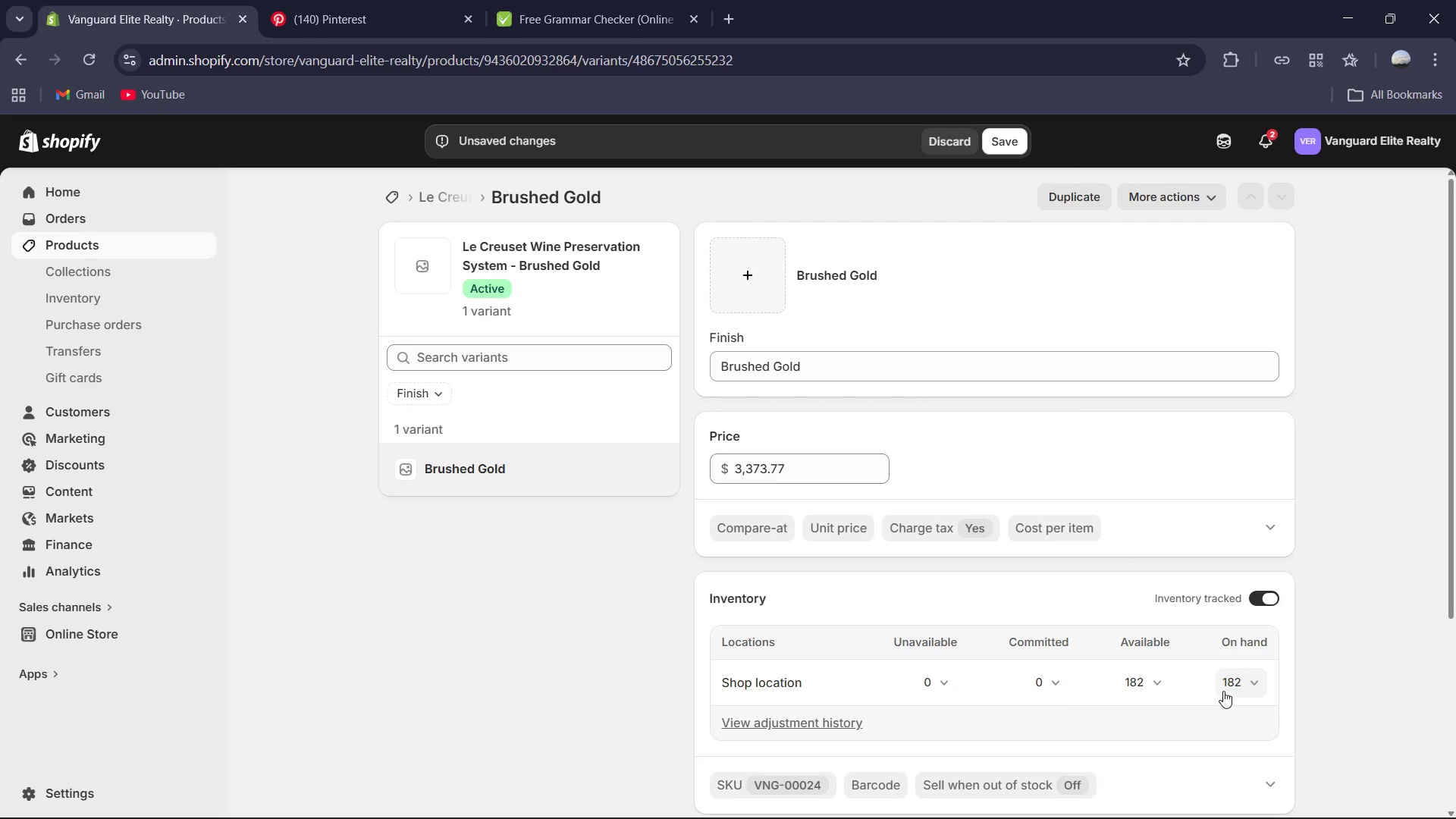 
wait(5.3)
 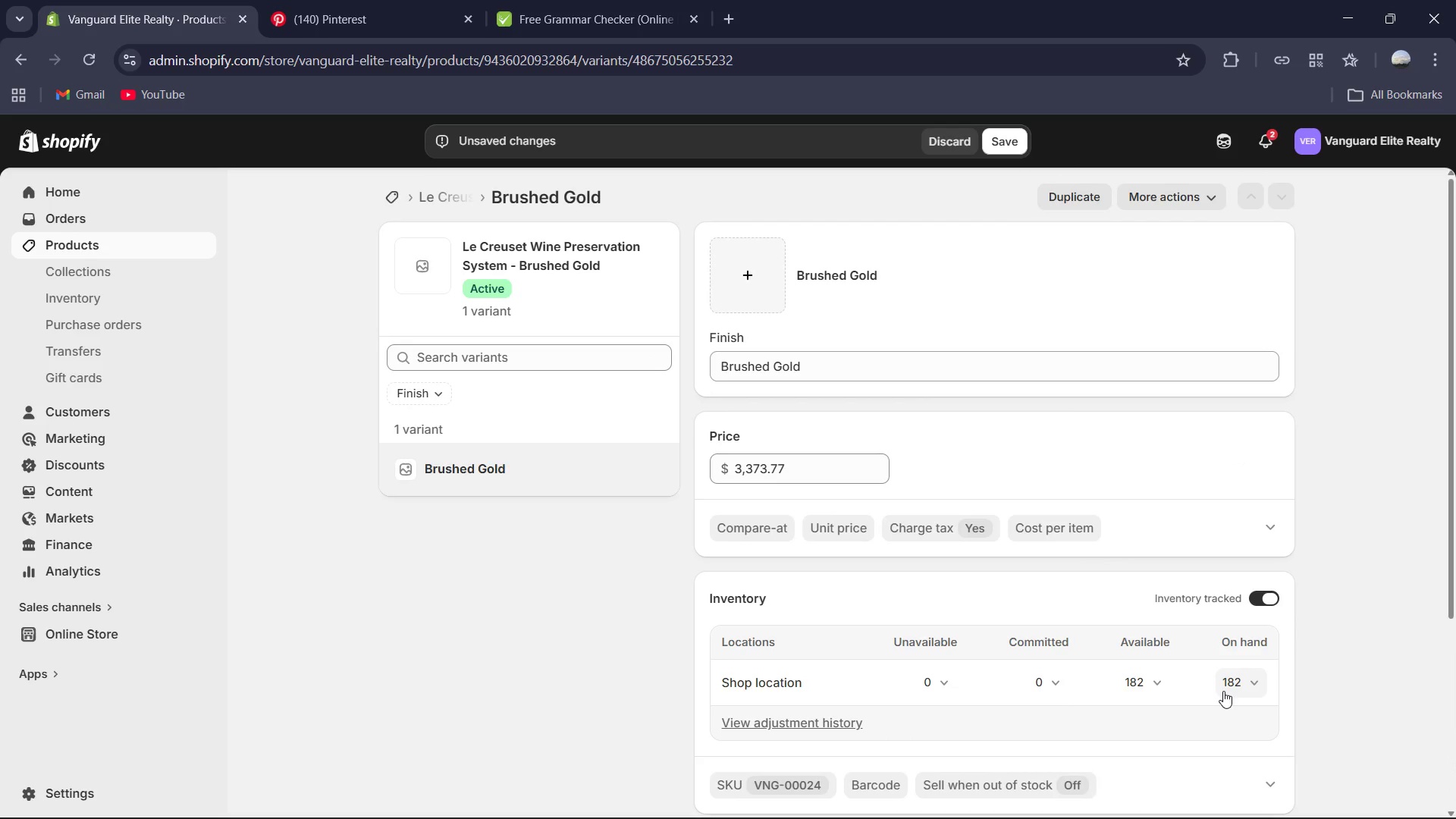 
scroll: coordinate [1223, 691], scroll_direction: up, amount: 1.0
 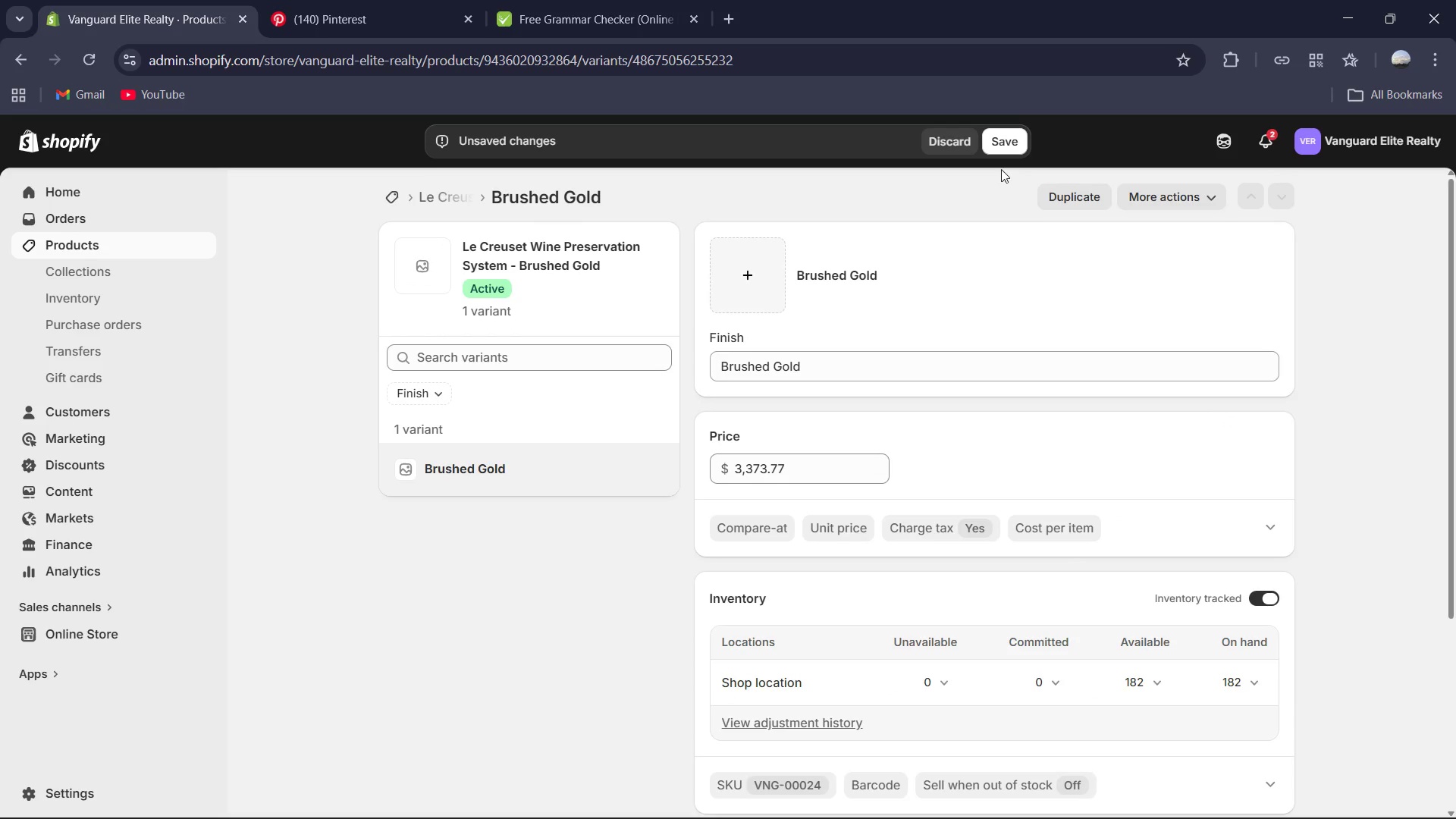 
left_click([1003, 141])
 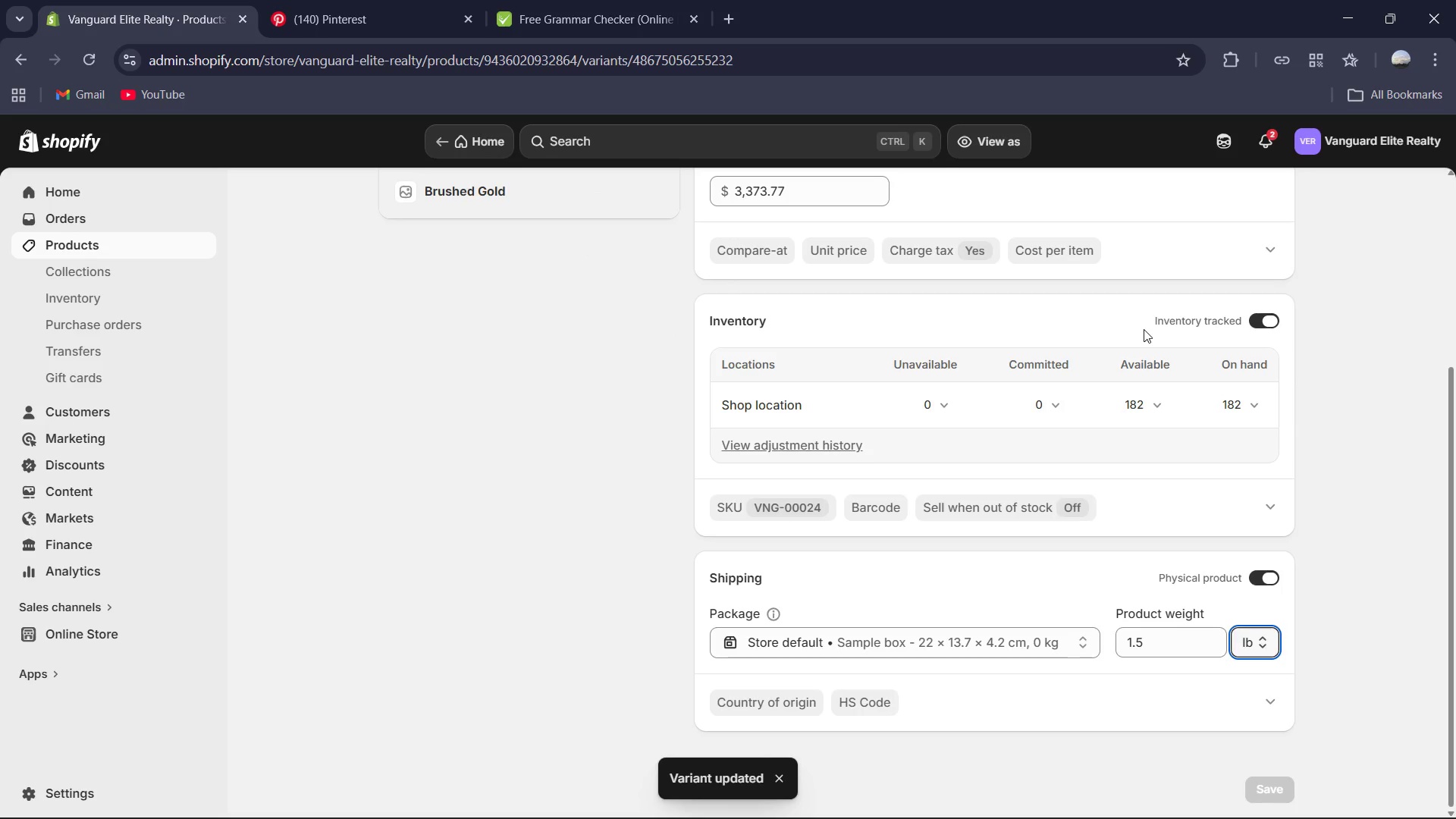 
scroll: coordinate [569, 364], scroll_direction: up, amount: 8.0
 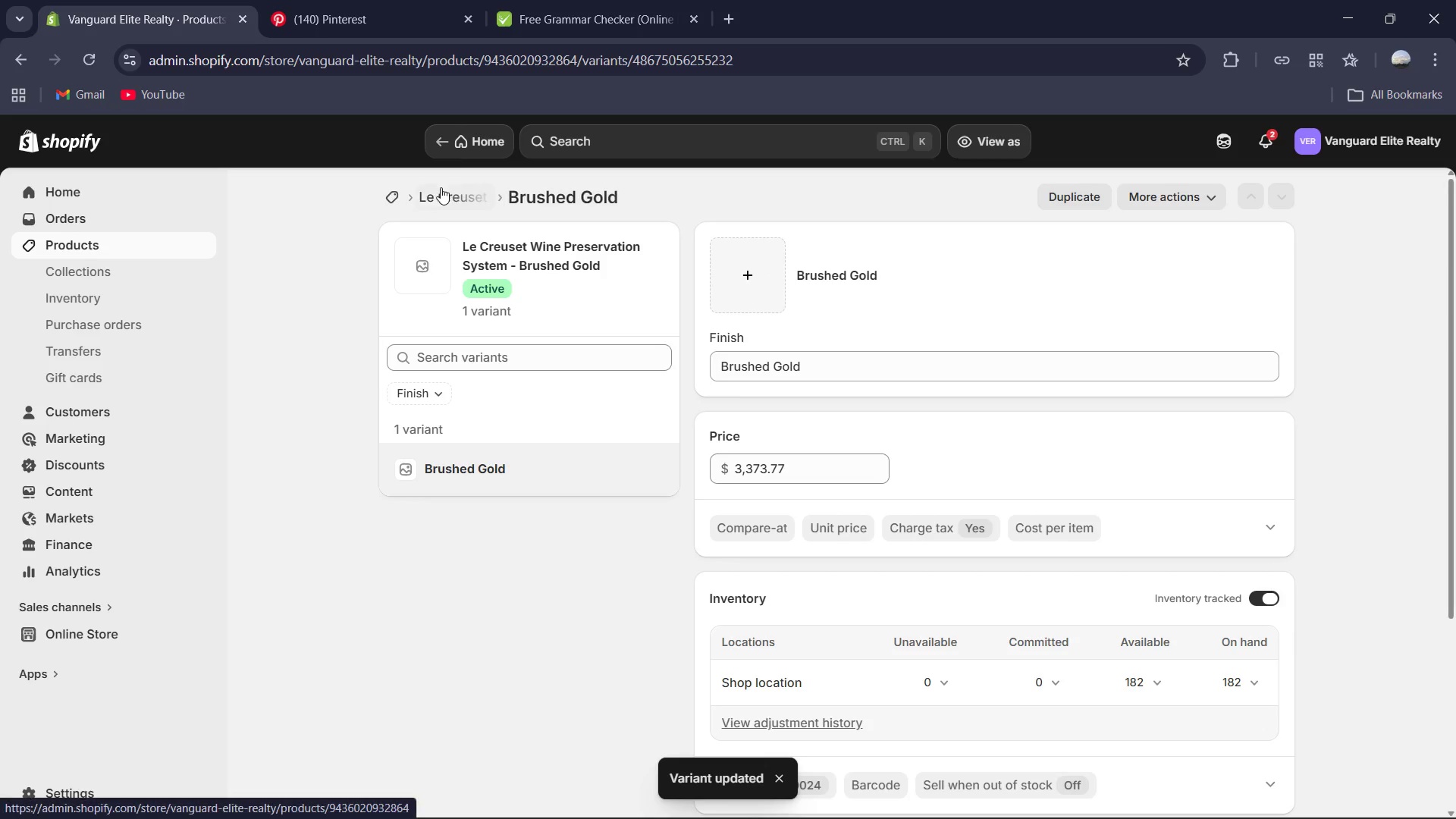 
left_click([435, 189])
 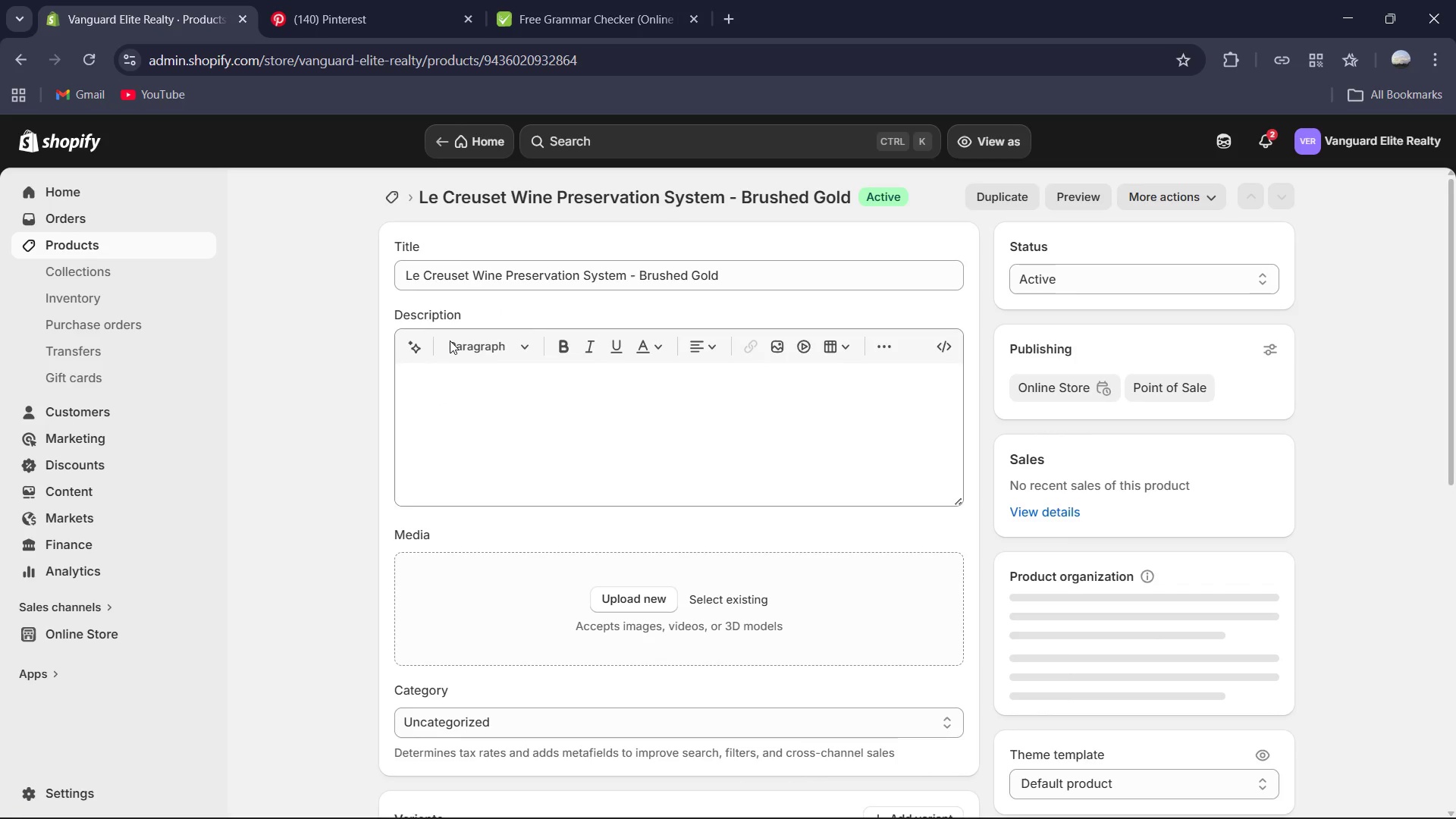 
mouse_move([573, 338])
 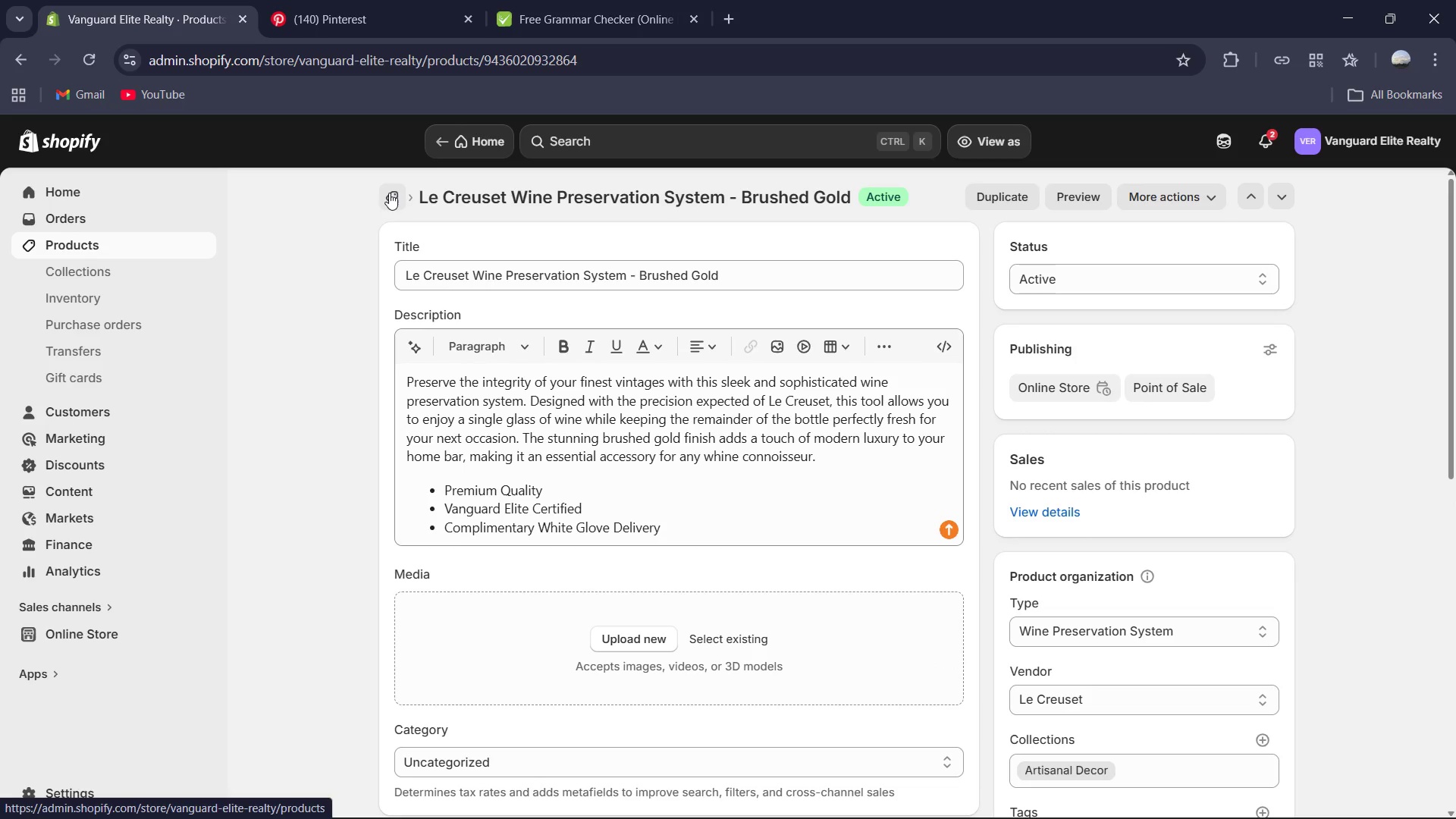 
left_click([389, 193])
 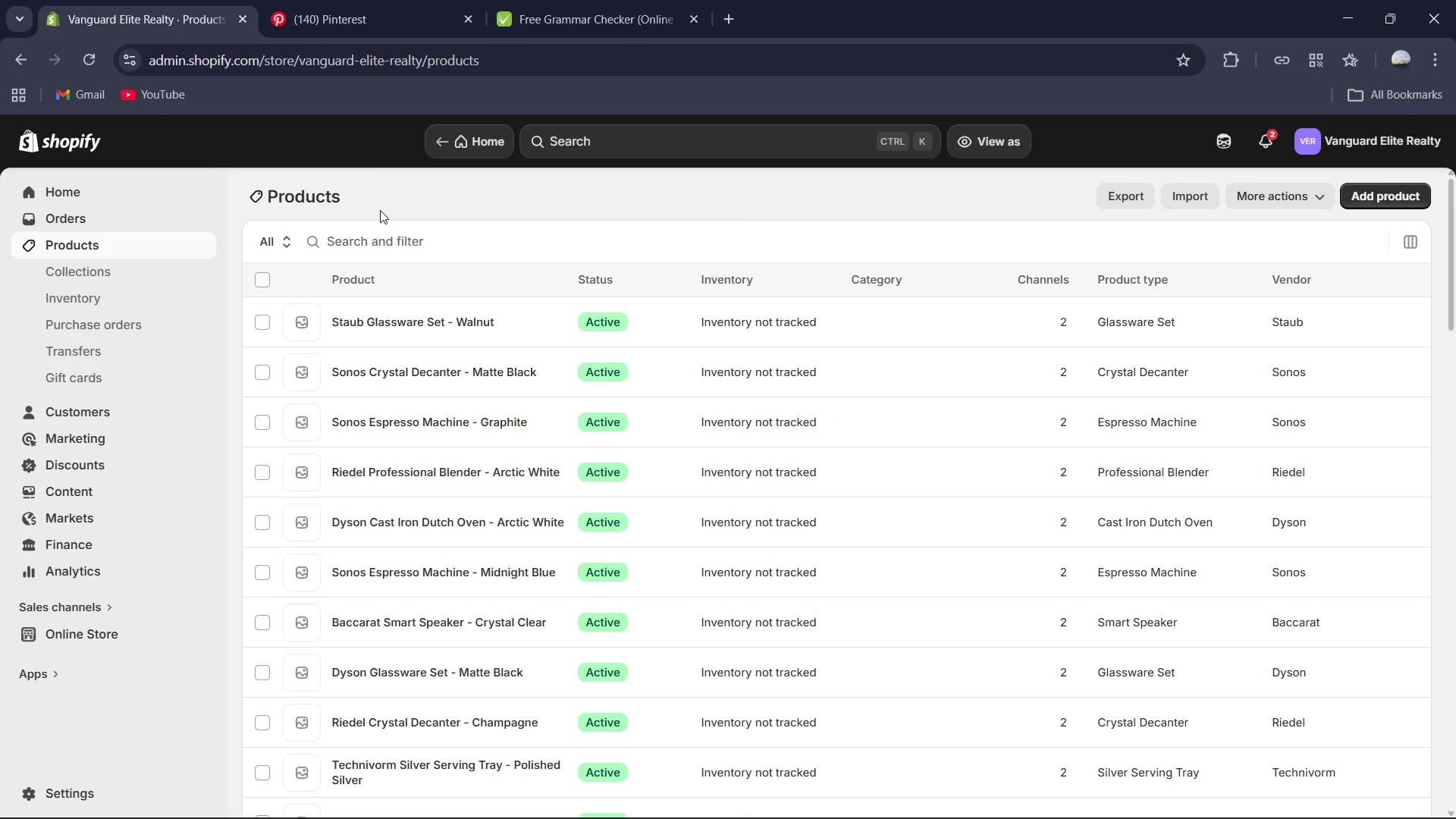 
scroll: coordinate [603, 318], scroll_direction: down, amount: 12.0
 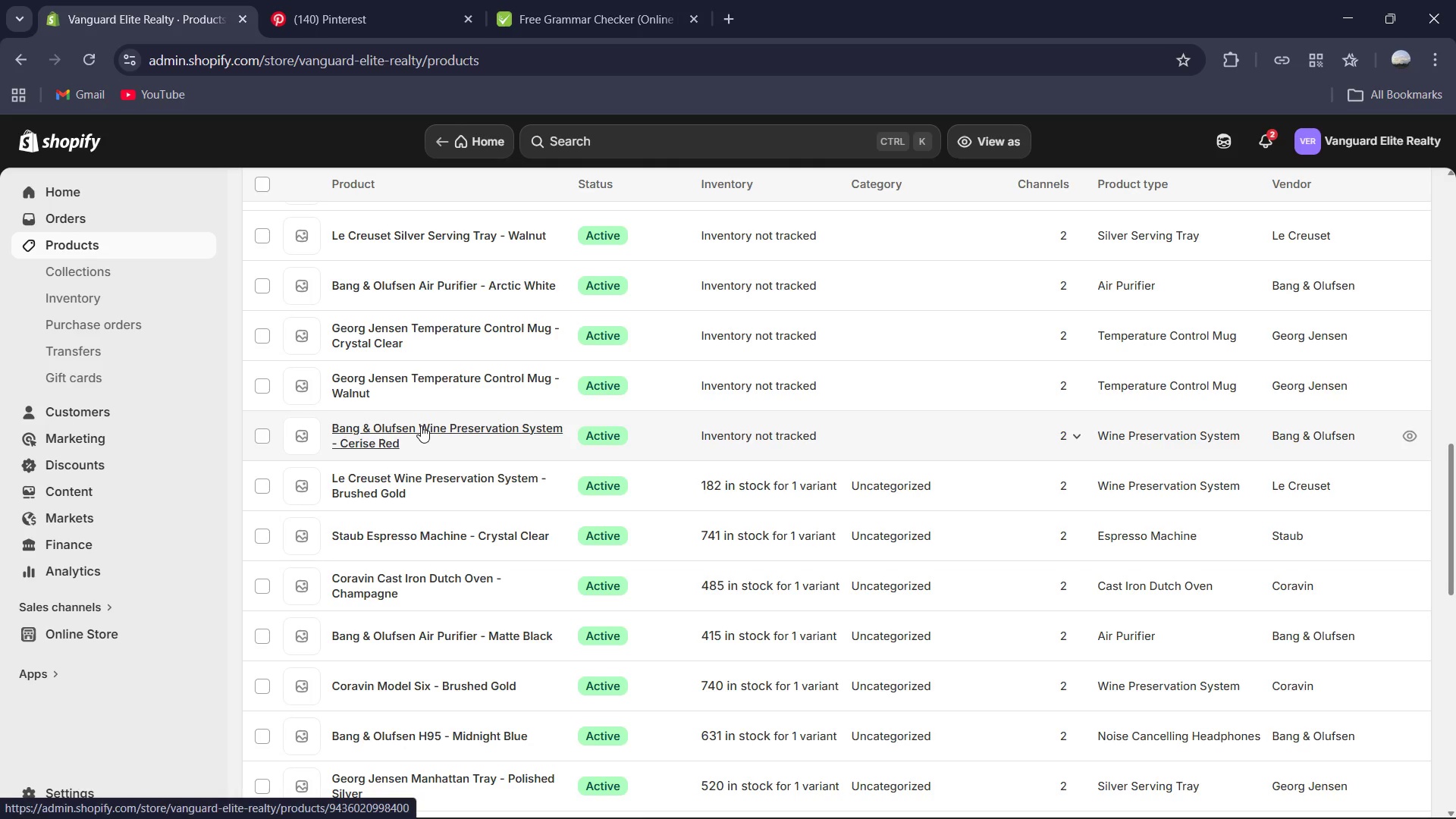 
left_click([423, 425])
 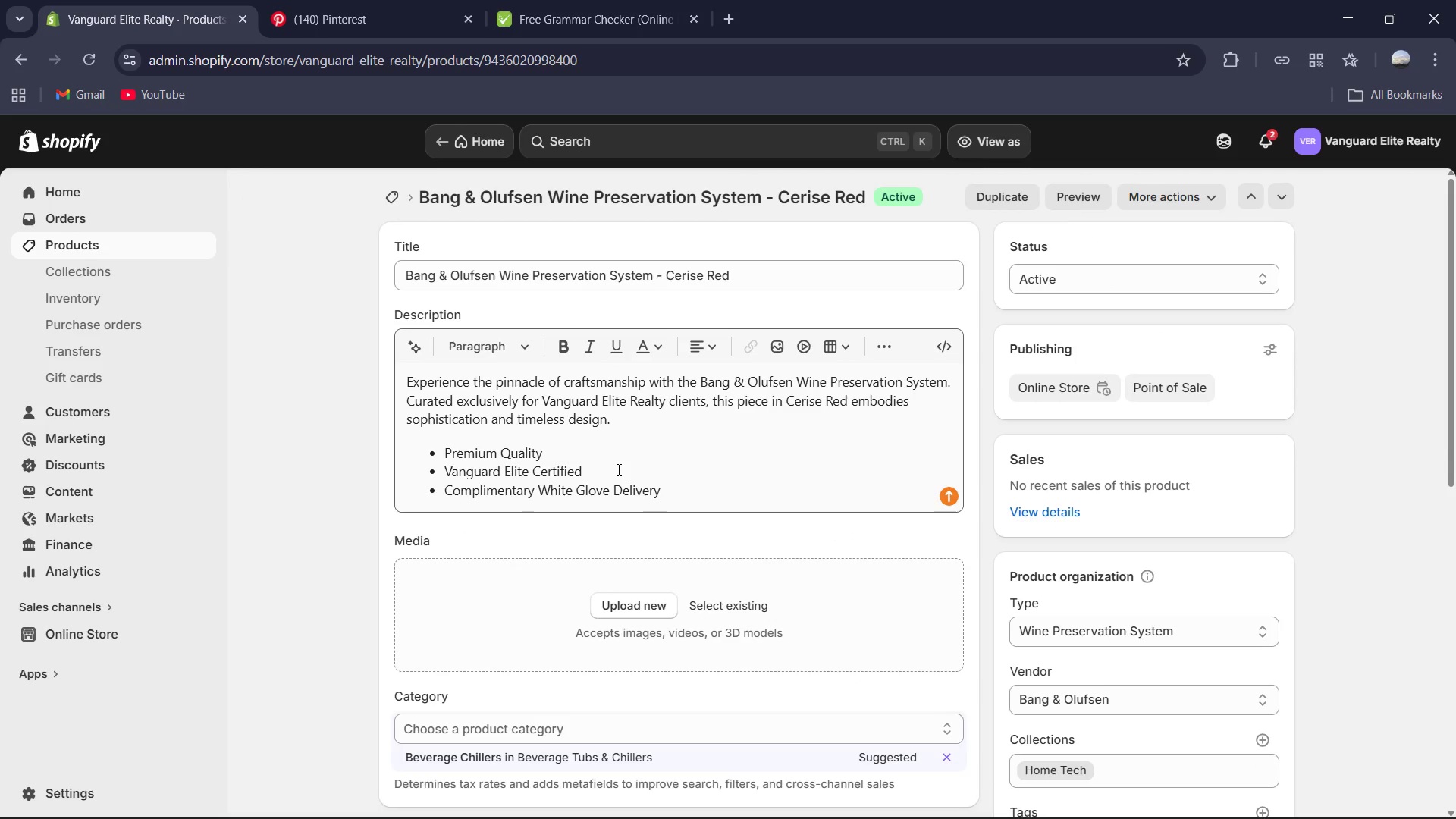 
wait(11.62)
 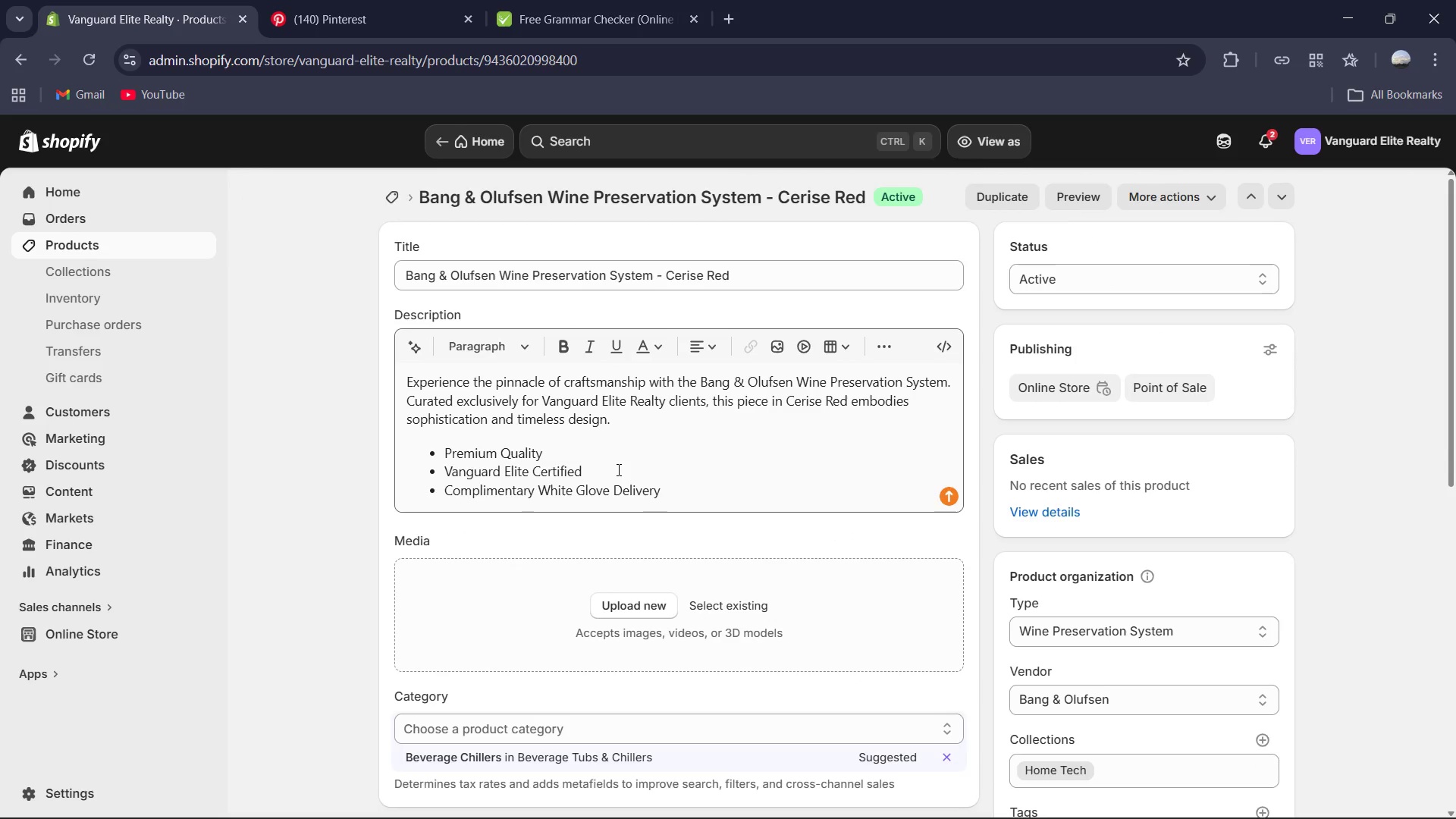 
left_click_drag(start_coordinate=[635, 426], to_coordinate=[400, 371])
 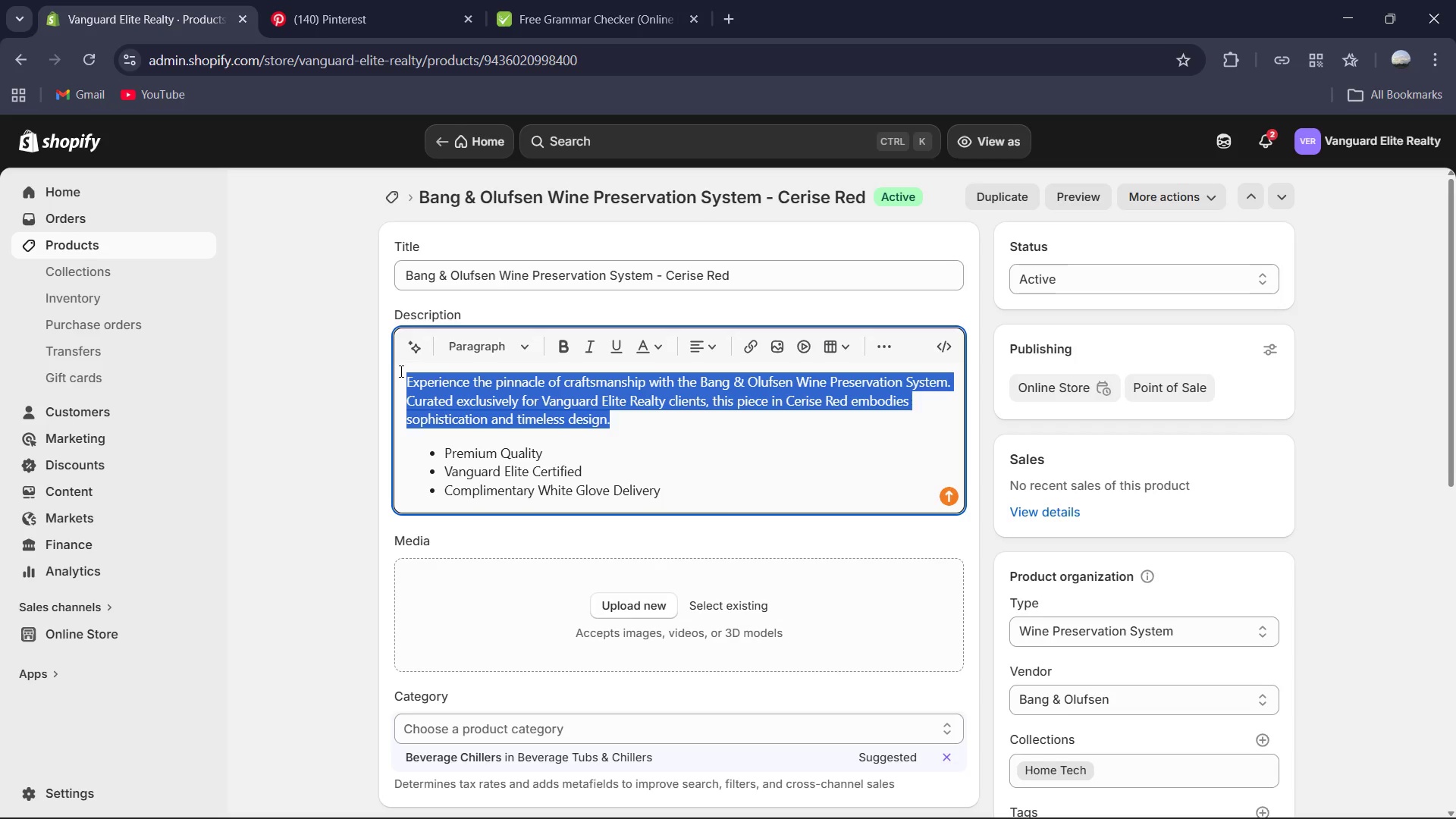 
type(Marrying advanced engineeri)
key(Backspace)
type(ing with minimalist ea)
key(Backspace)
key(Backspace)
type(as)
key(Backspace)
type(esthetics )
key(Backspace)
type(, the Bang & Olufsen Wine Preservation System s)
key(Backspace)
type(ensures your collection is treated with the same presision as high-fidelity aaudio. This system s)
key(Backspace)
type(allows you to enjoy premium vintages glass by glss, preserving the complex flavor profiles for weeks. The Graphite finishe)
key(Backspace)
type( offers a slle)
key(Backspace)
key(Backspace)
type(eek, industrial eleganc that integrated perfectly into a modern )
key(Backspace)
type(, tech-forward home.)
 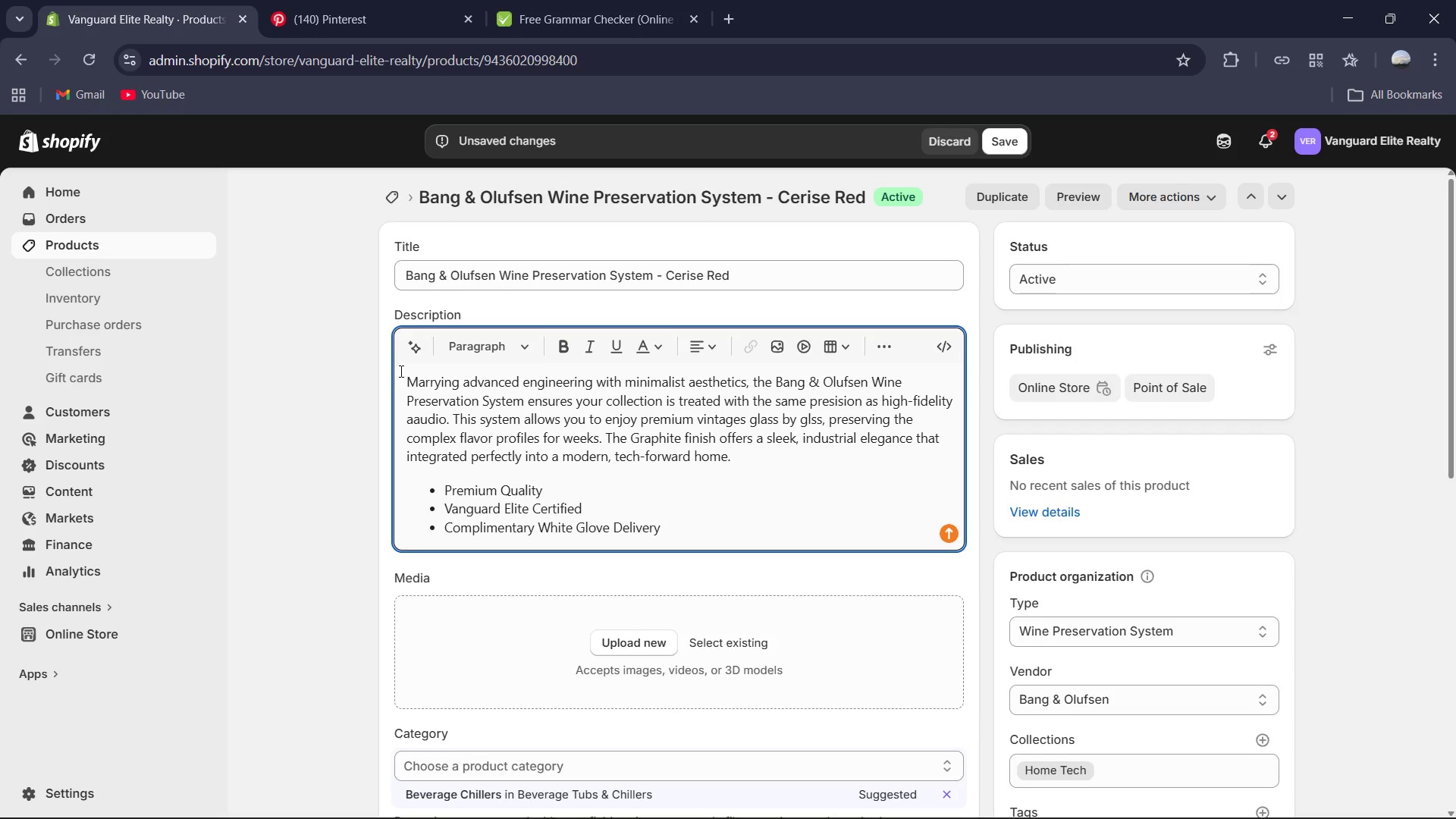 
 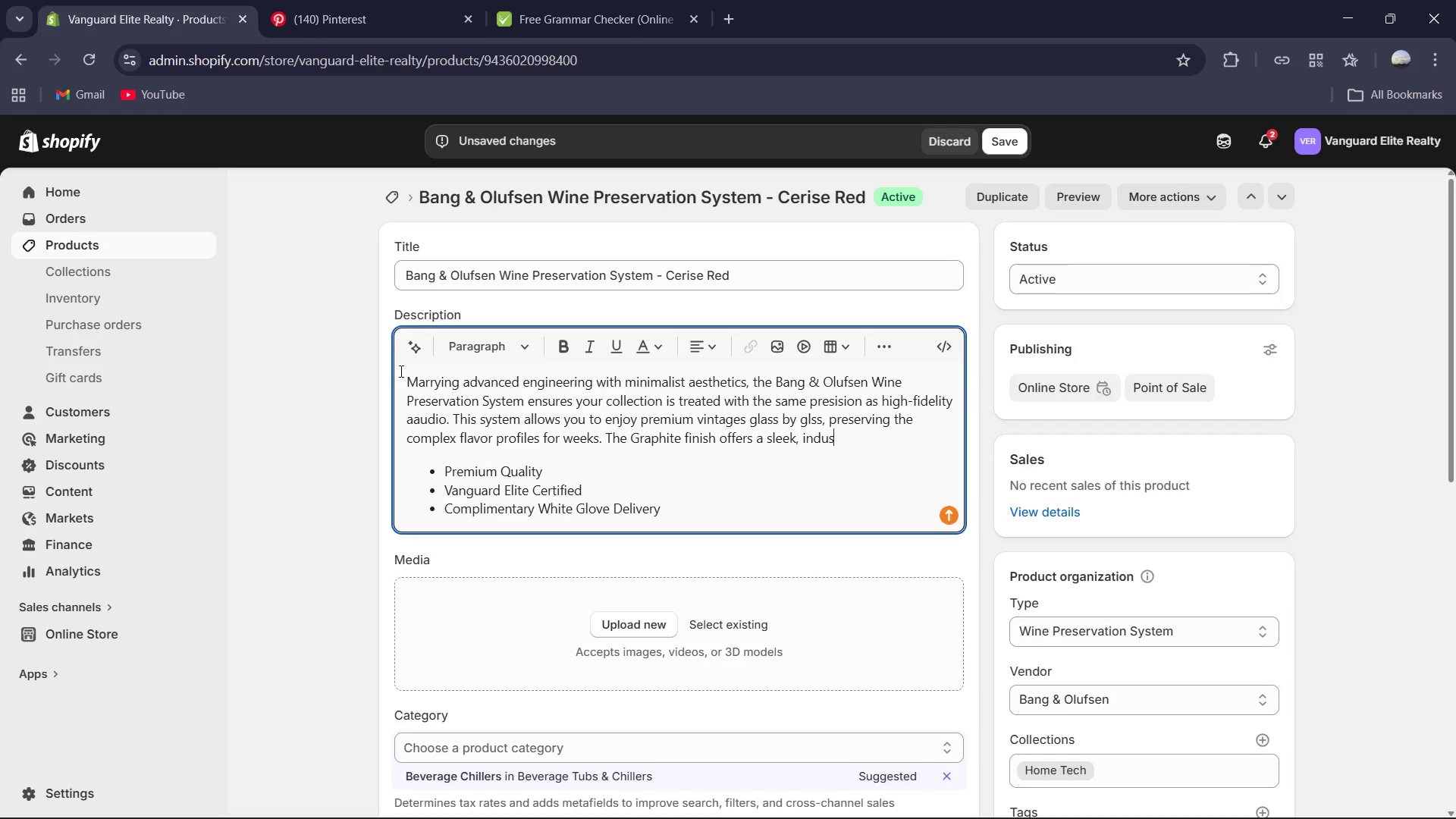 
hold_key(key=ControlLeft, duration=0.36)
 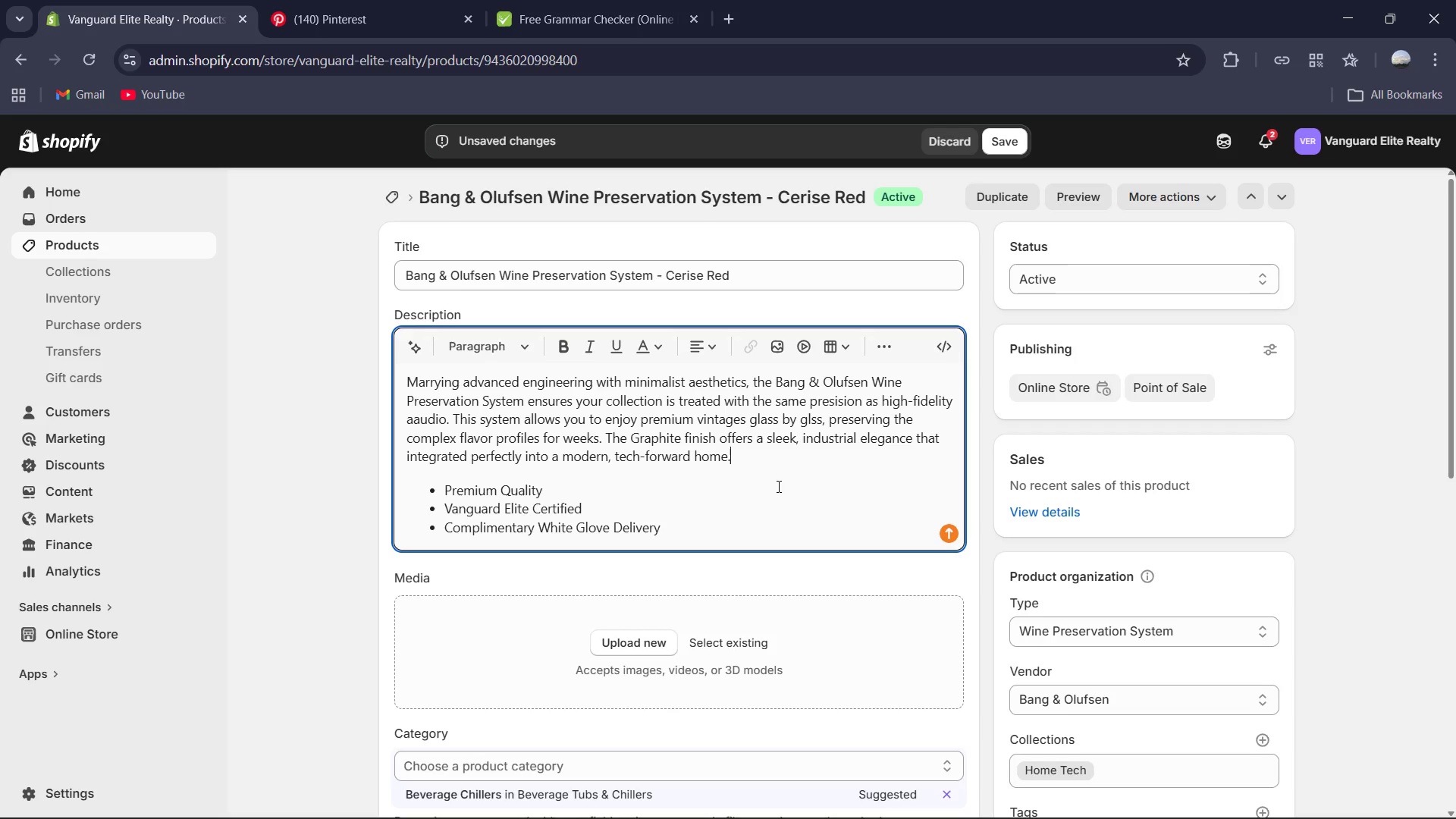 
left_click_drag(start_coordinate=[772, 466], to_coordinate=[462, 394])
 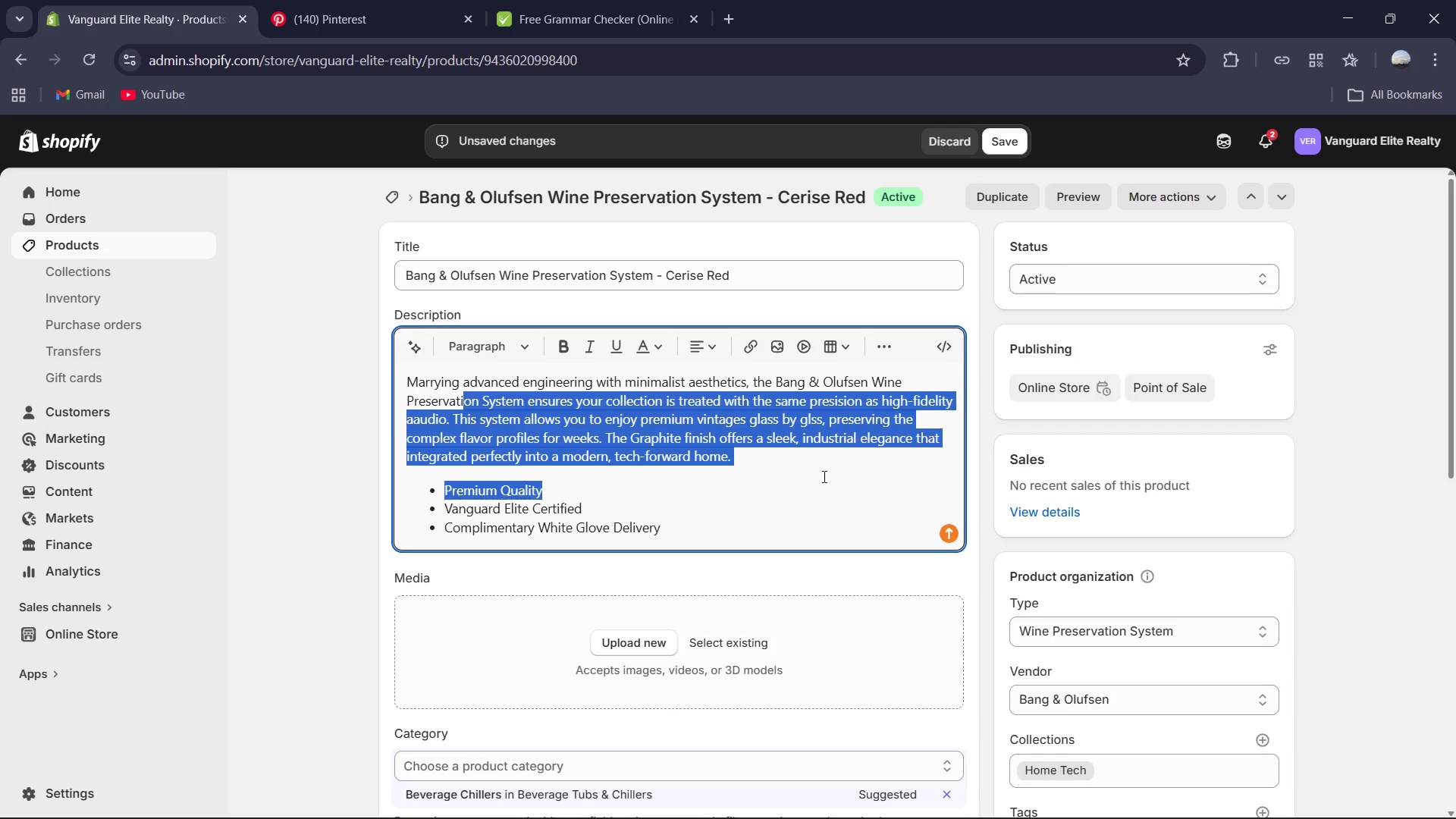 
left_click([823, 476])
 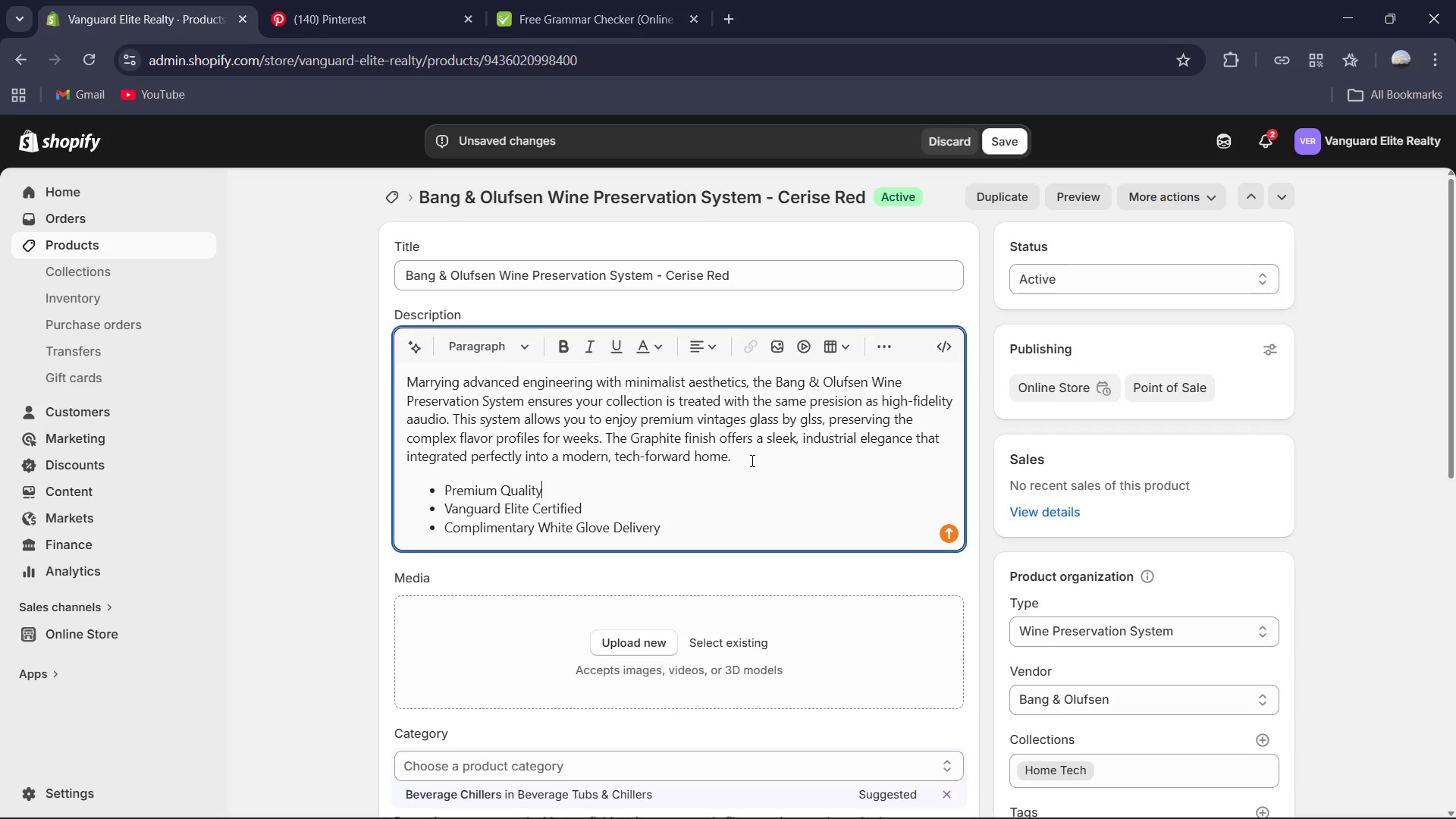 
left_click_drag(start_coordinate=[755, 462], to_coordinate=[404, 356])
 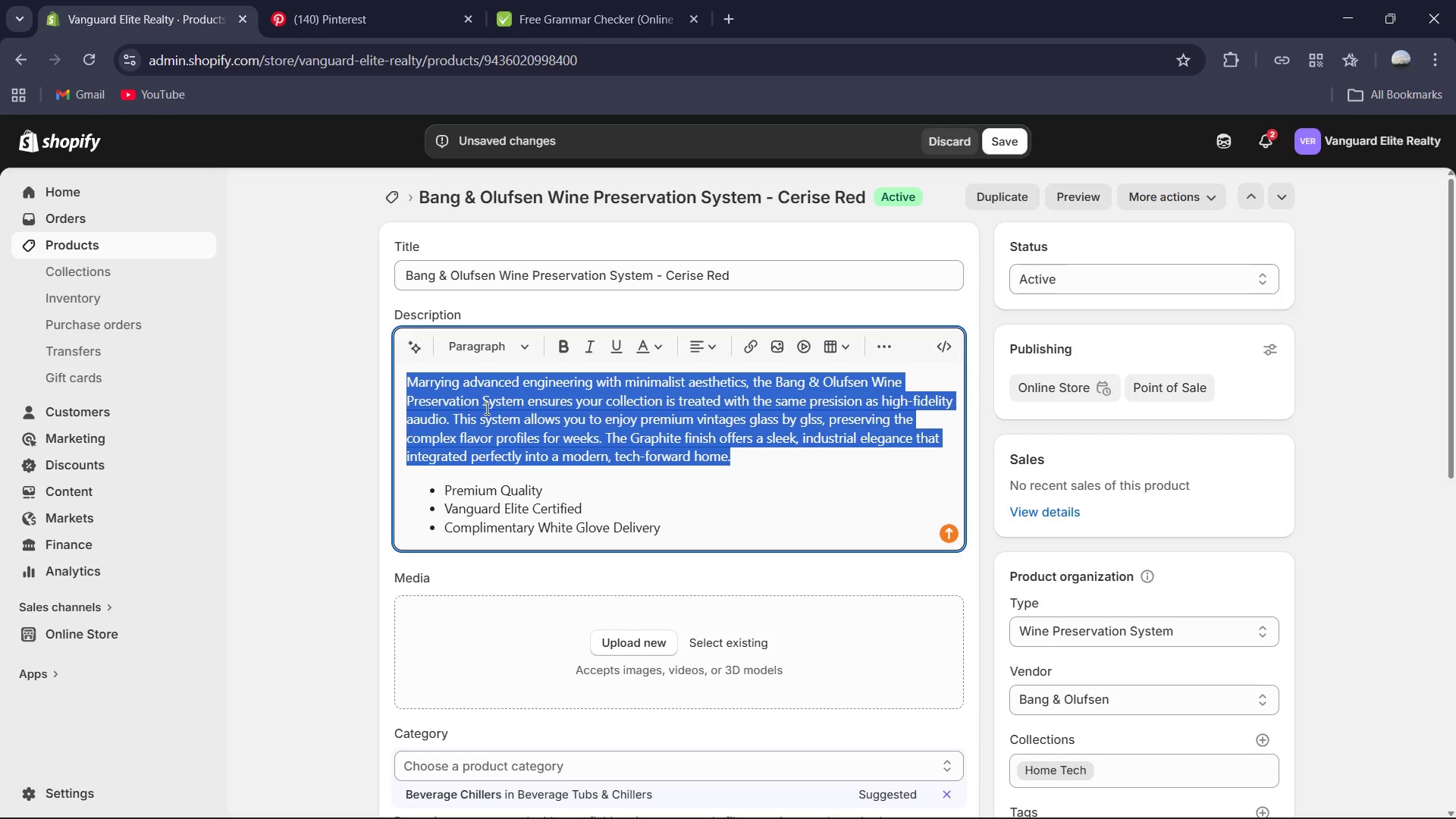 
key(Control+C)
 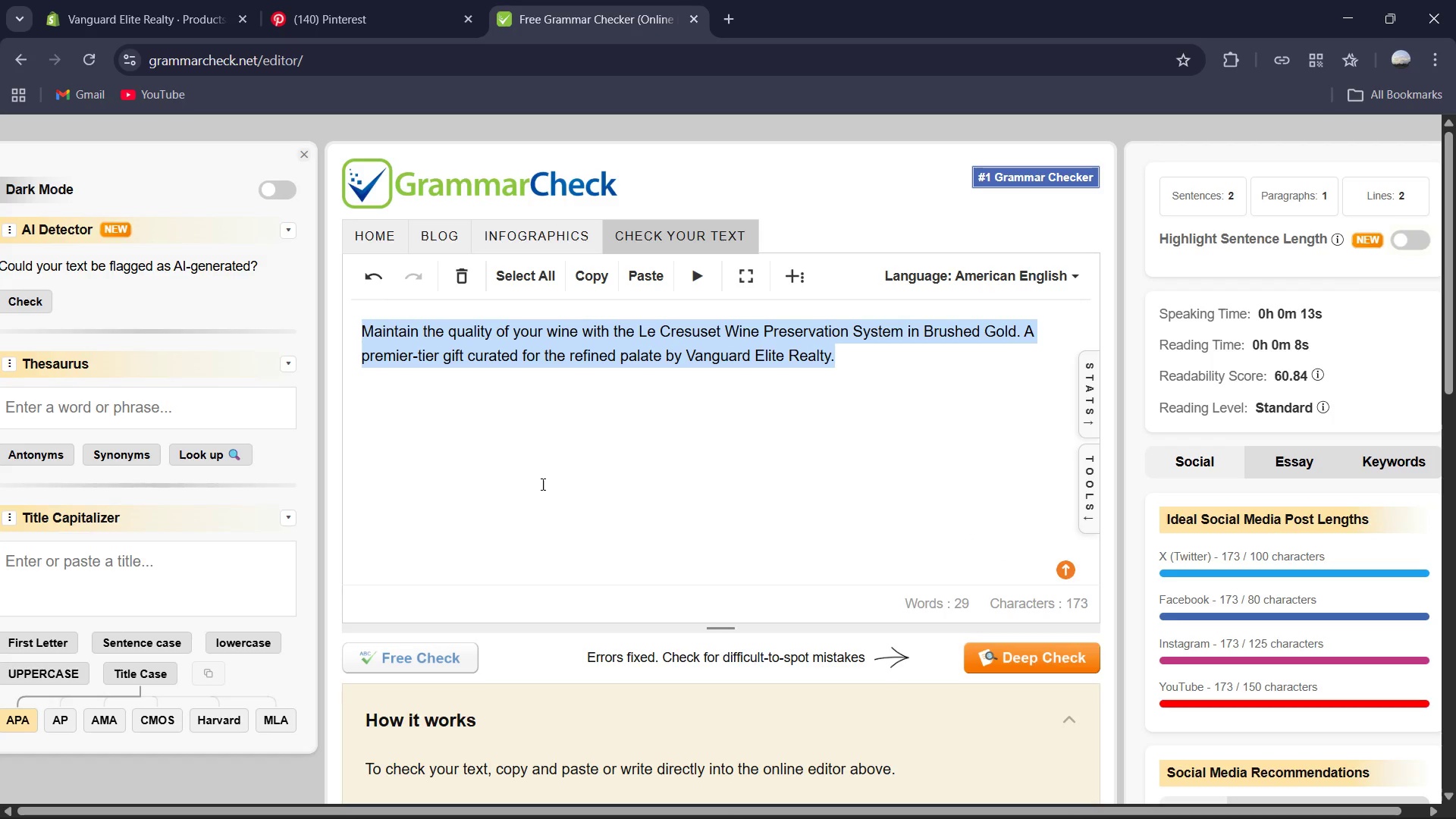 
key(Control+V)
 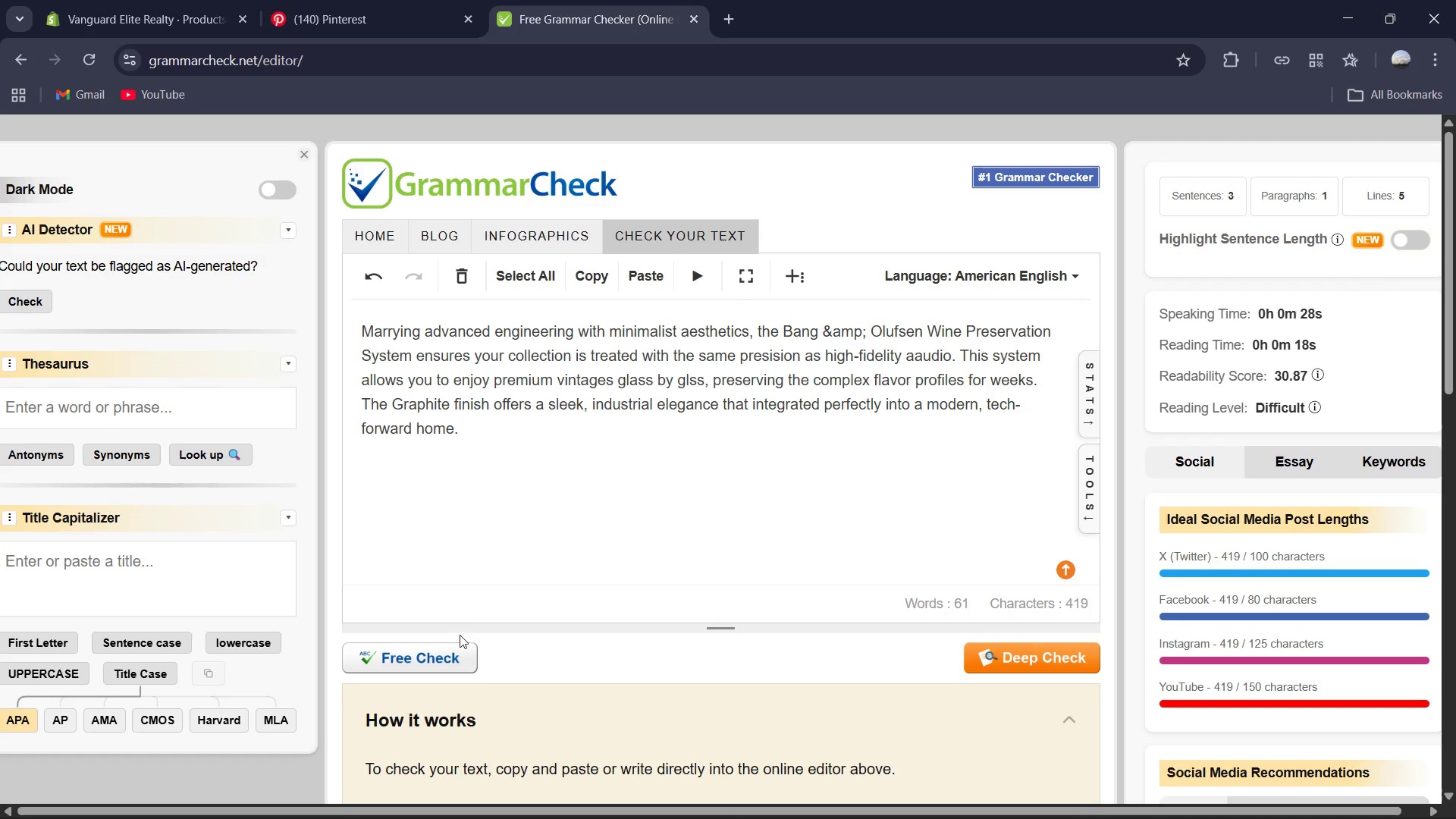 
left_click([460, 644])
 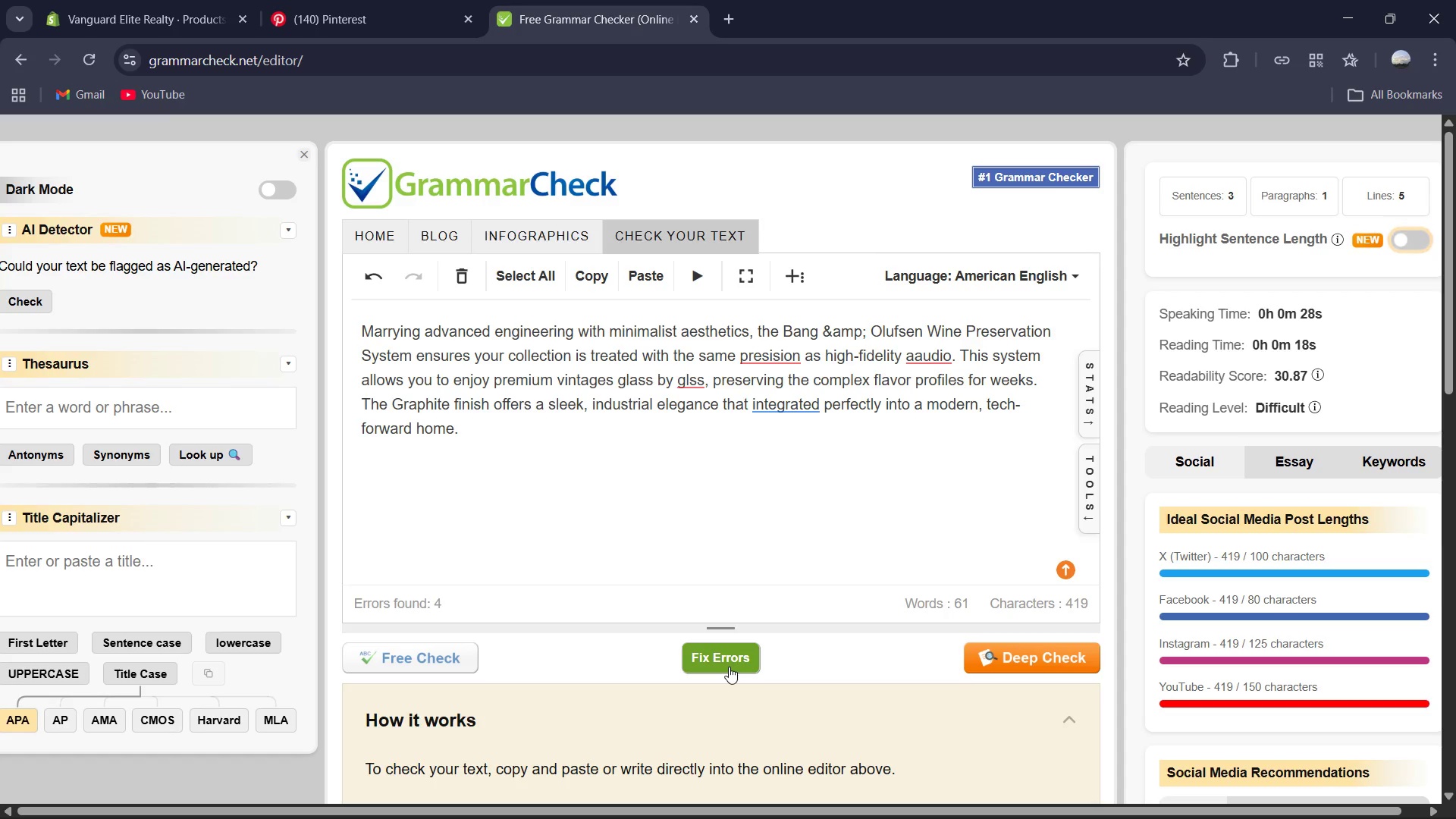 
wait(6.61)
 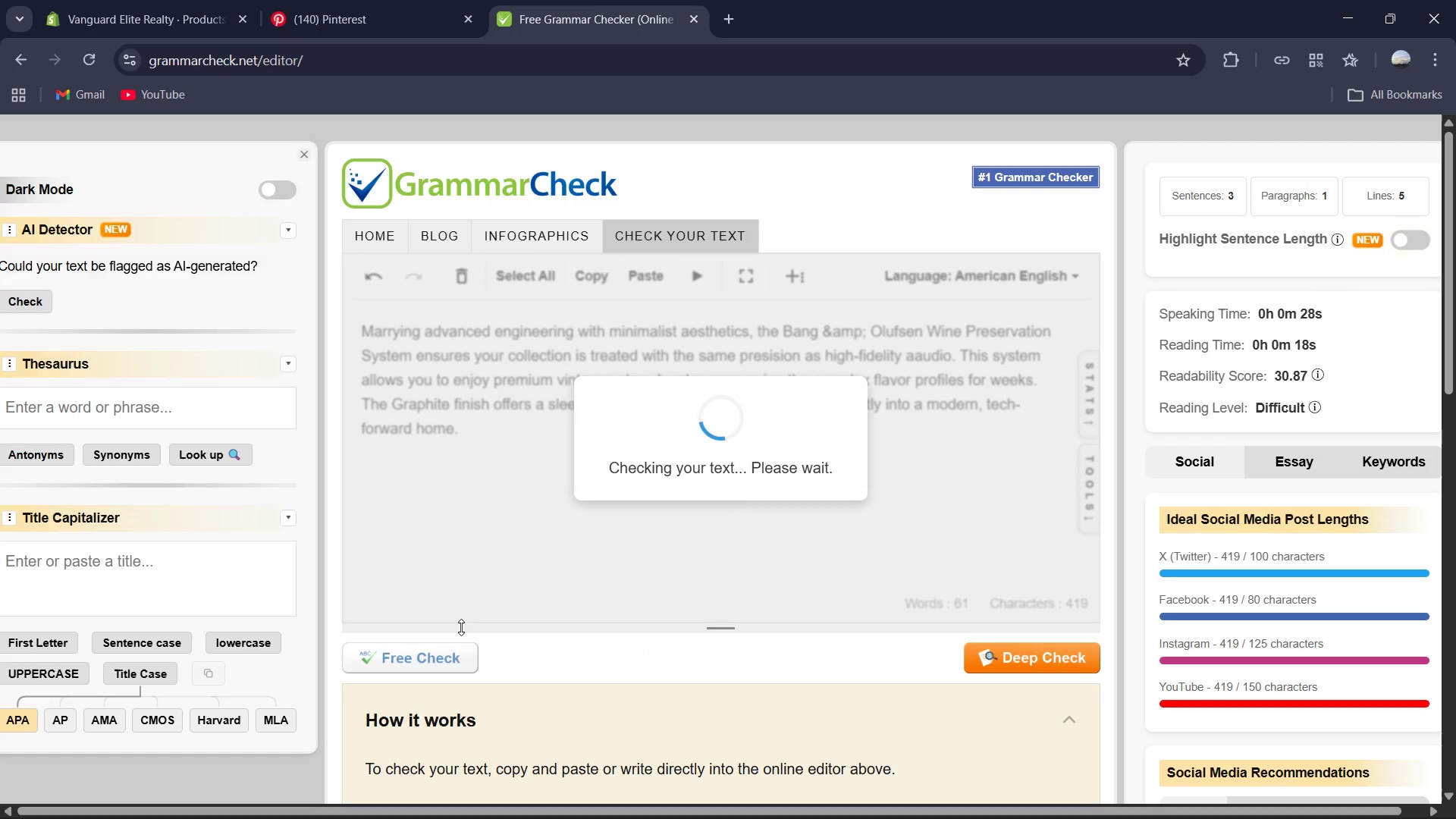 
left_click([725, 659])
 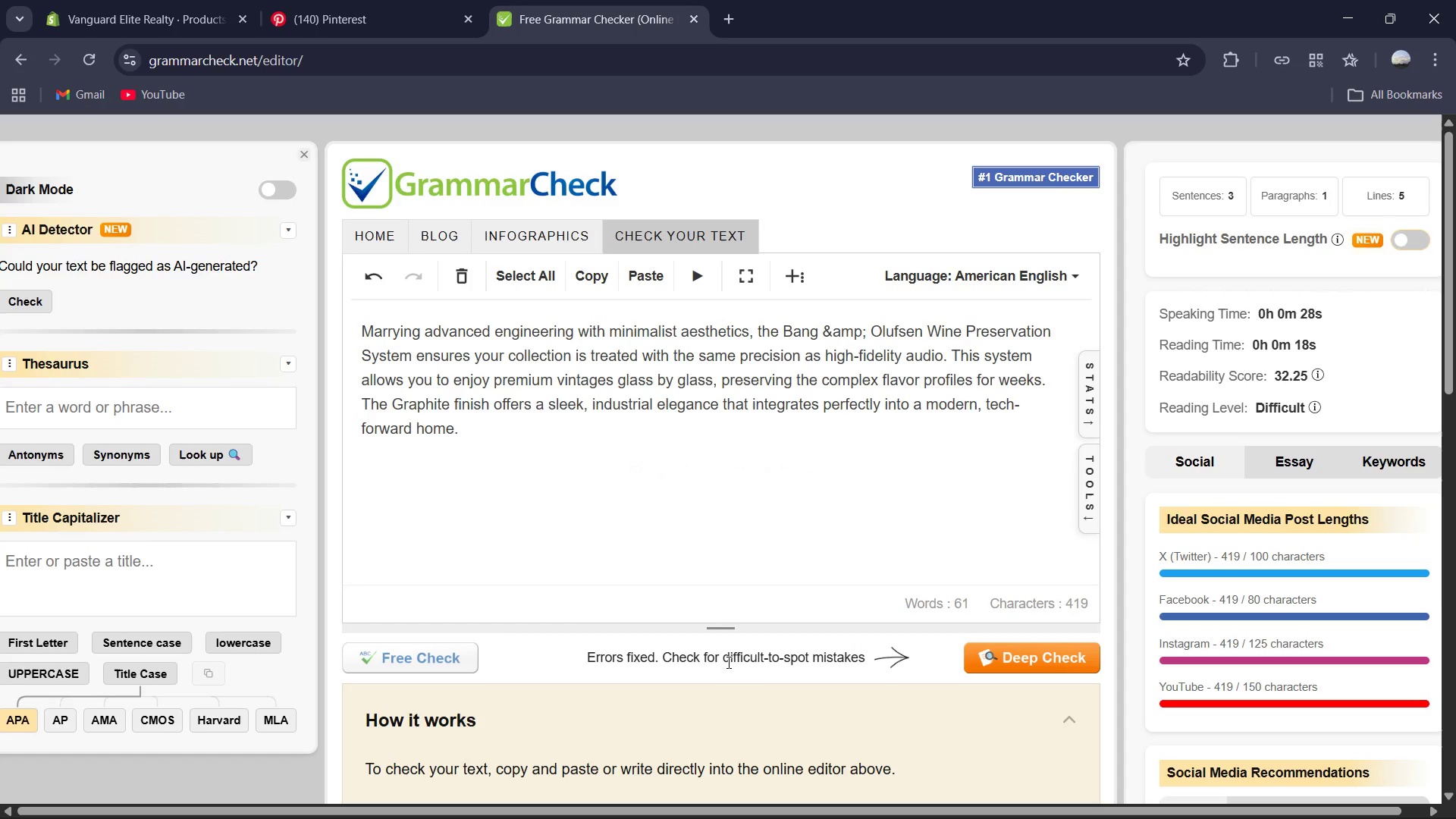 
left_click([651, 480])
 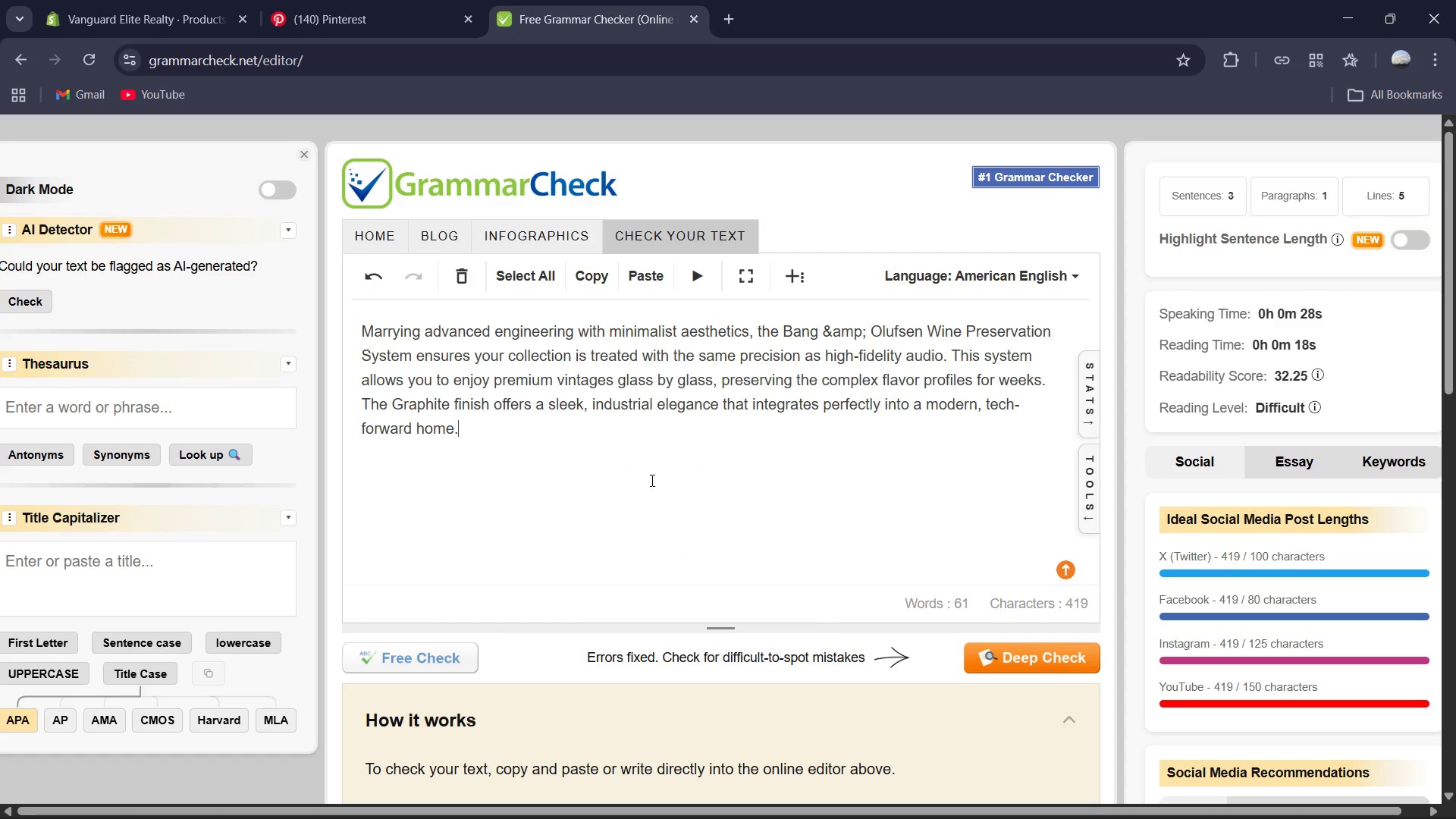 
key(Control+A)
 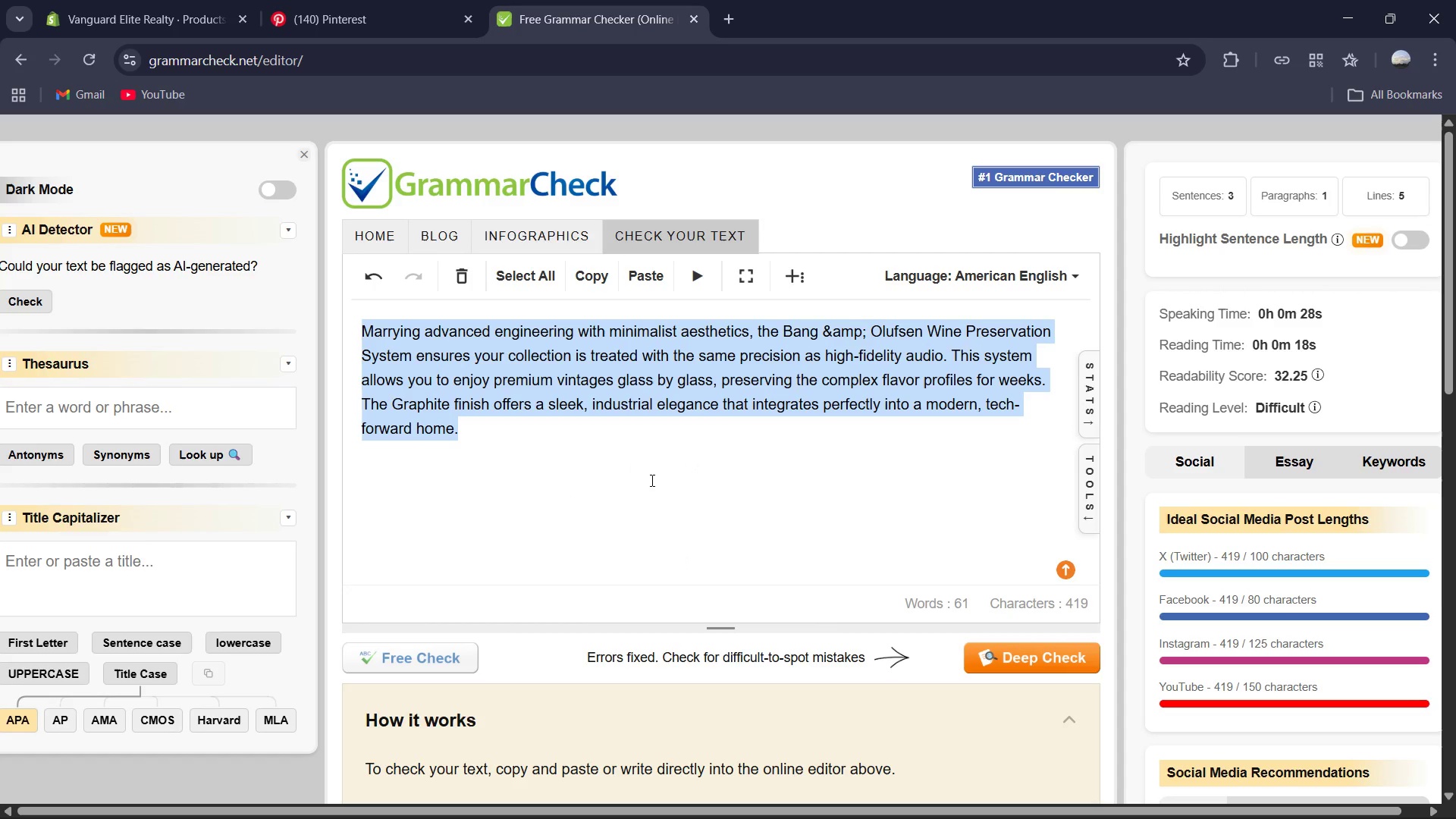 
key(Control+C)
 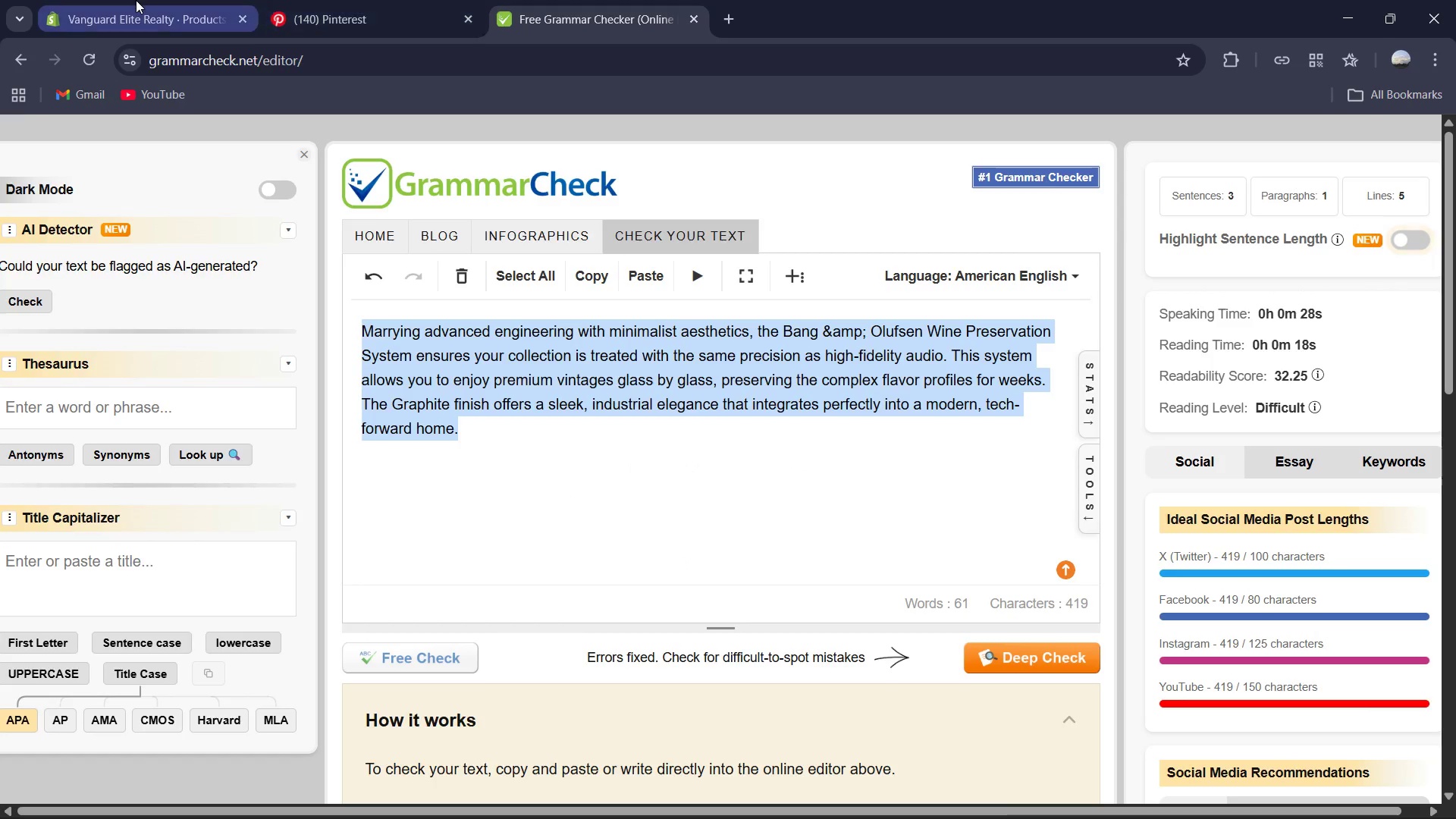 
key(Control+V)
 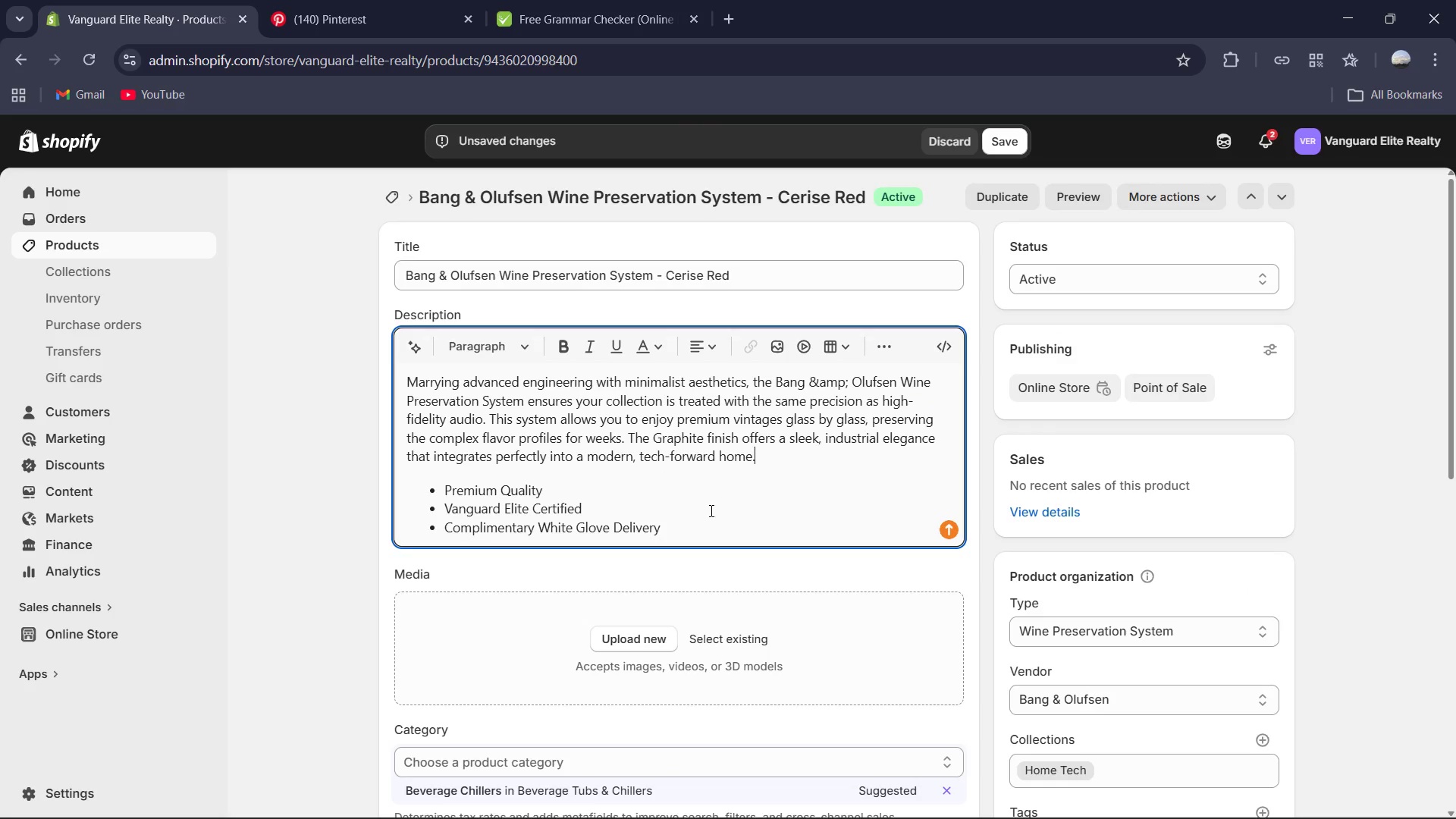 
scroll: coordinate [717, 502], scroll_direction: down, amount: 5.0
 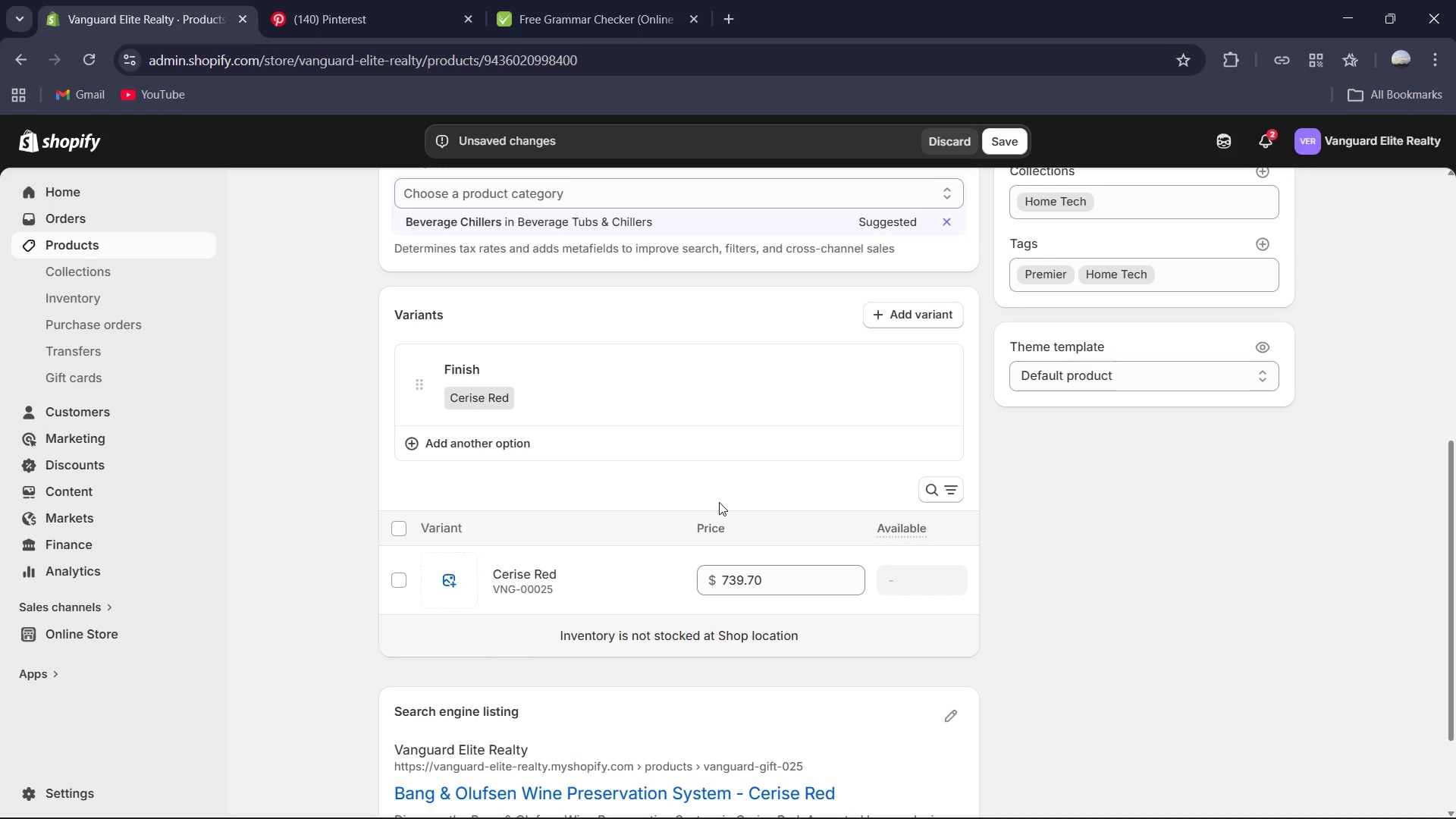 
scroll: coordinate [719, 502], scroll_direction: none, amount: 0.0
 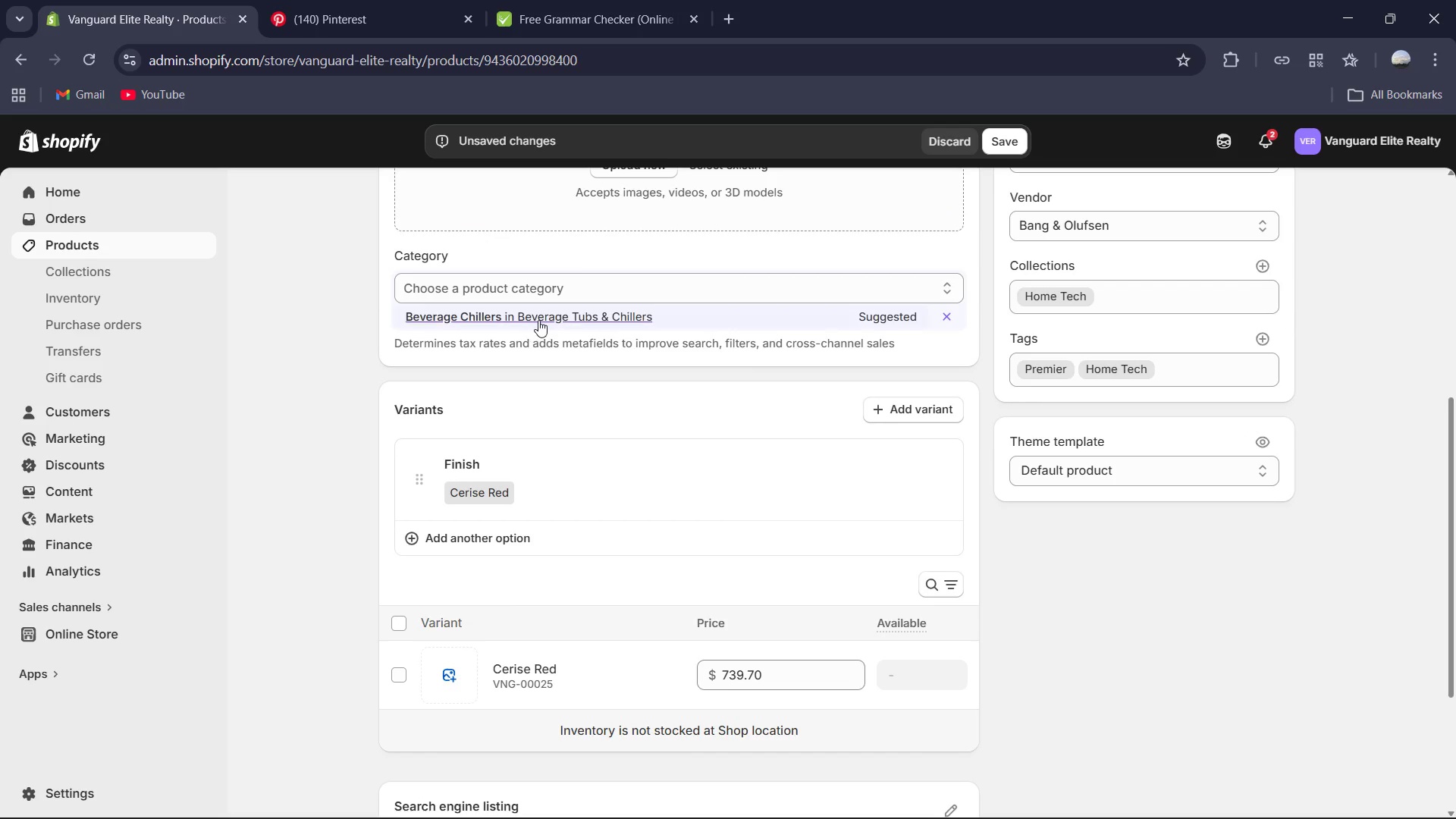 
left_click([538, 320])
 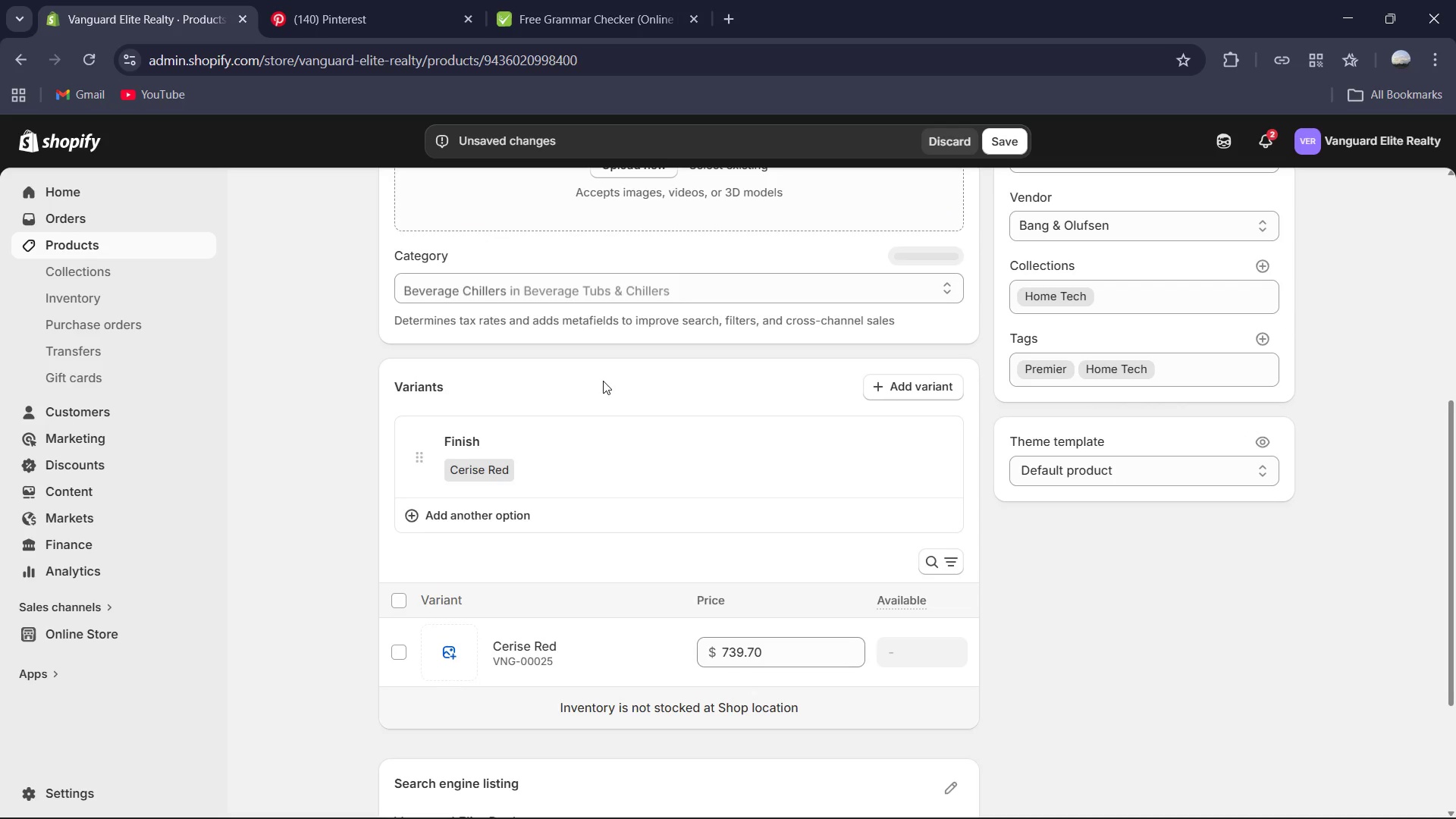 
scroll: coordinate [603, 381], scroll_direction: none, amount: 0.0
 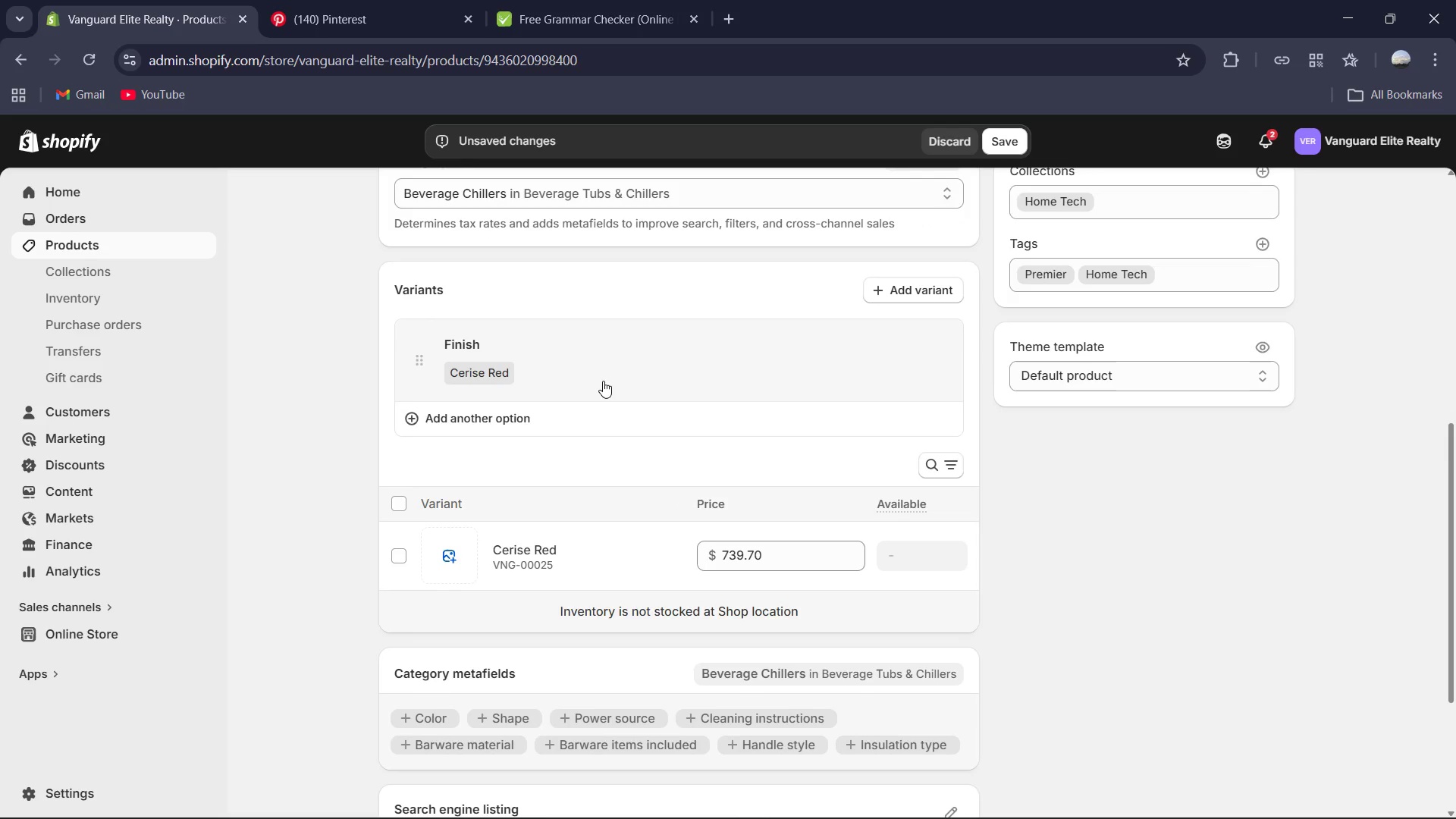 
scroll: coordinate [726, 478], scroll_direction: down, amount: 5.0
 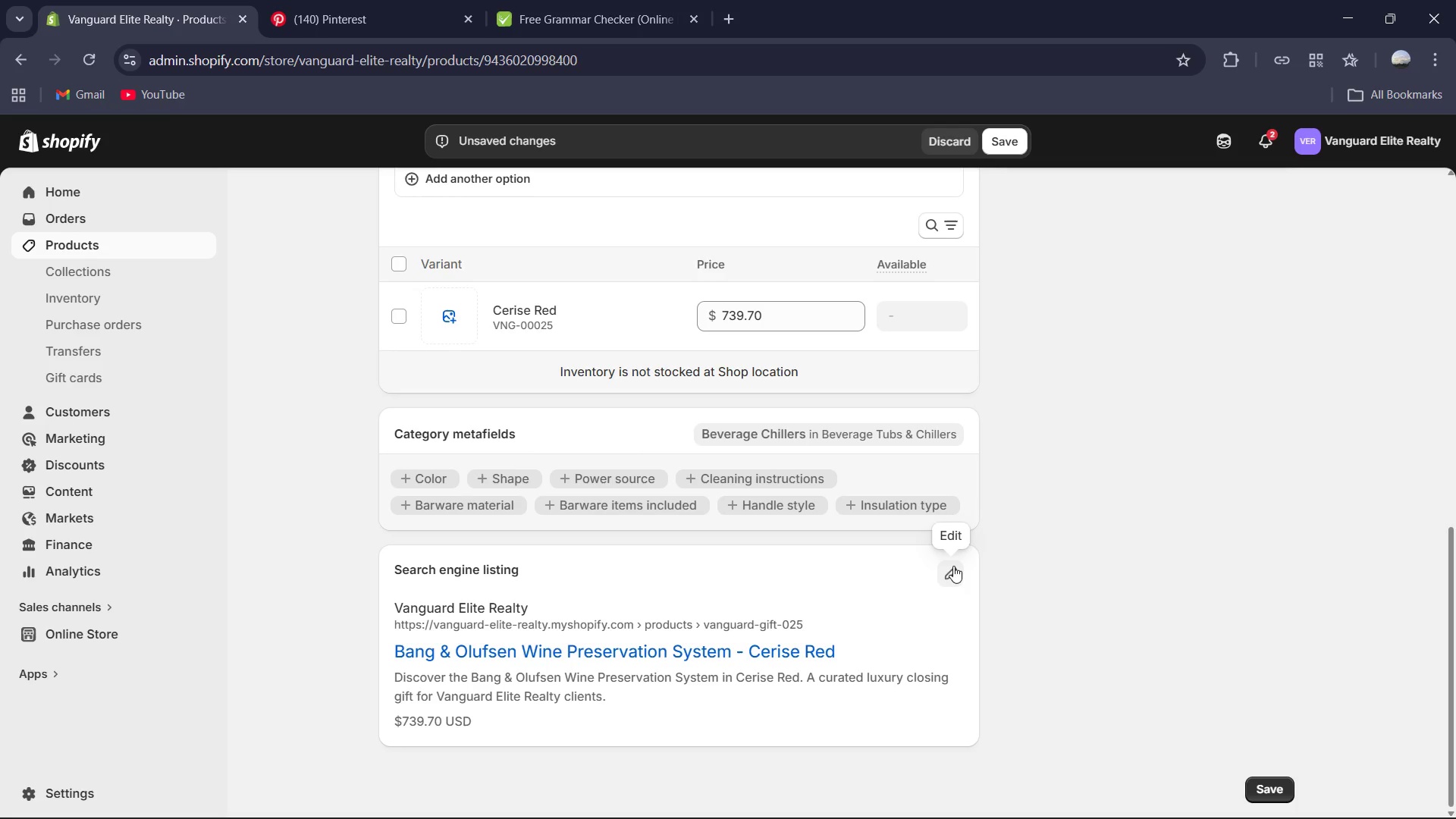 
left_click([949, 564])
 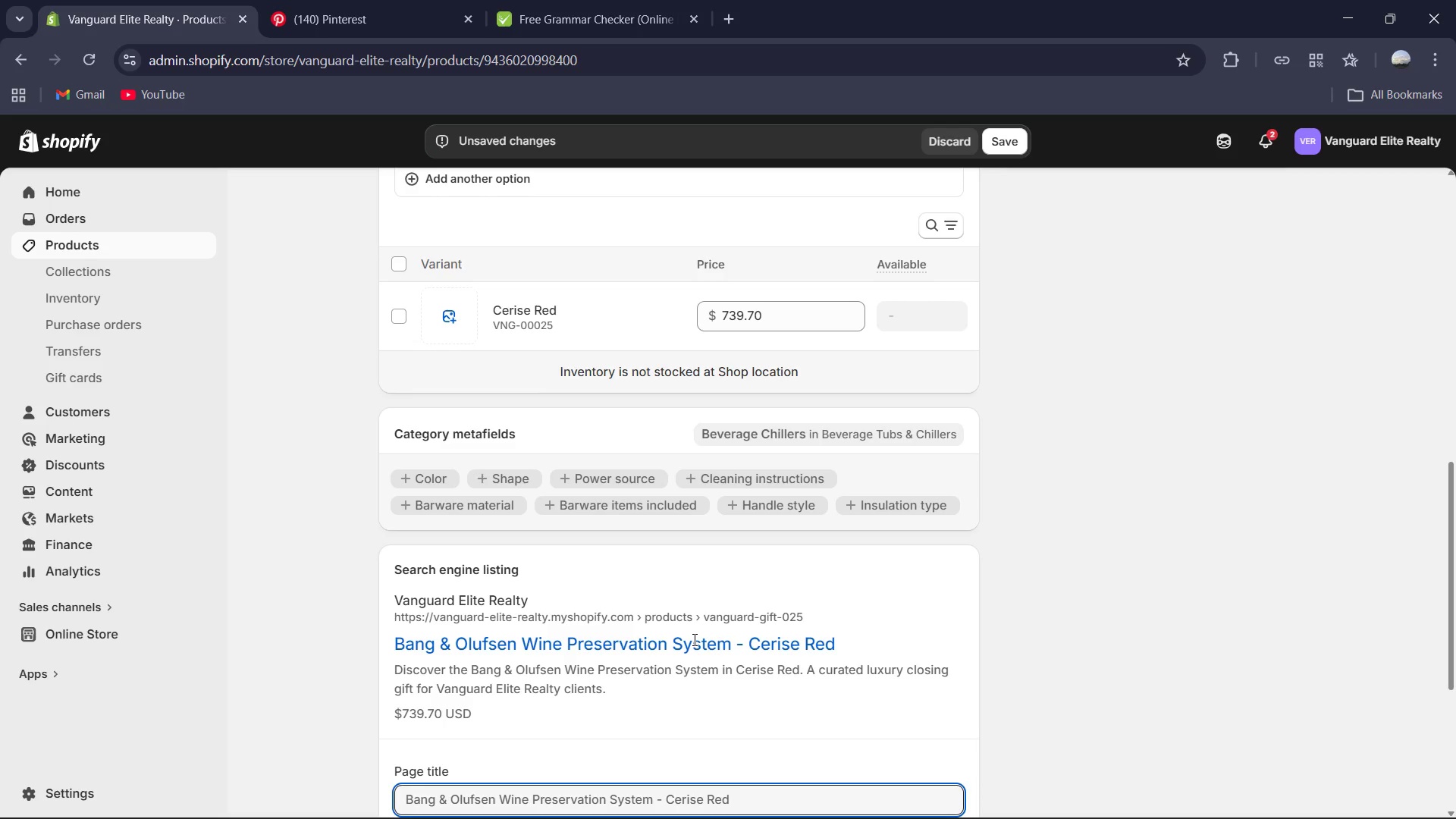 
wait(6.25)
 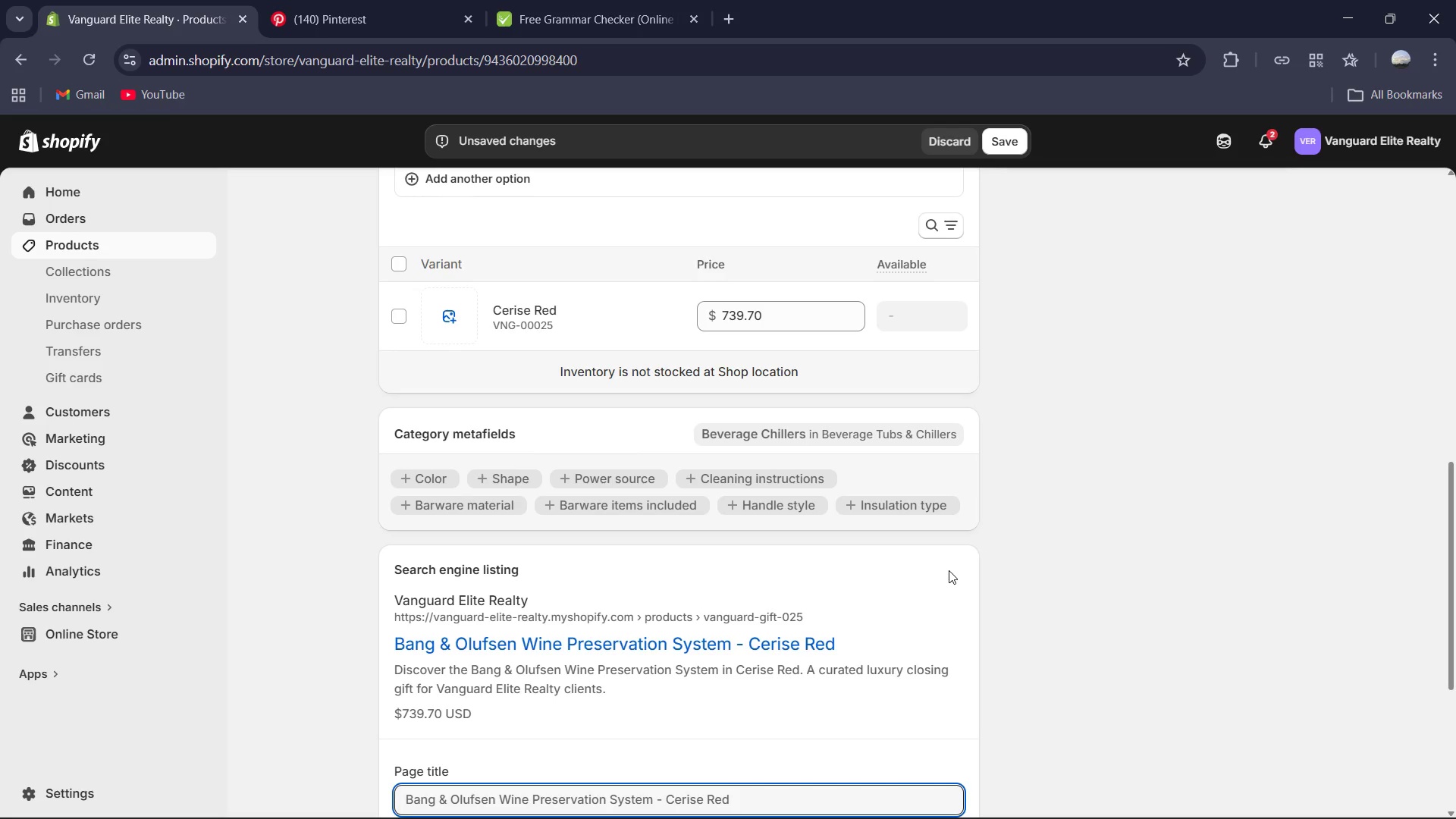 
scroll: coordinate [693, 639], scroll_direction: down, amount: 2.0
 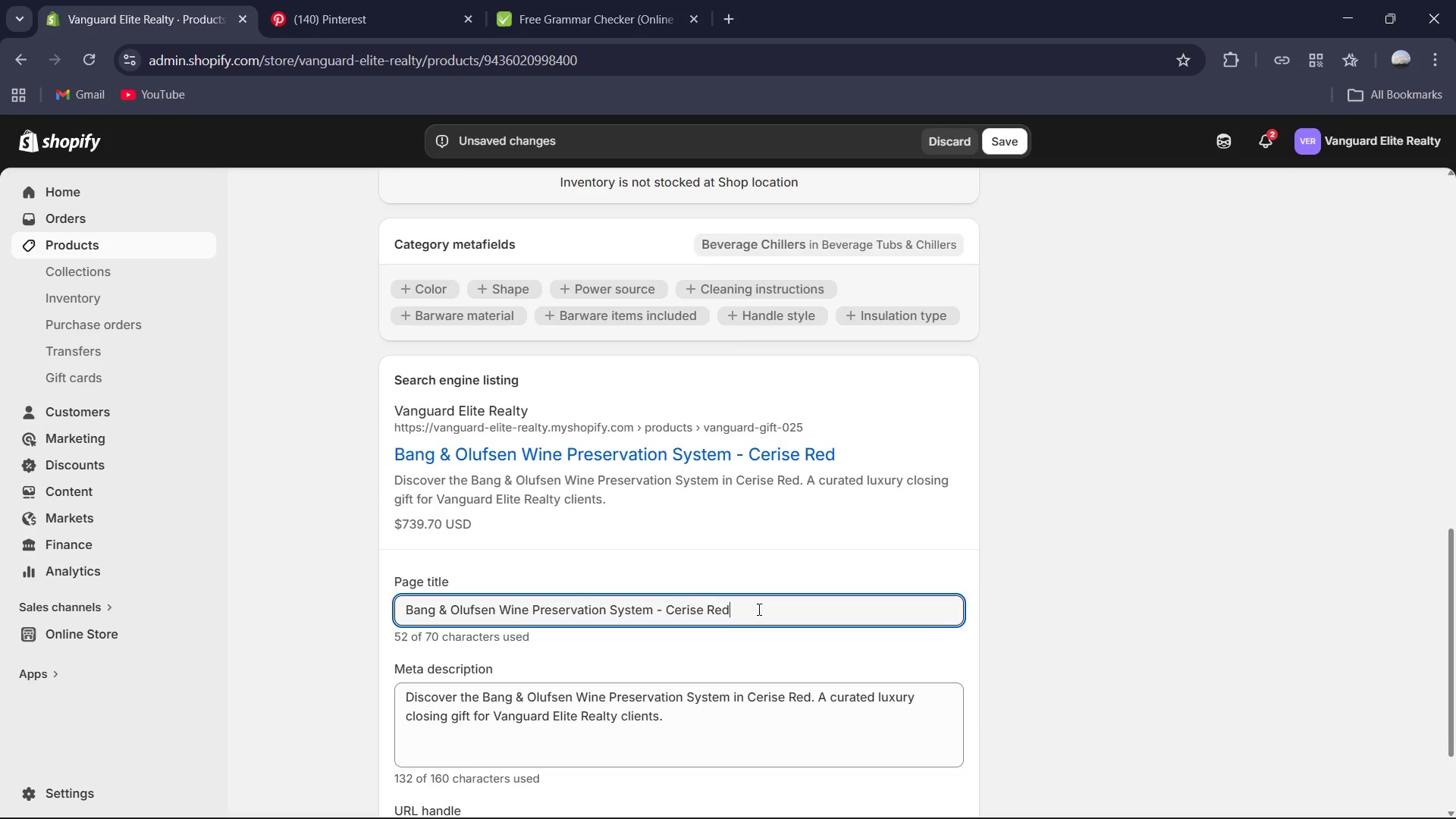 
wait(6.21)
 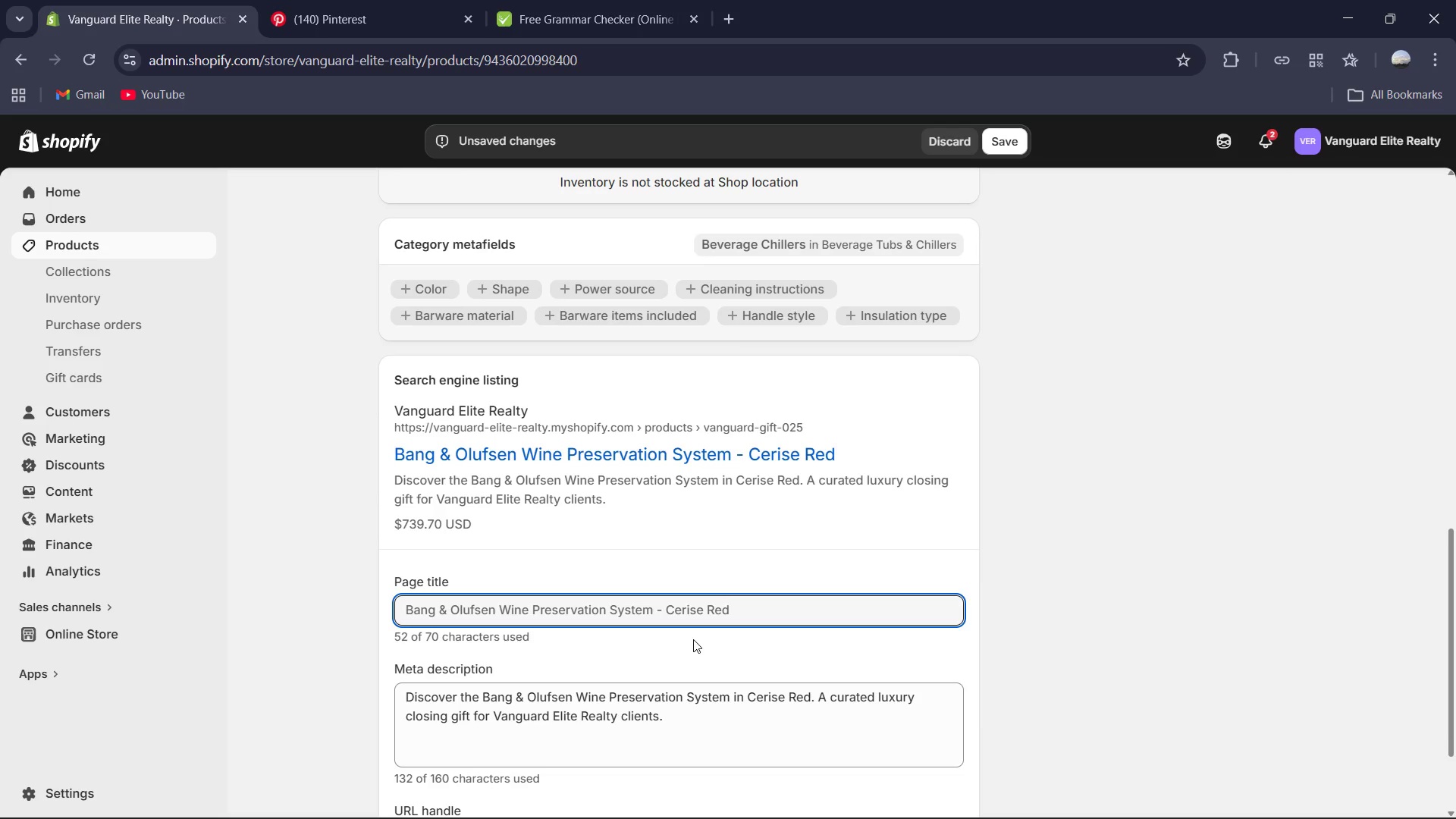 
type( | Vanguard Elte )
key(Backspace)
key(Backspace)
key(Backspace)
key(Backspace)
type(lite Realty )
 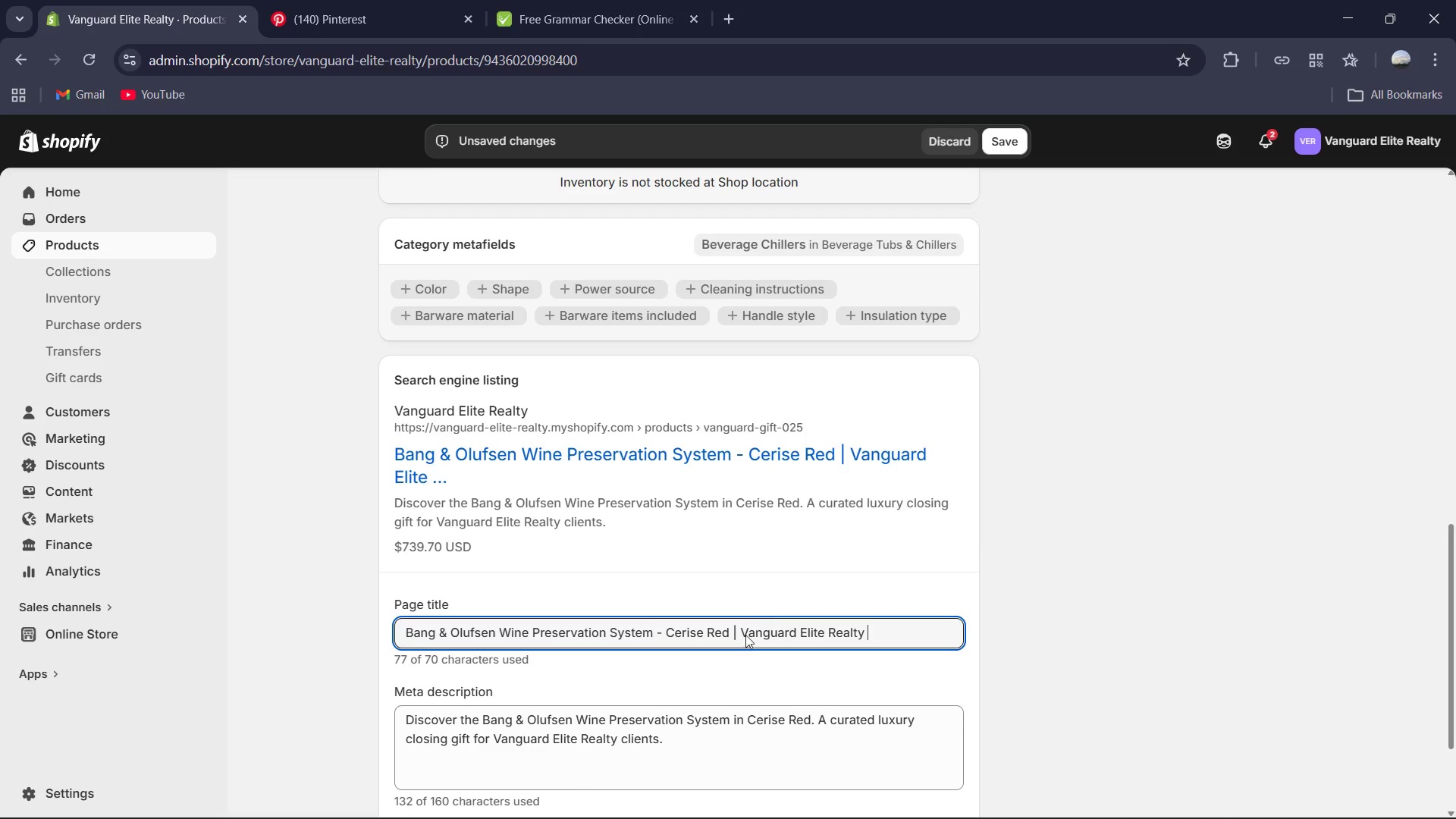 
left_click([708, 734])
 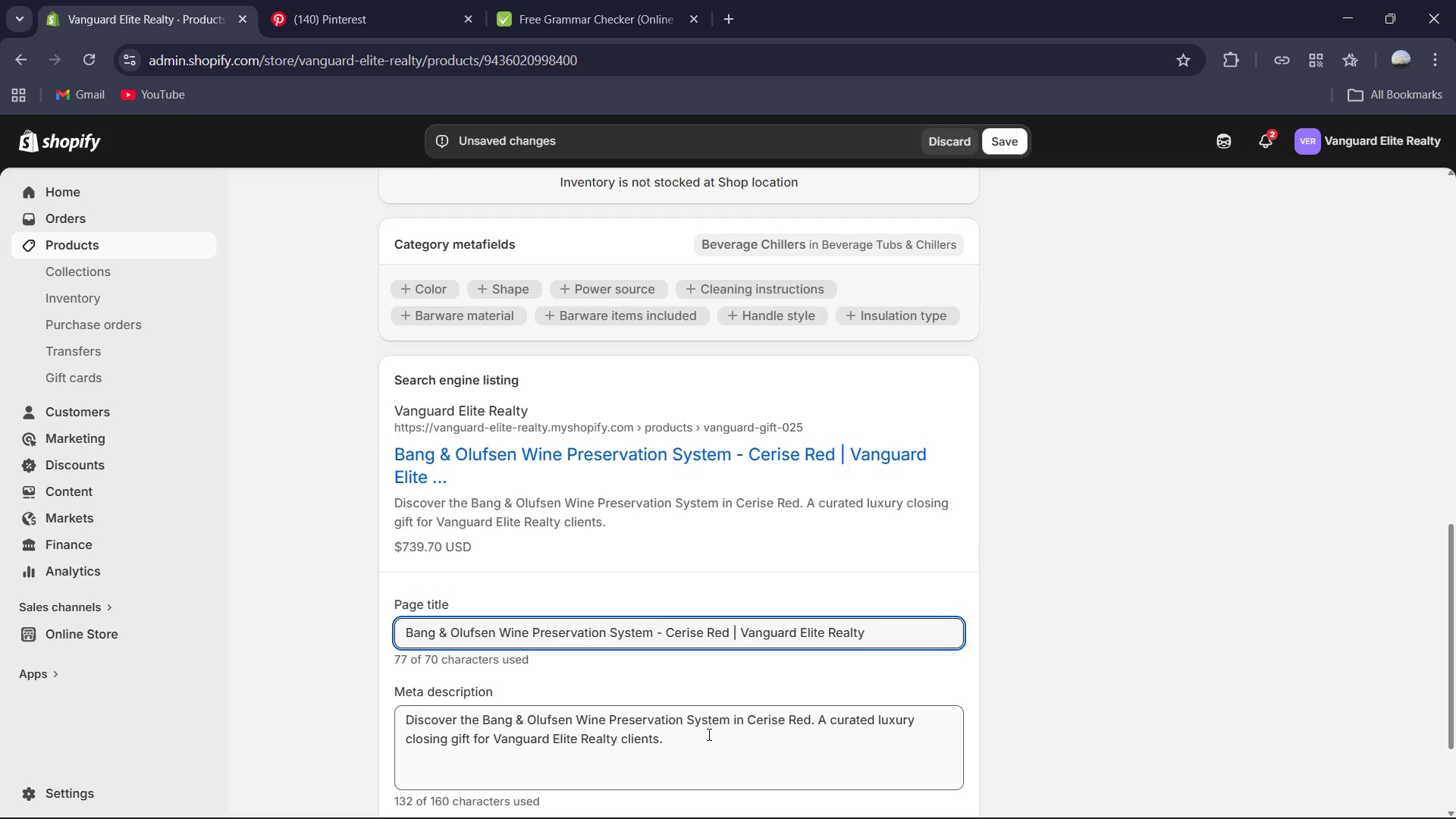 
key(Control+ControlLeft)
 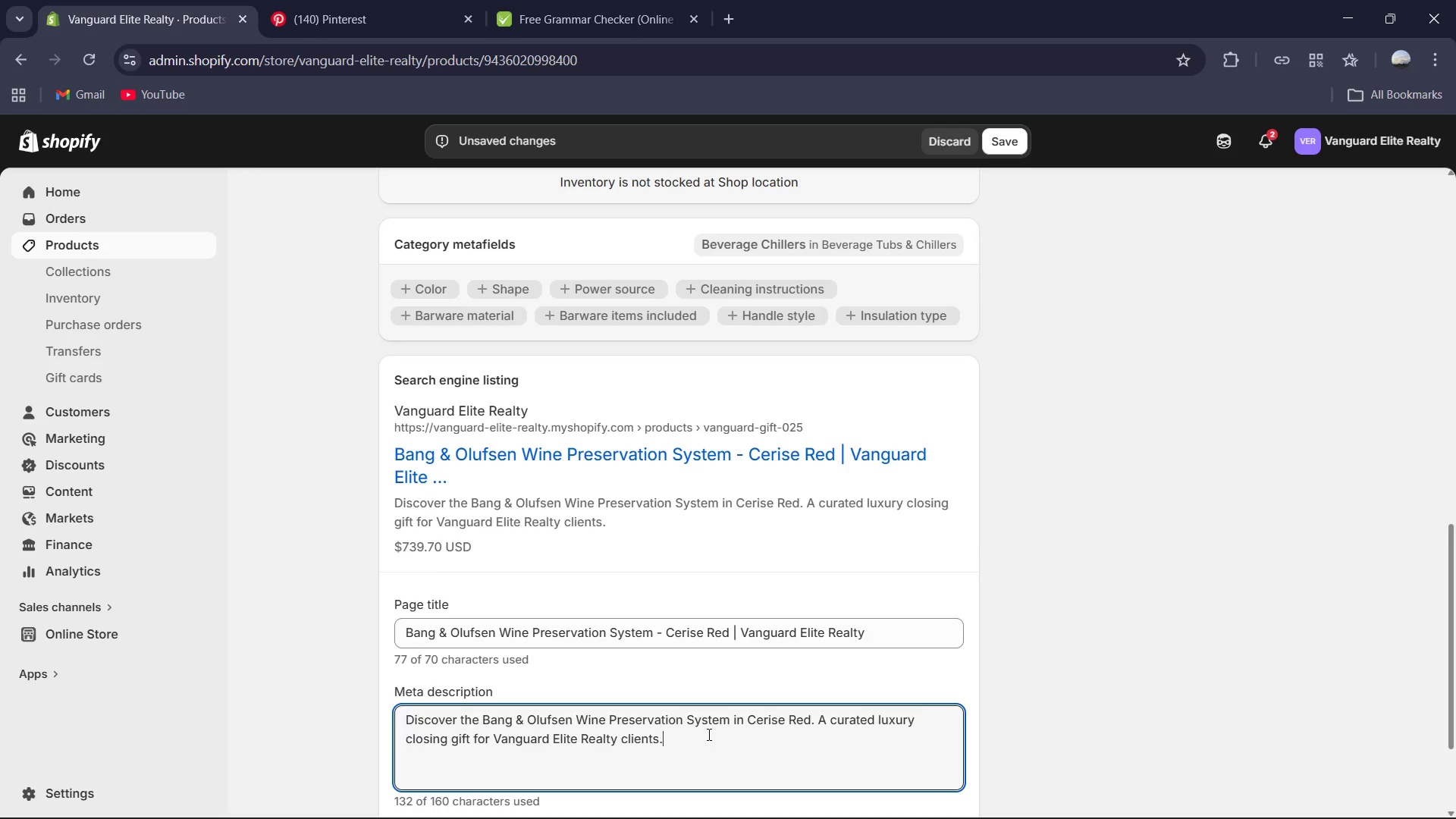 
key(Control+A)
 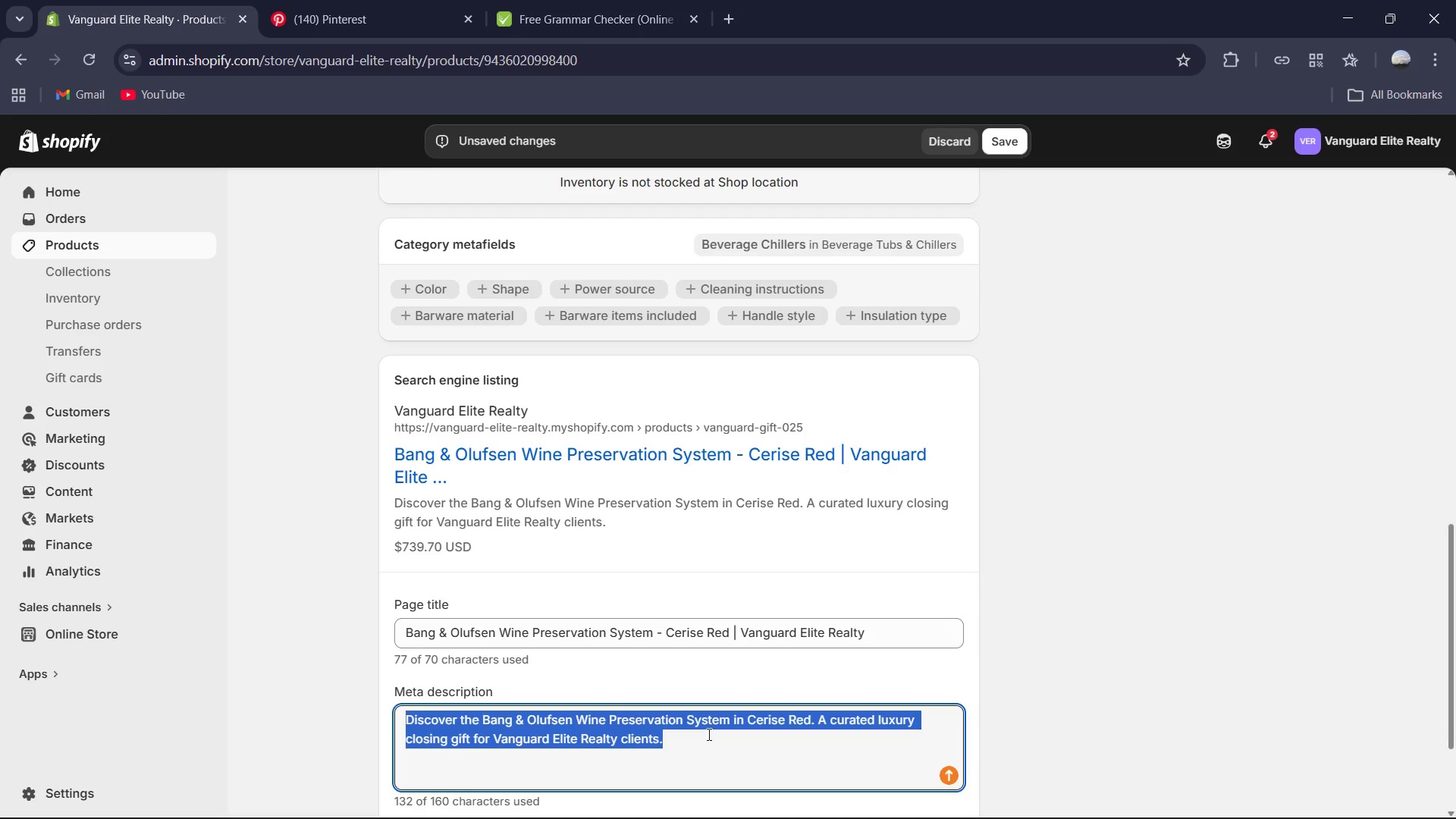 
type(Protect your wine collection with the Bang& Oluf)
 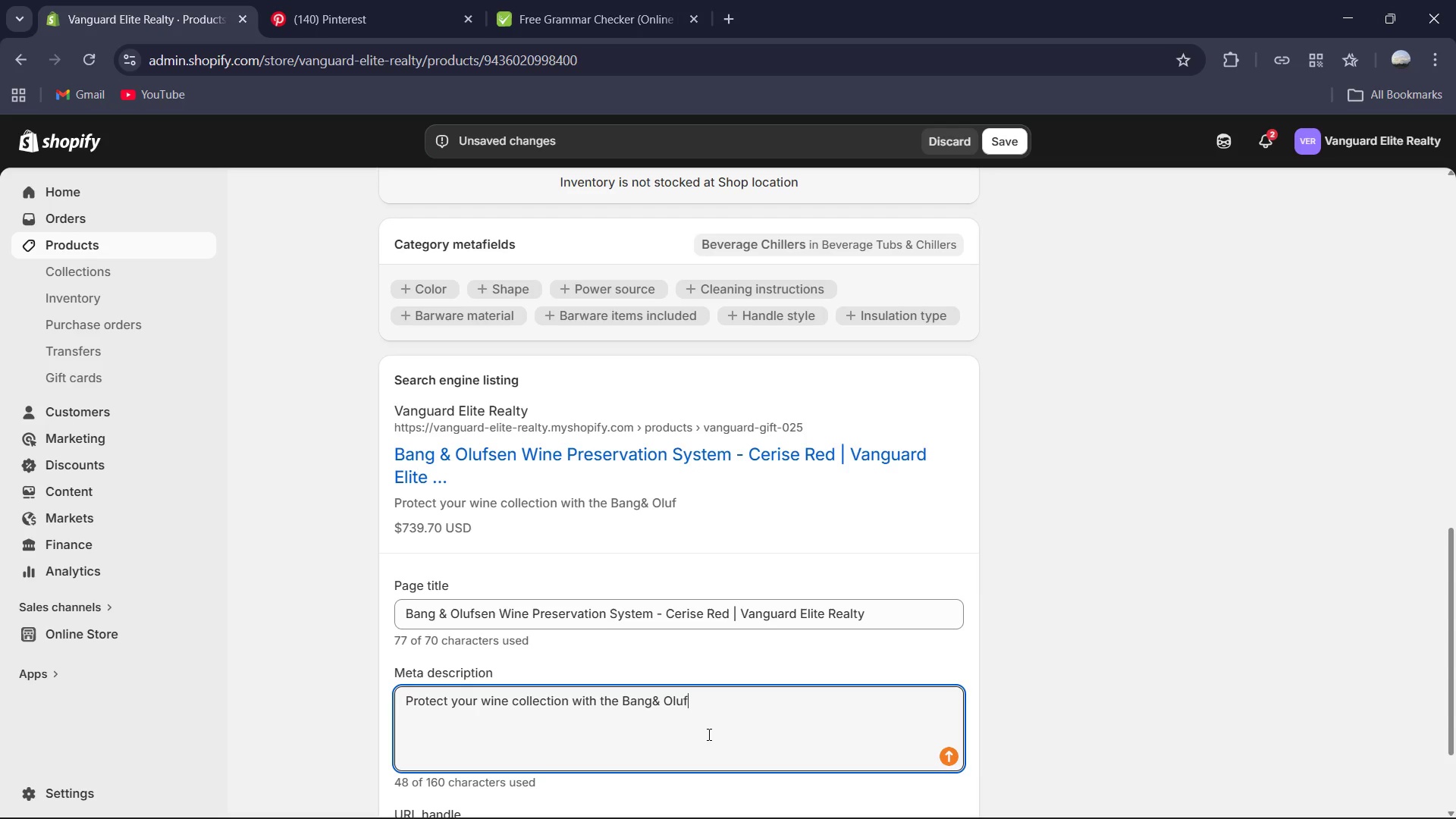 
type(sen Wine Preserc)
key(Backspace)
type(vation System in Graphite. A Premium)
key(Backspace)
key(Backspace)
type(er-tier home tech )
 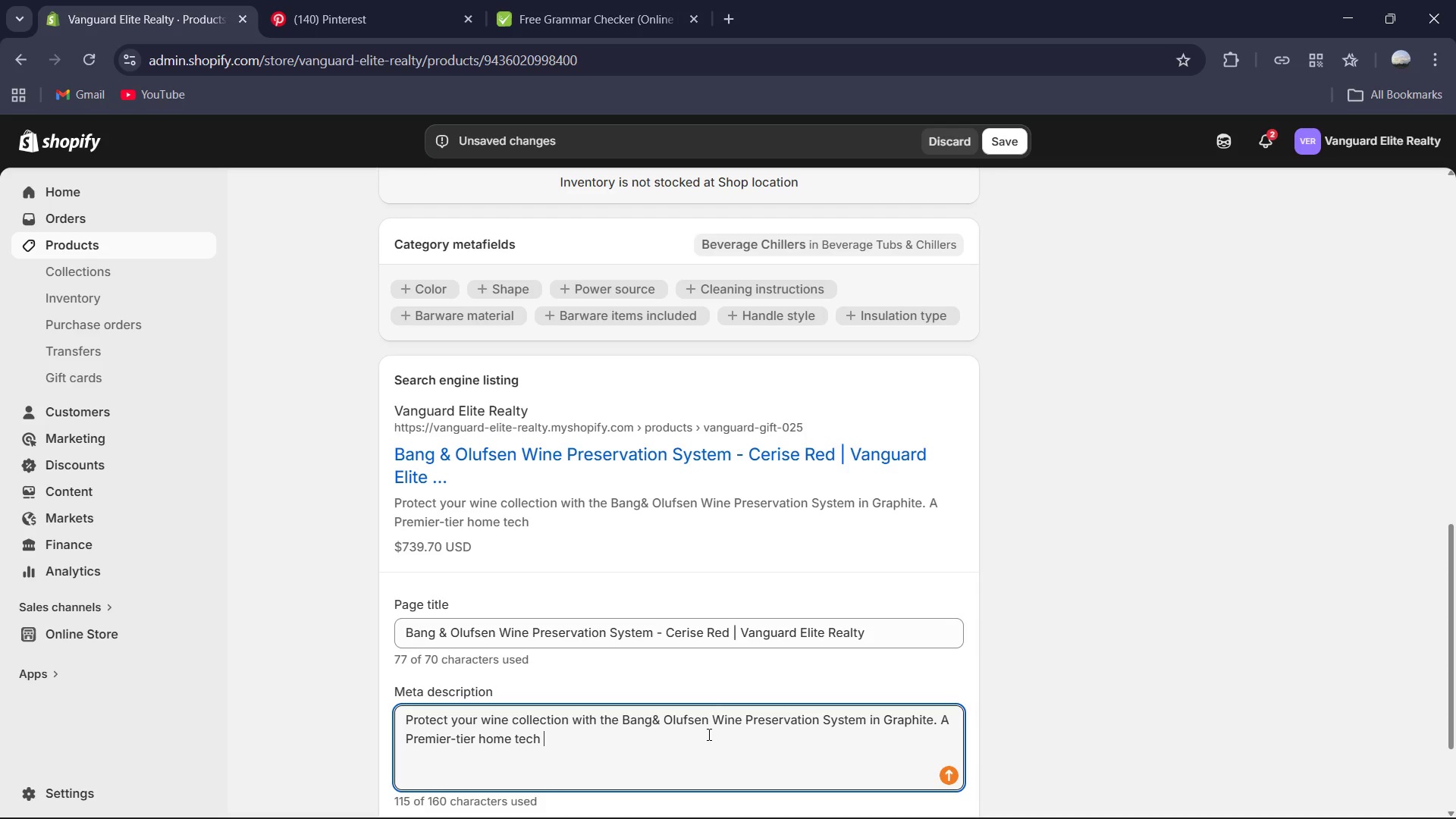 
type(gift curated by B)
key(Backspace)
type(Vanguard Elite Realty.)
 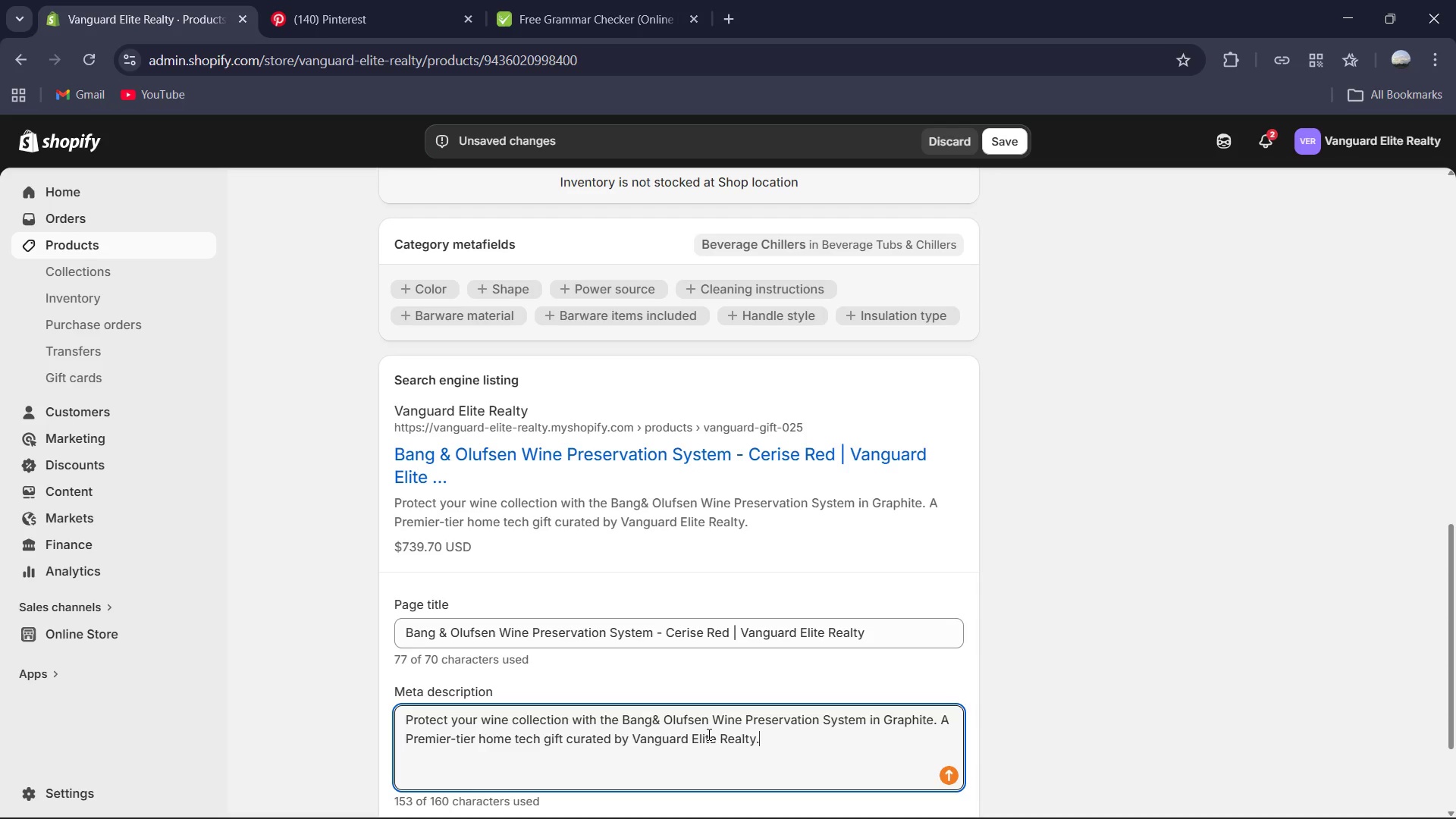 
key(Control+A)
 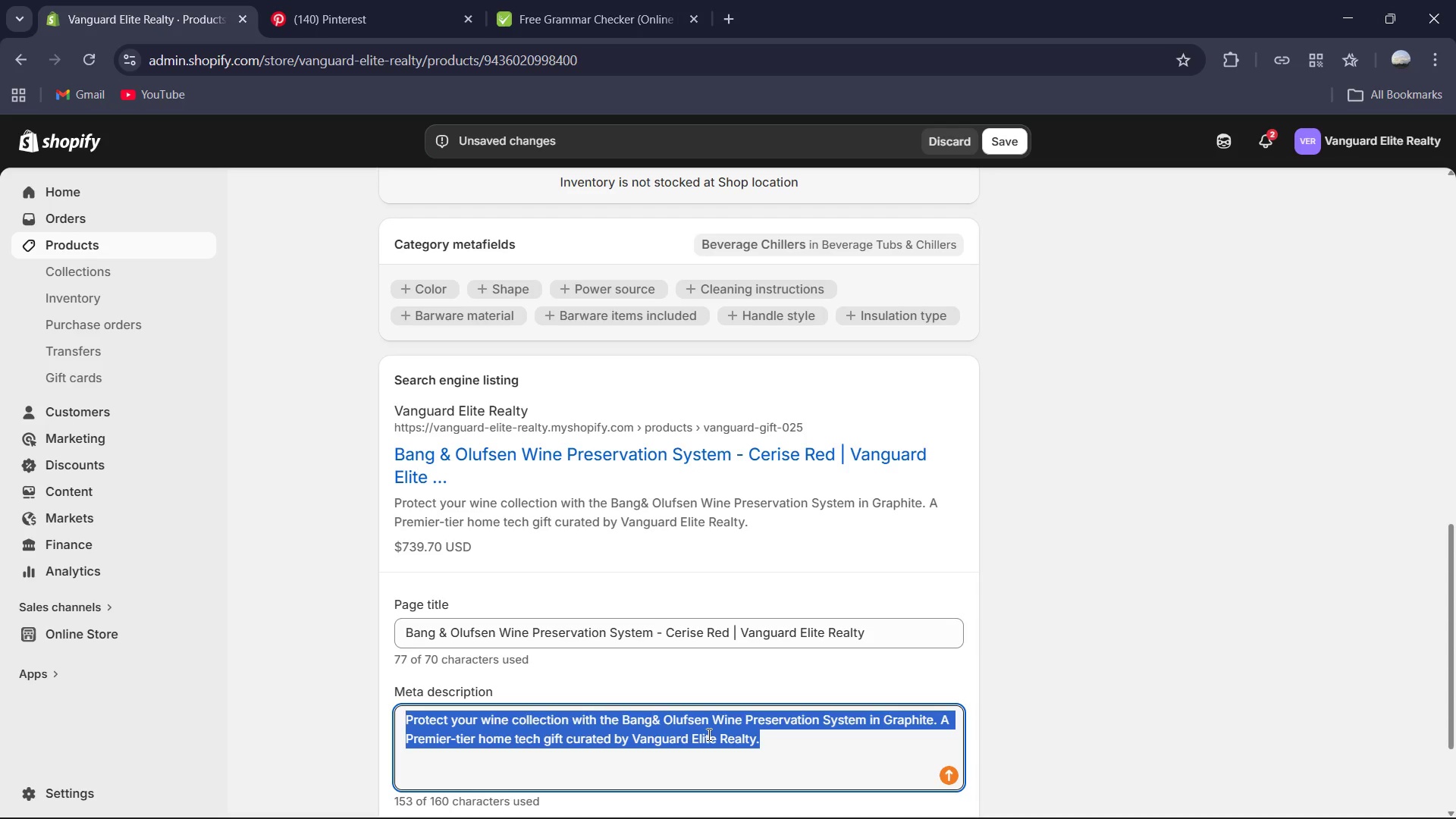 
key(Control+C)
 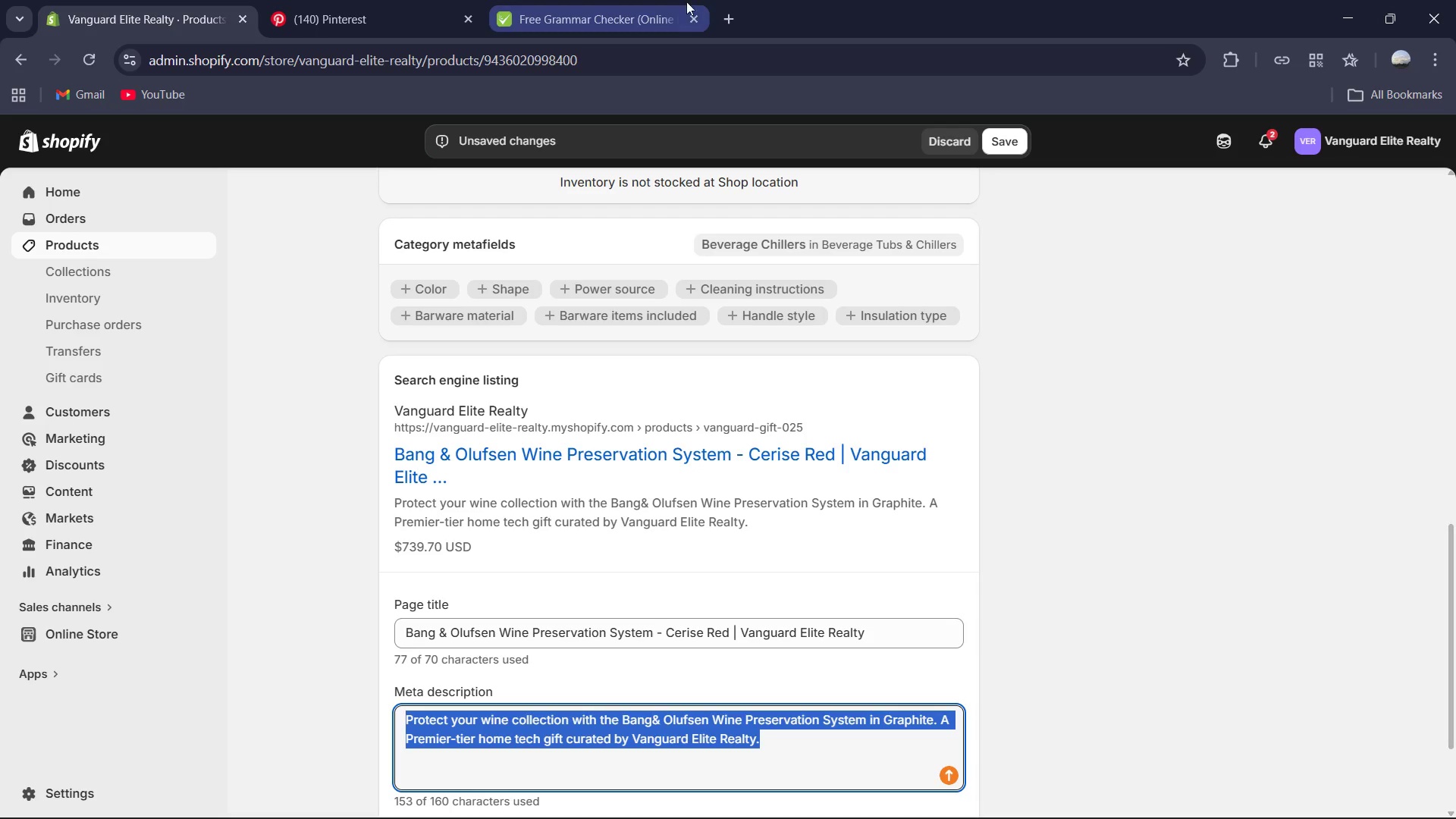 
left_click([607, 0])
 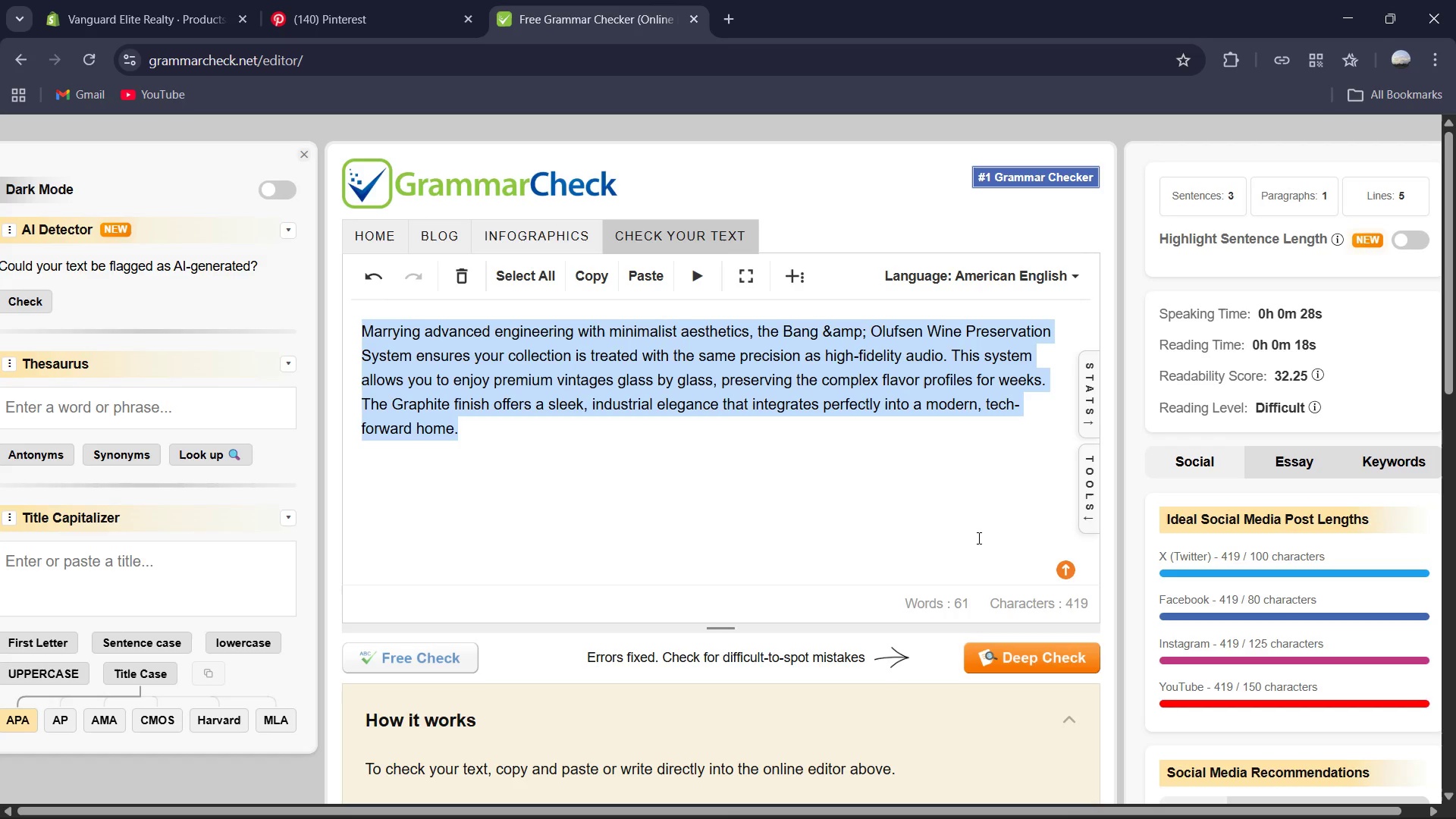 
key(Control+V)
 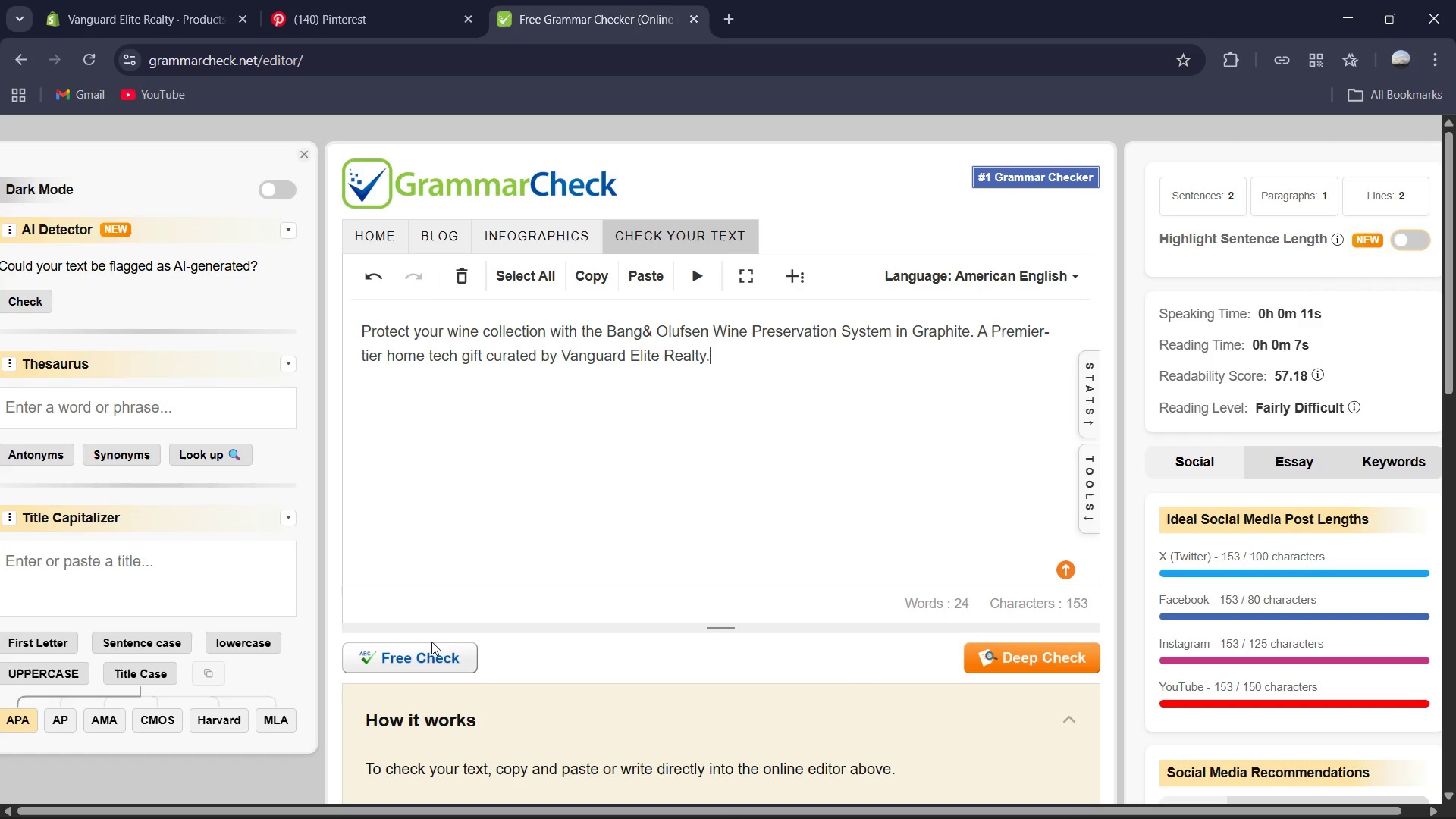 
left_click([428, 656])
 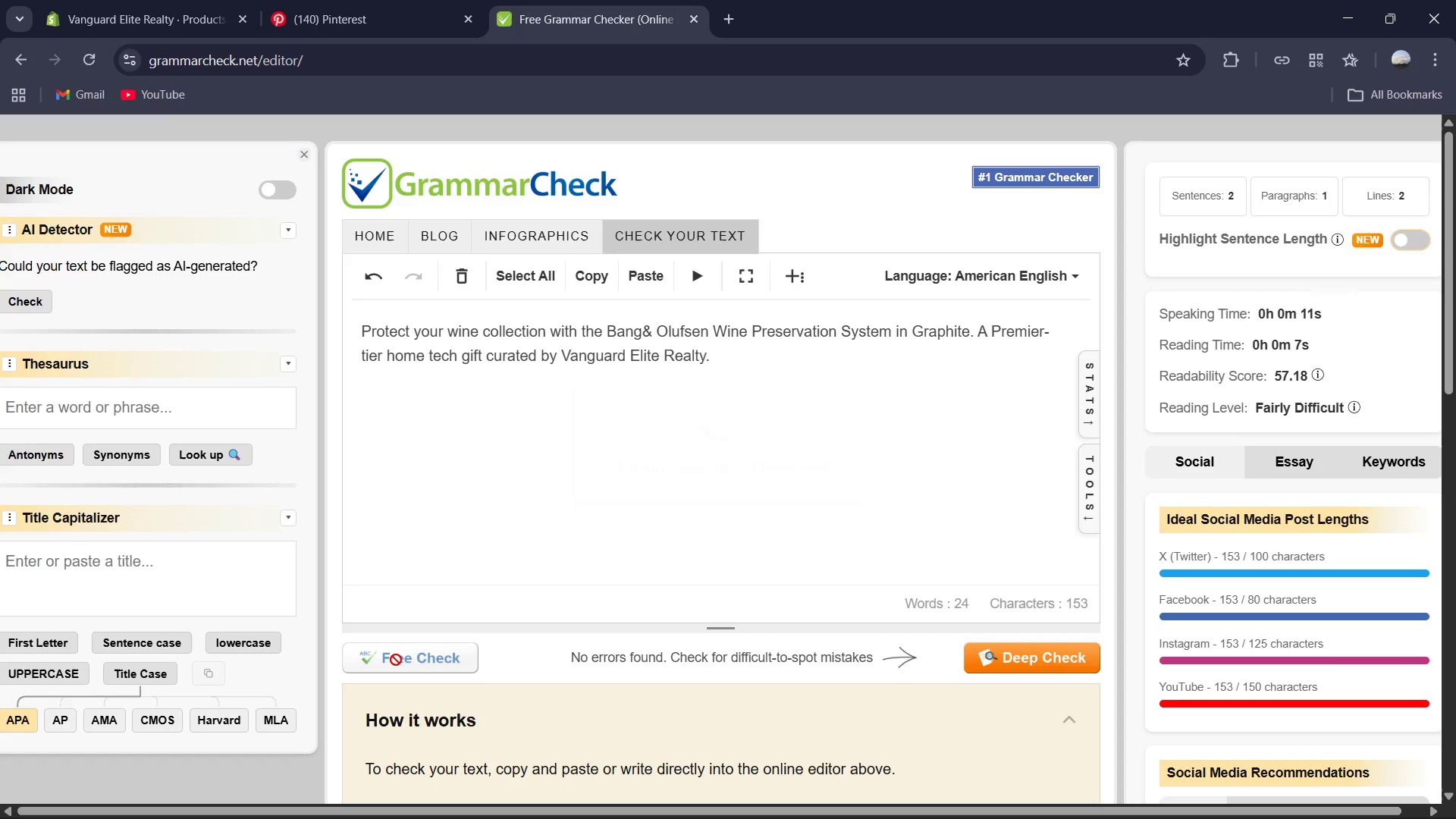 
wait(7.38)
 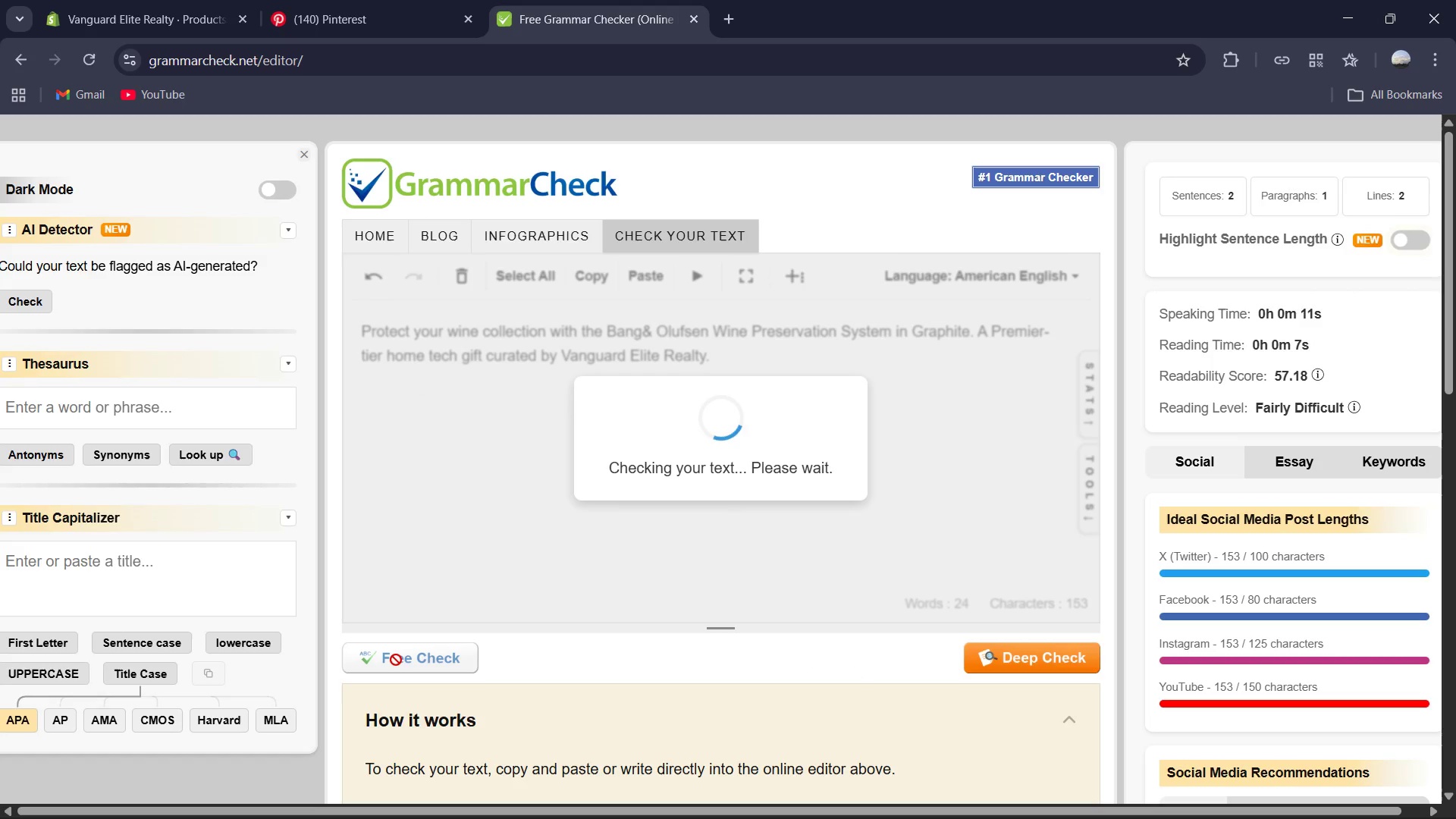 
key(Space)
 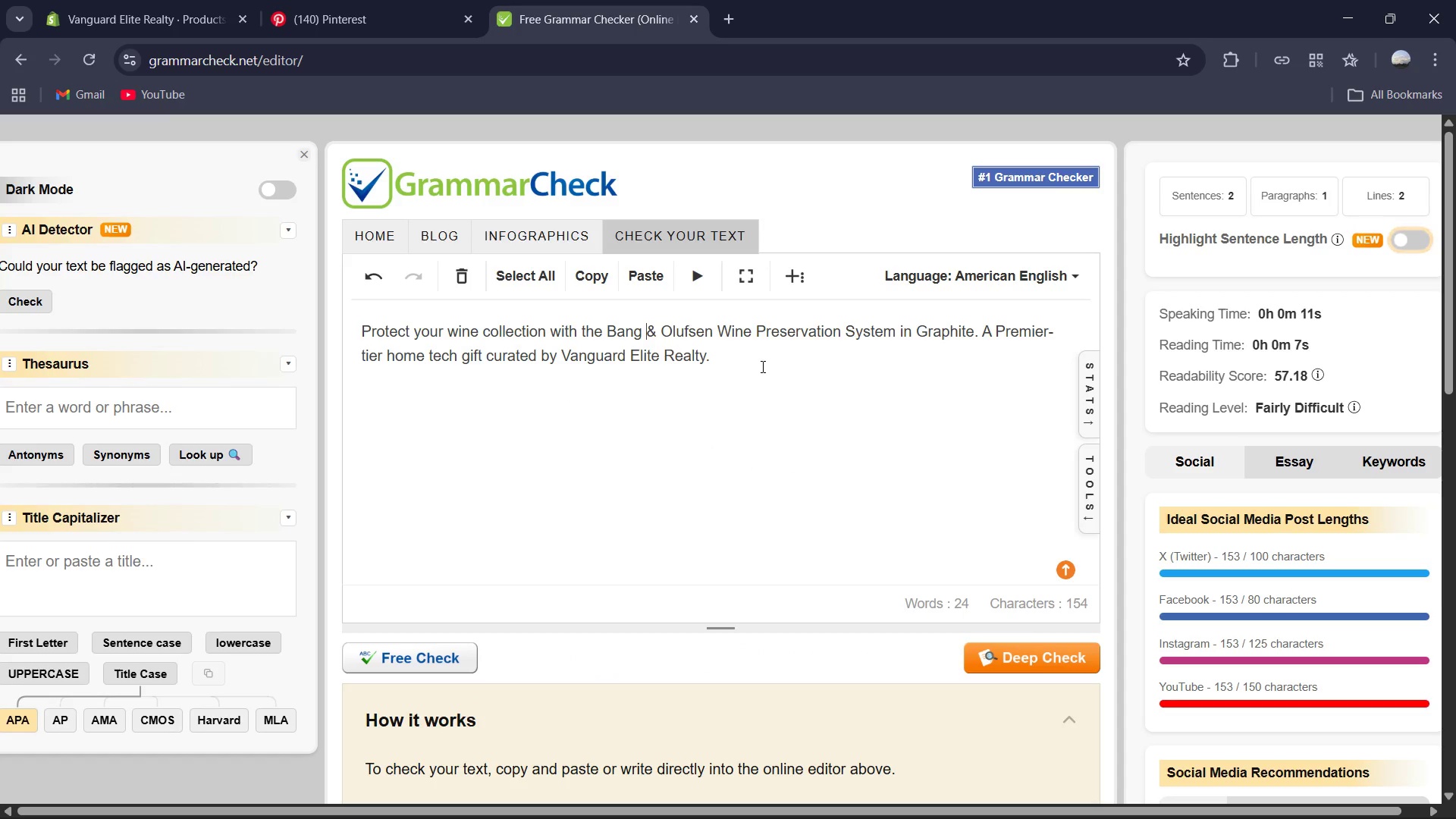 
key(Control+A)
 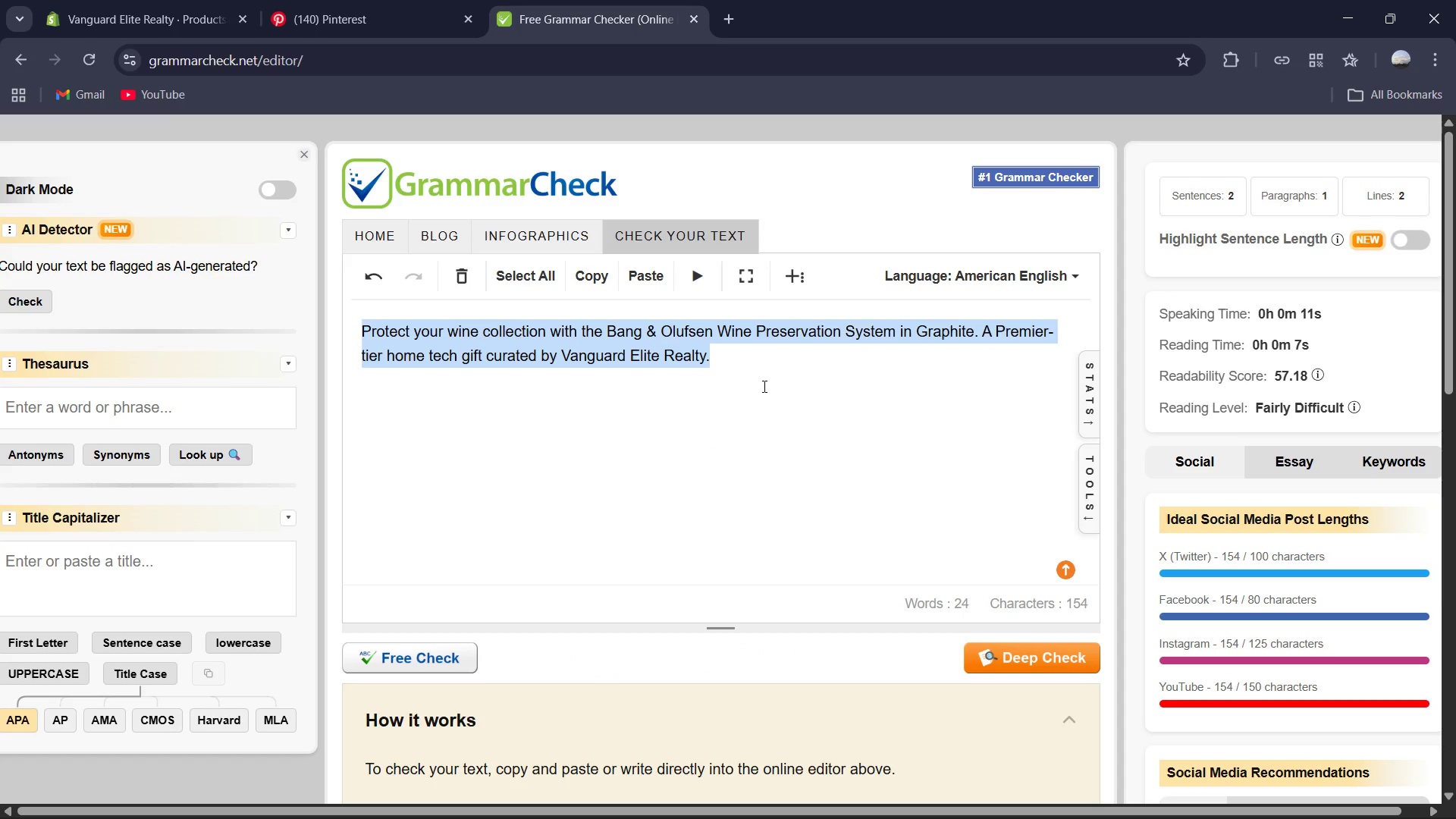 
key(Control+C)
 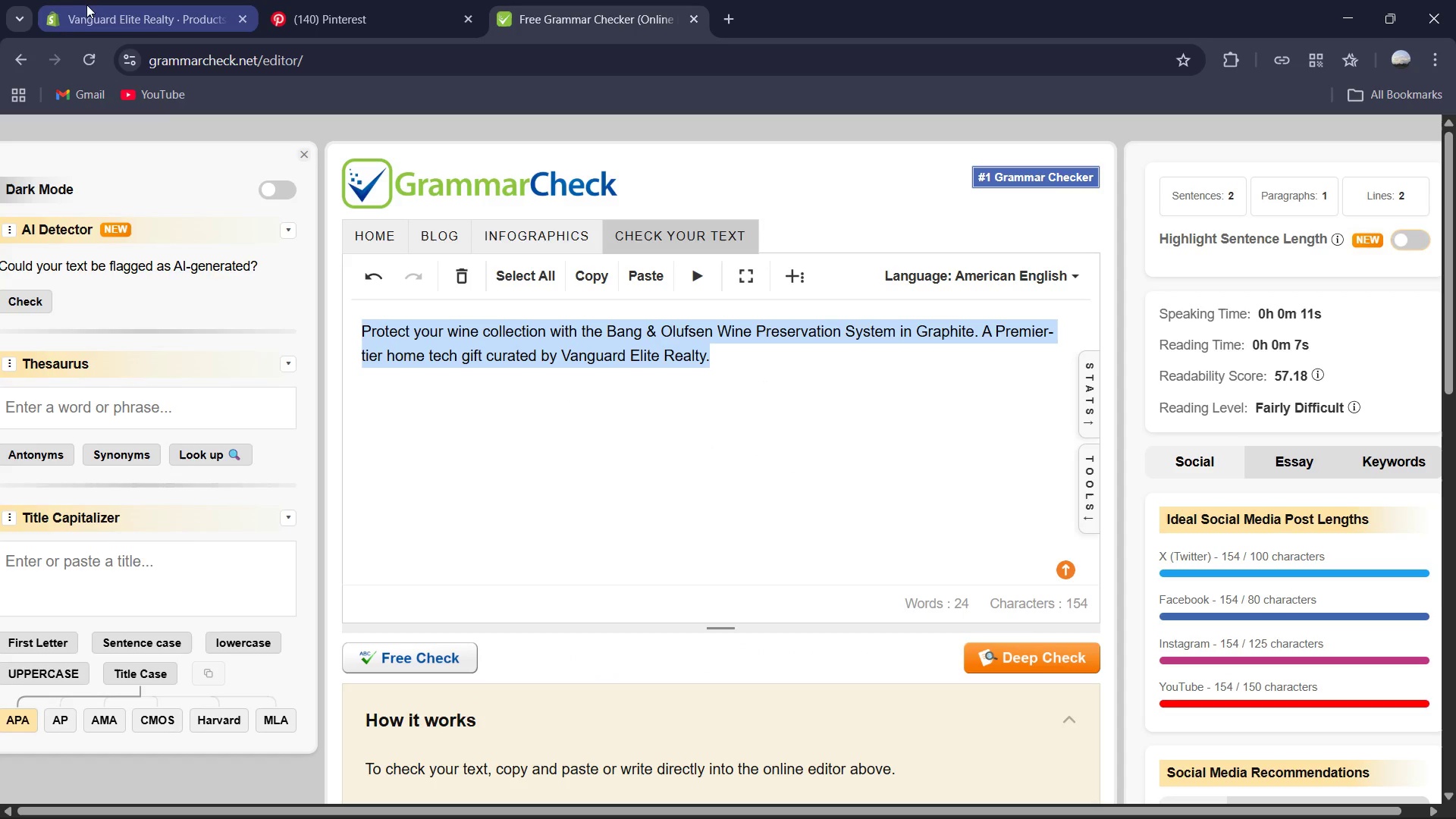 
left_click([92, 3])
 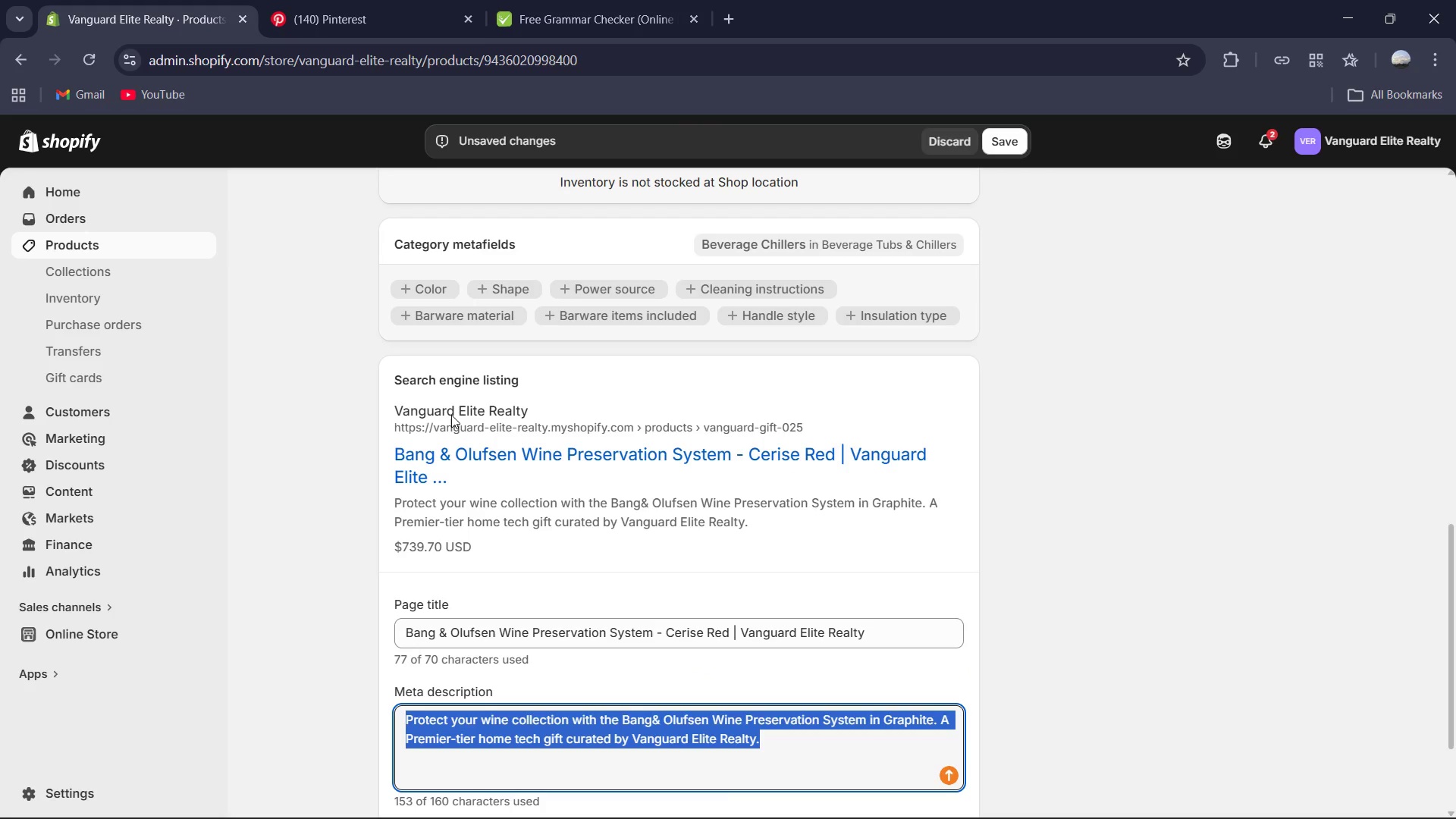 
key(Control+V)
 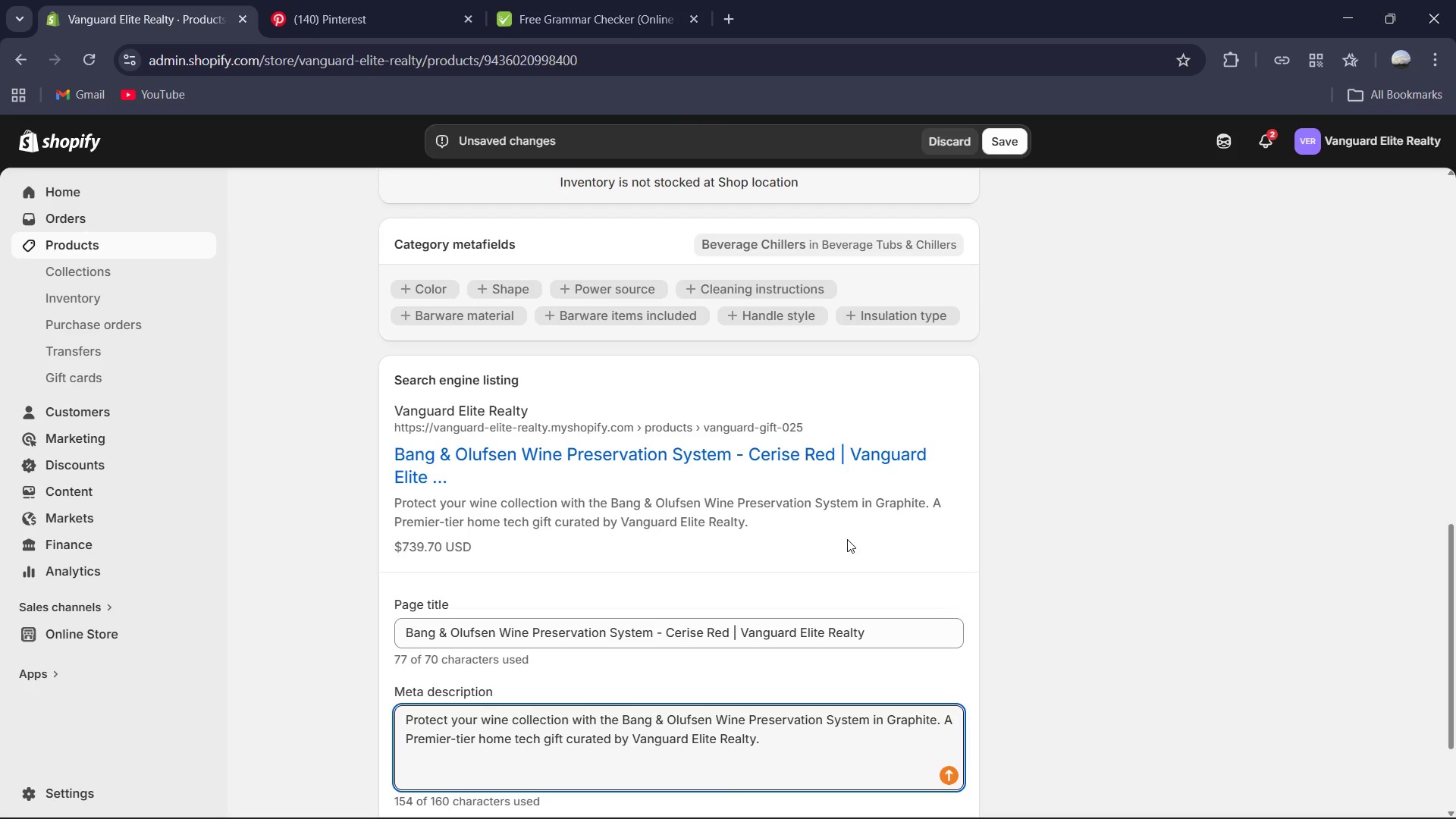 
scroll: coordinate [880, 504], scroll_direction: down, amount: 4.0
 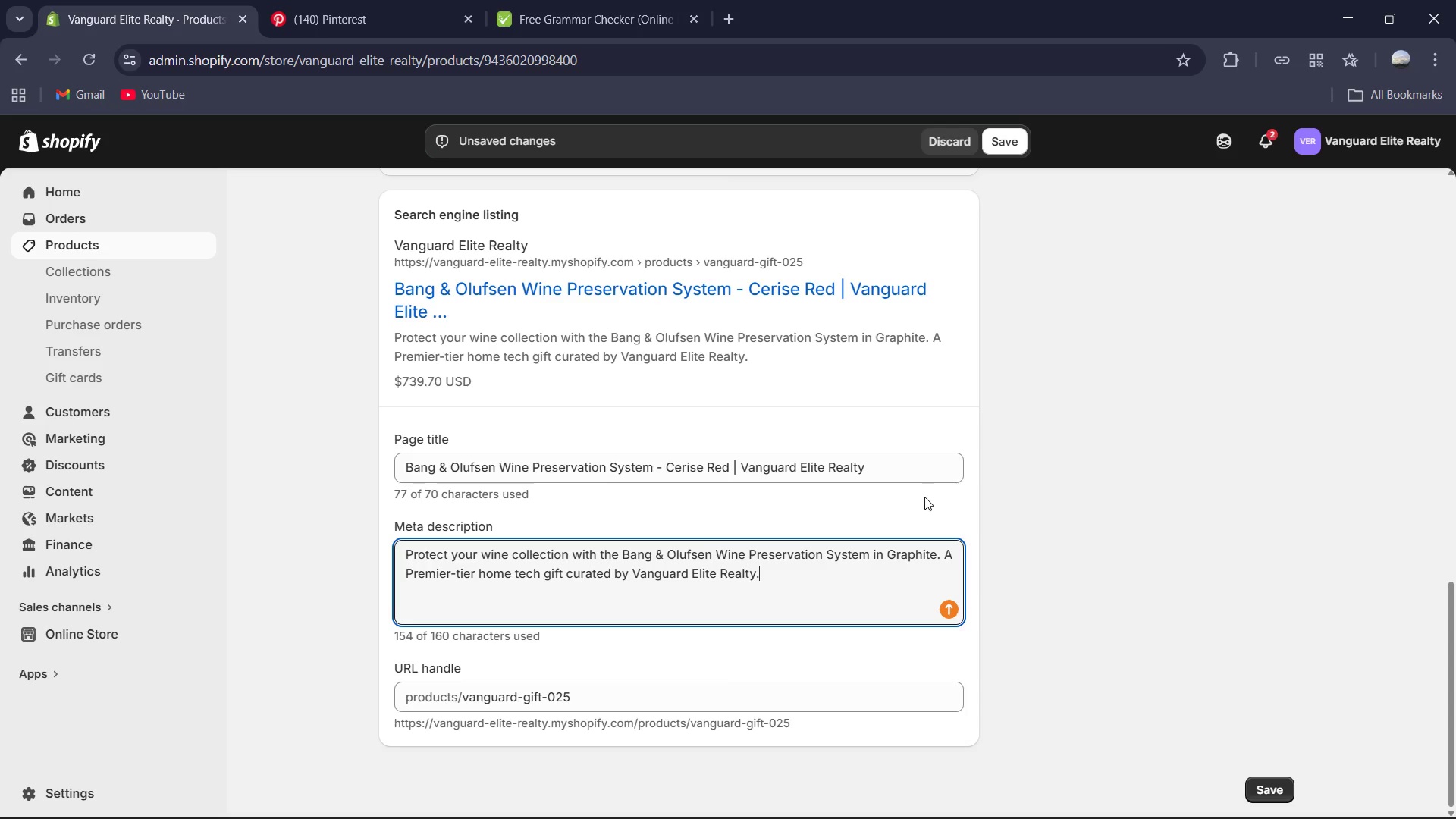 
scroll: coordinate [927, 497], scroll_direction: up, amount: 4.0
 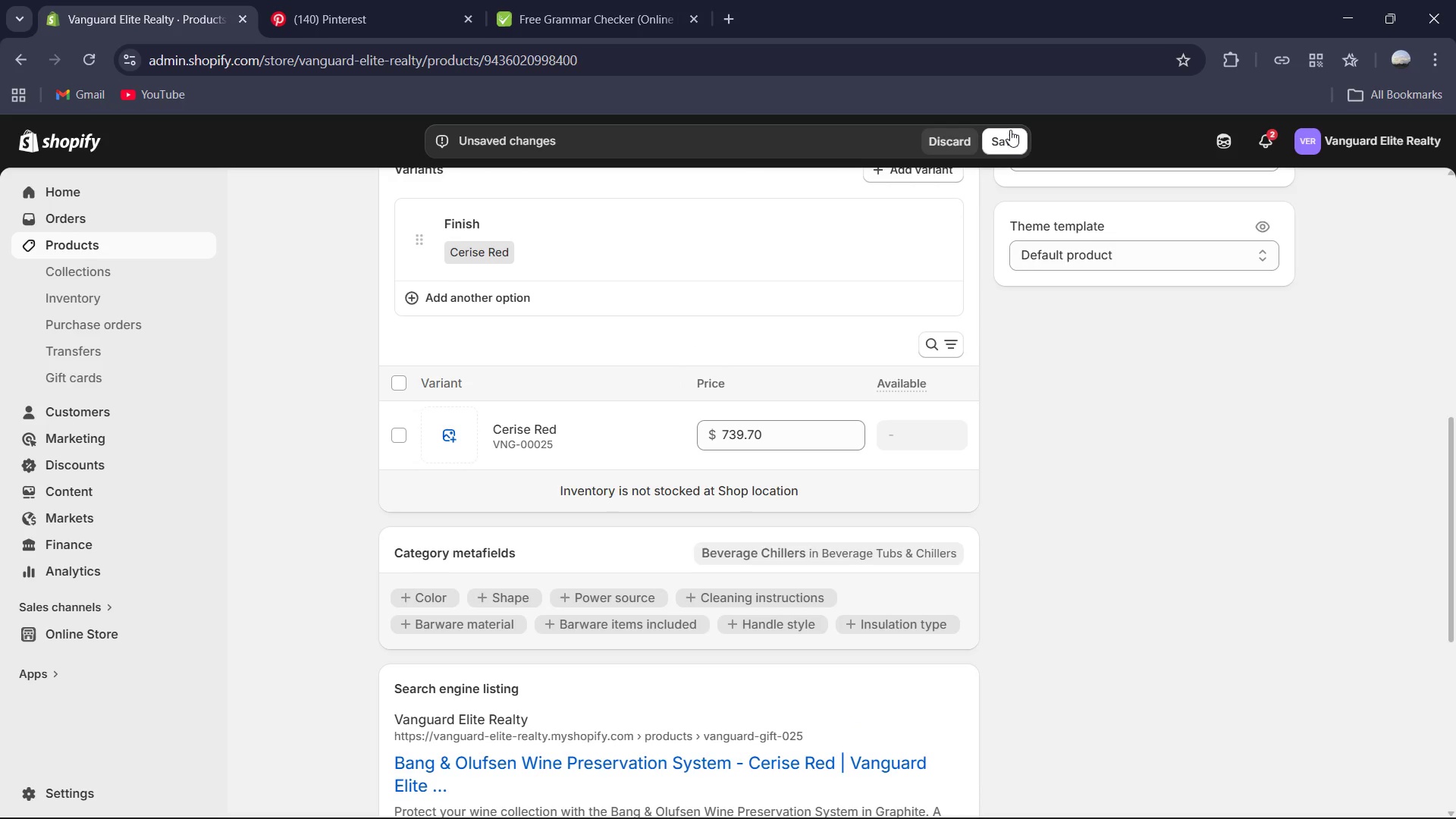 
left_click([1009, 131])
 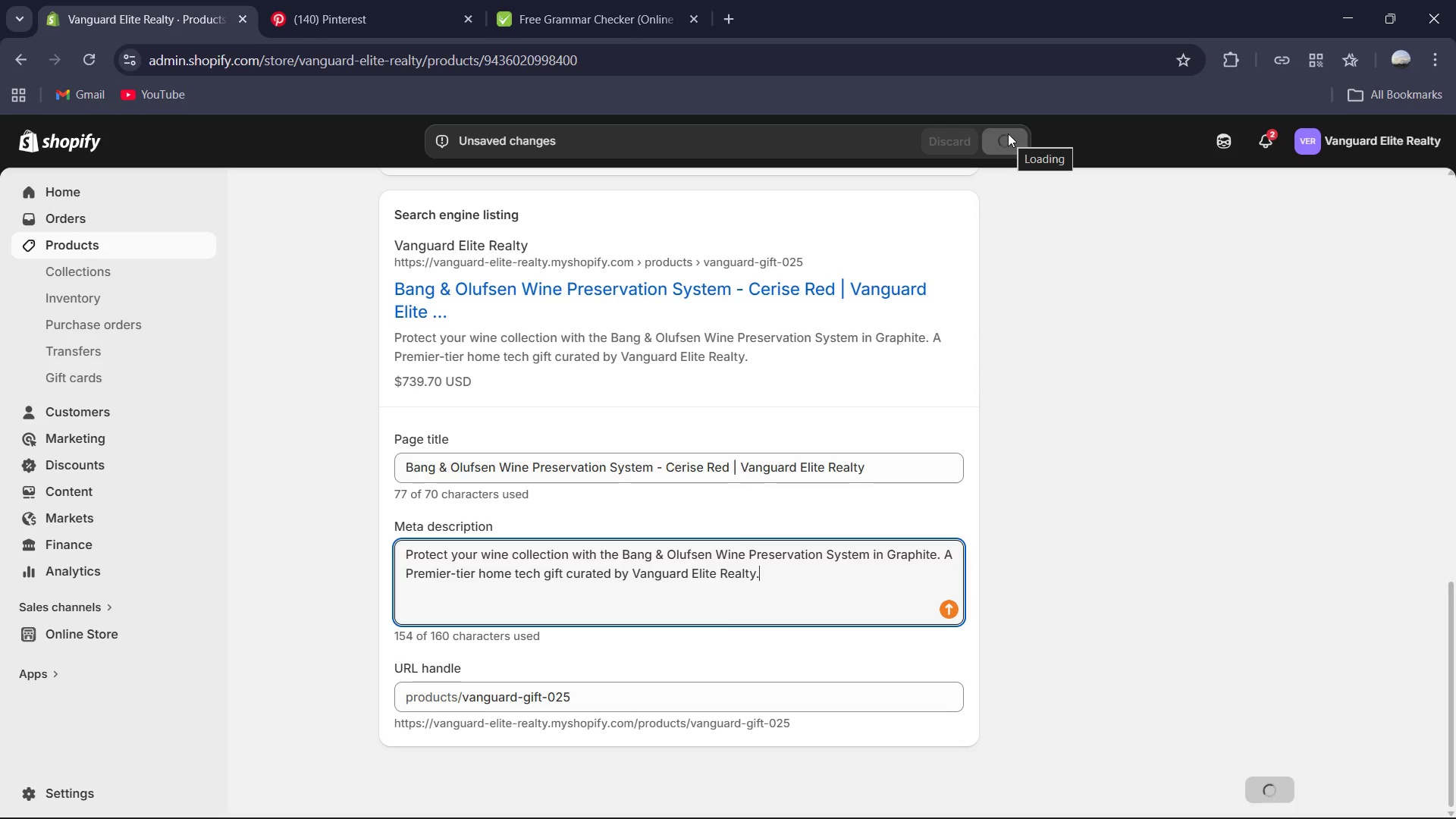 
scroll: coordinate [918, 332], scroll_direction: up, amount: 4.0
 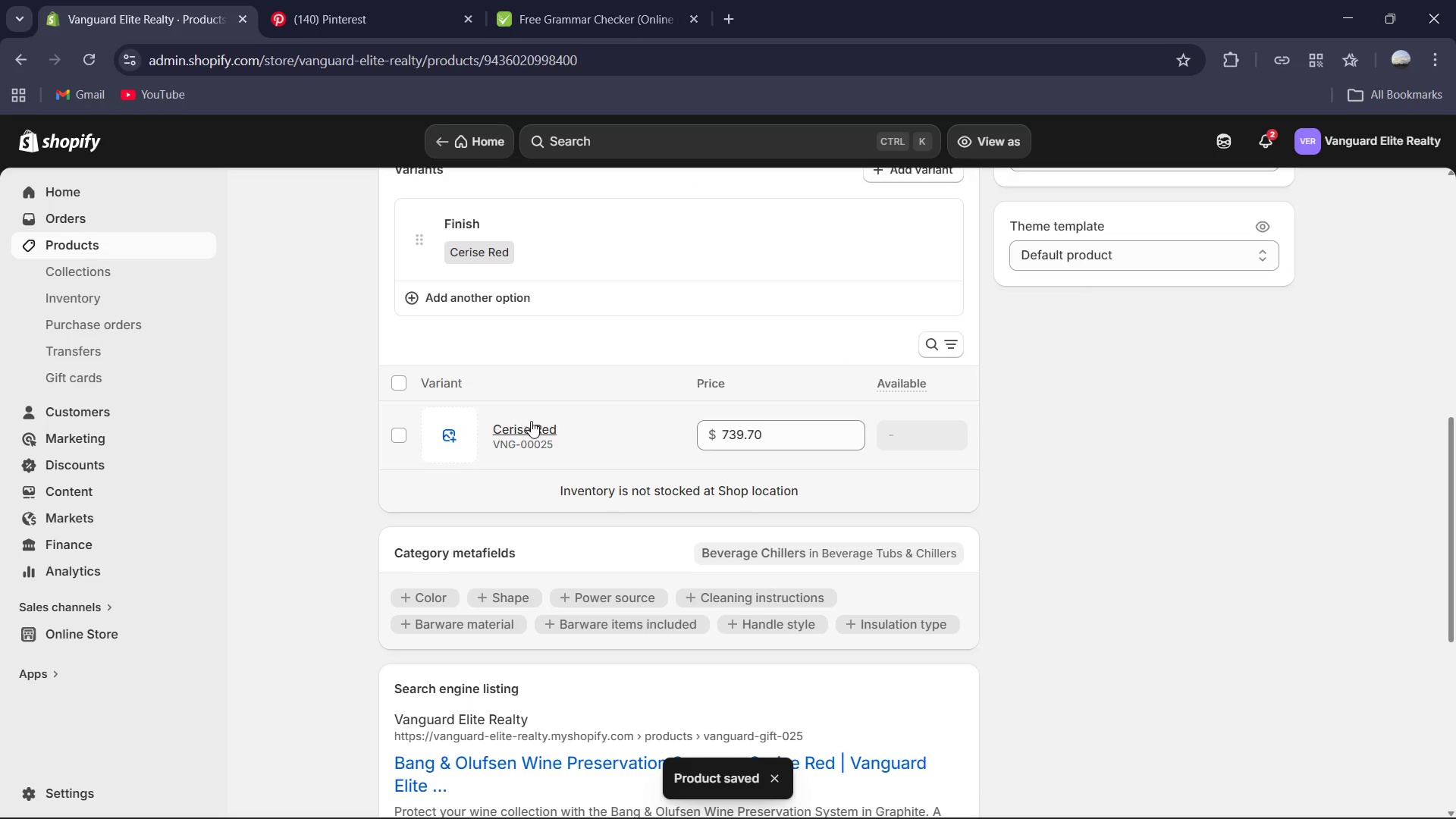 
left_click([529, 422])
 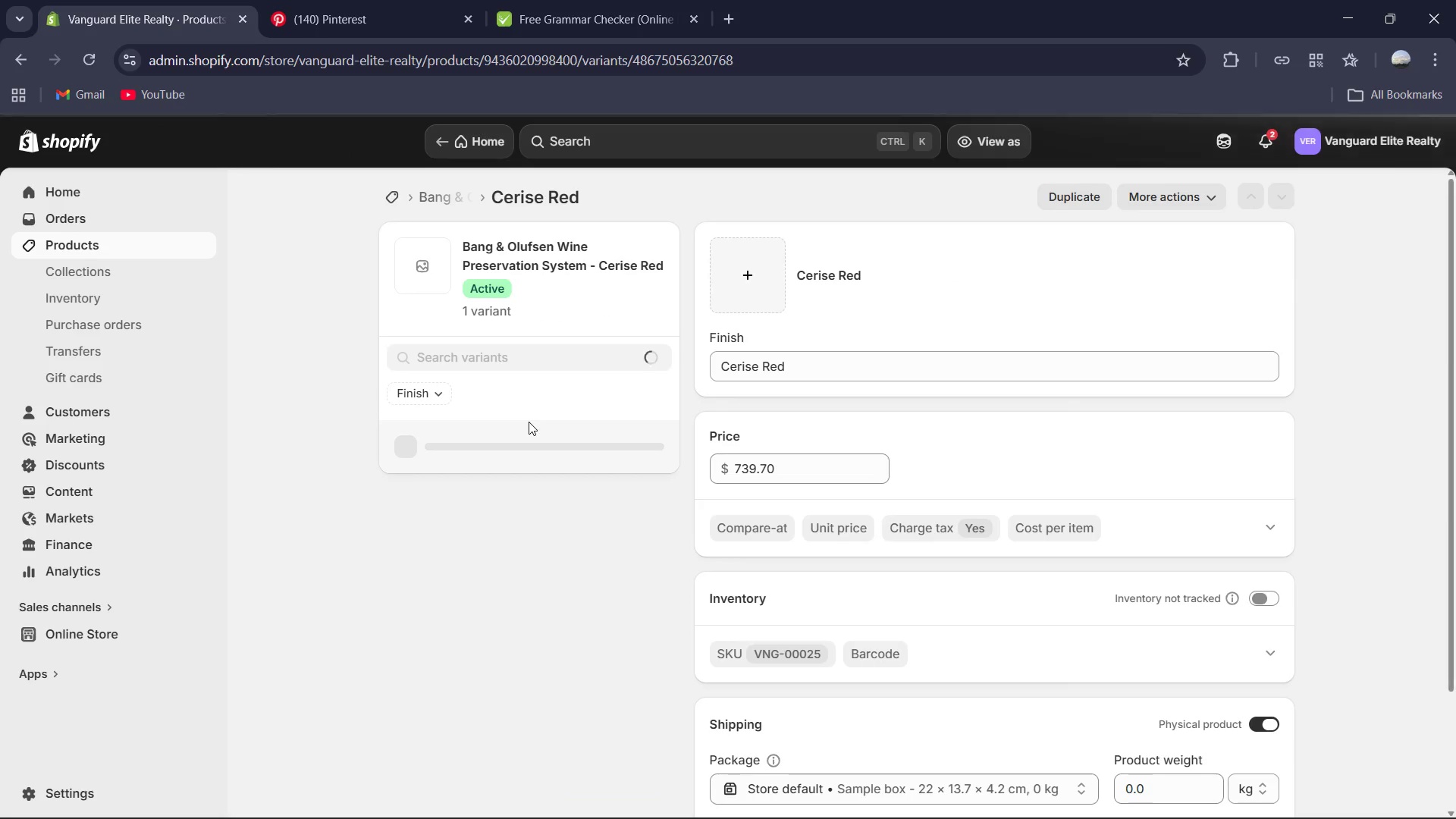 
scroll: coordinate [883, 466], scroll_direction: down, amount: 1.0
 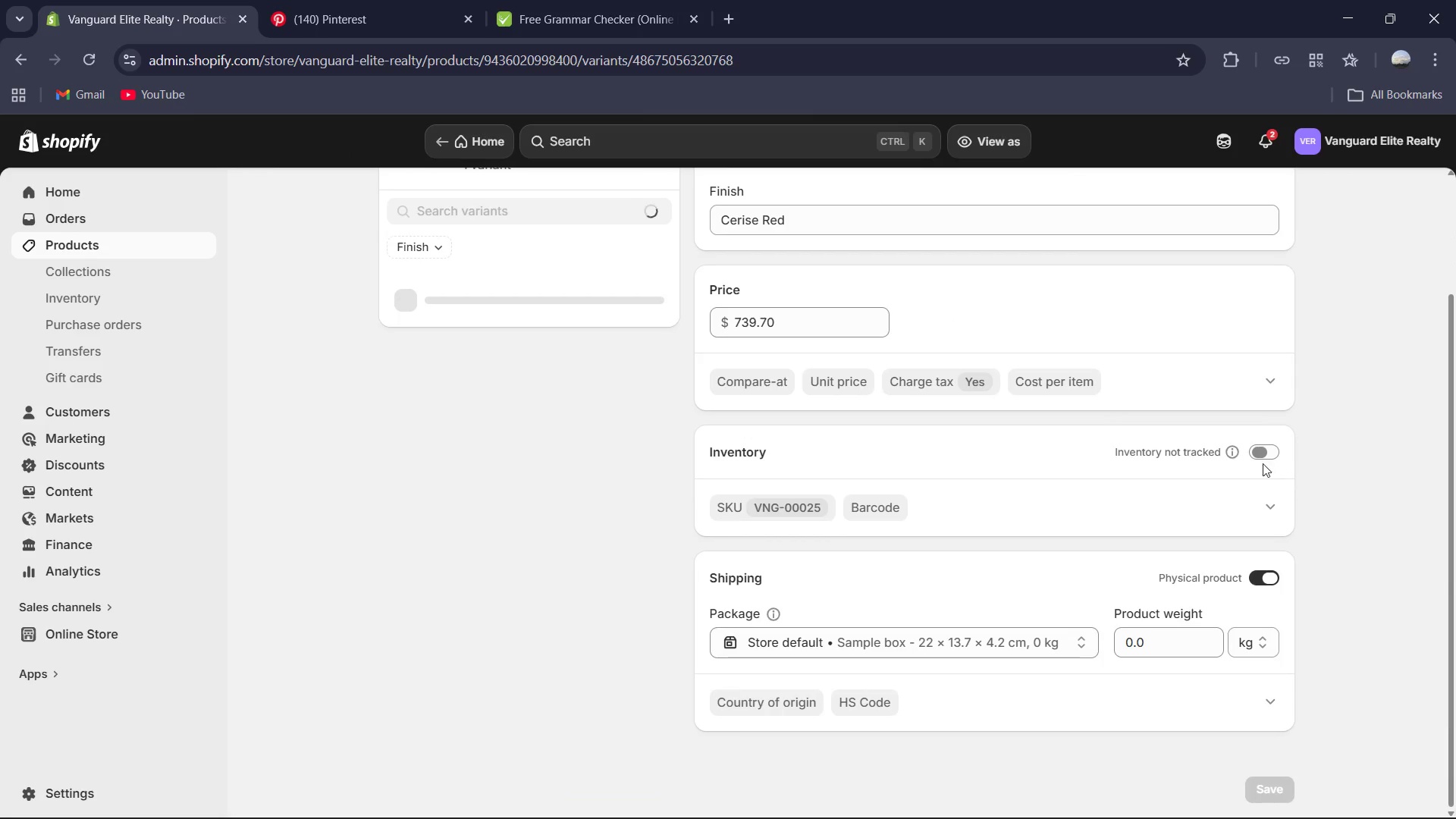 
left_click([1255, 458])
 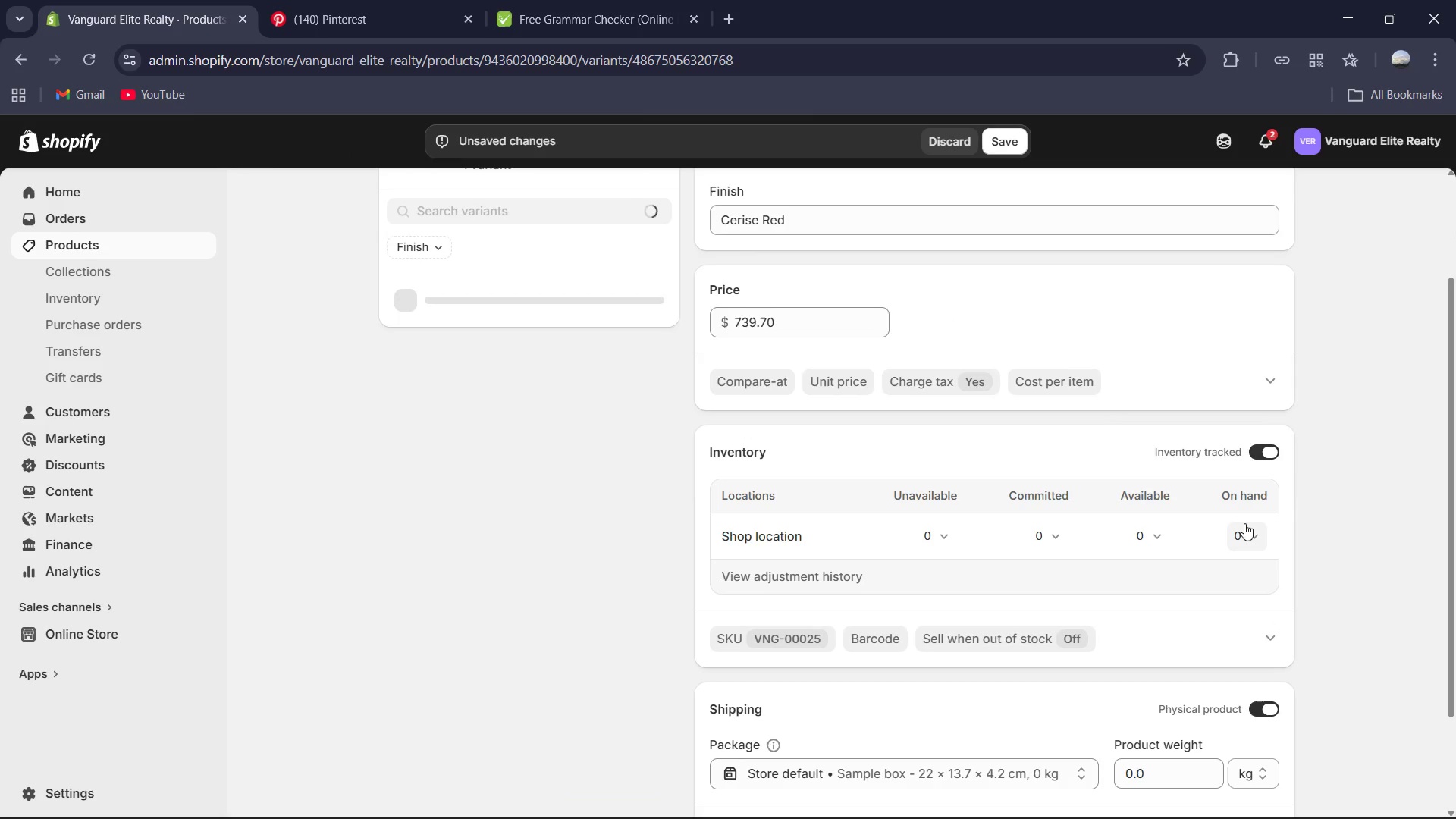 
left_click([1244, 523])
 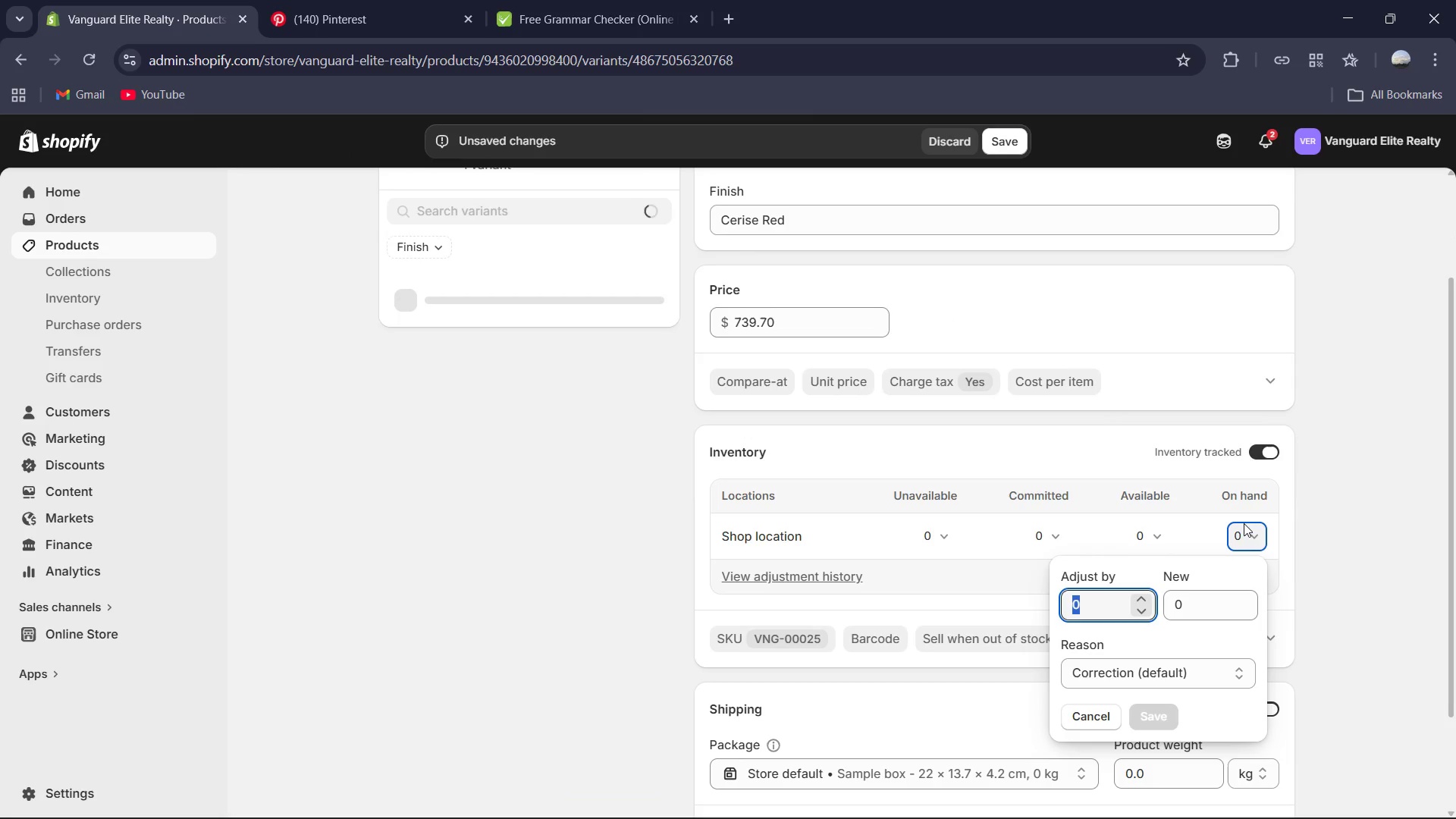 
key(Numpad1)
 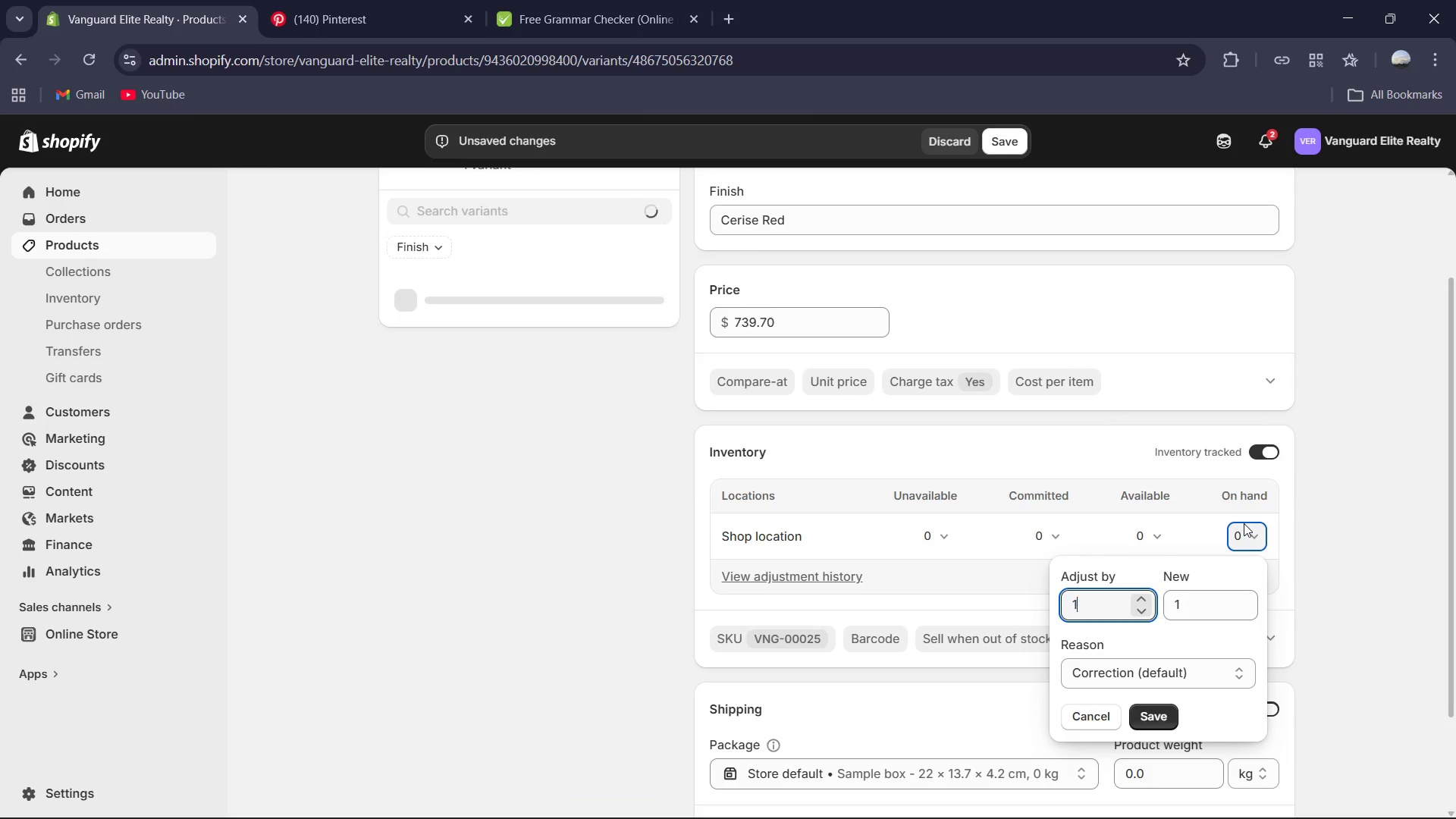 
key(Numpad7)
 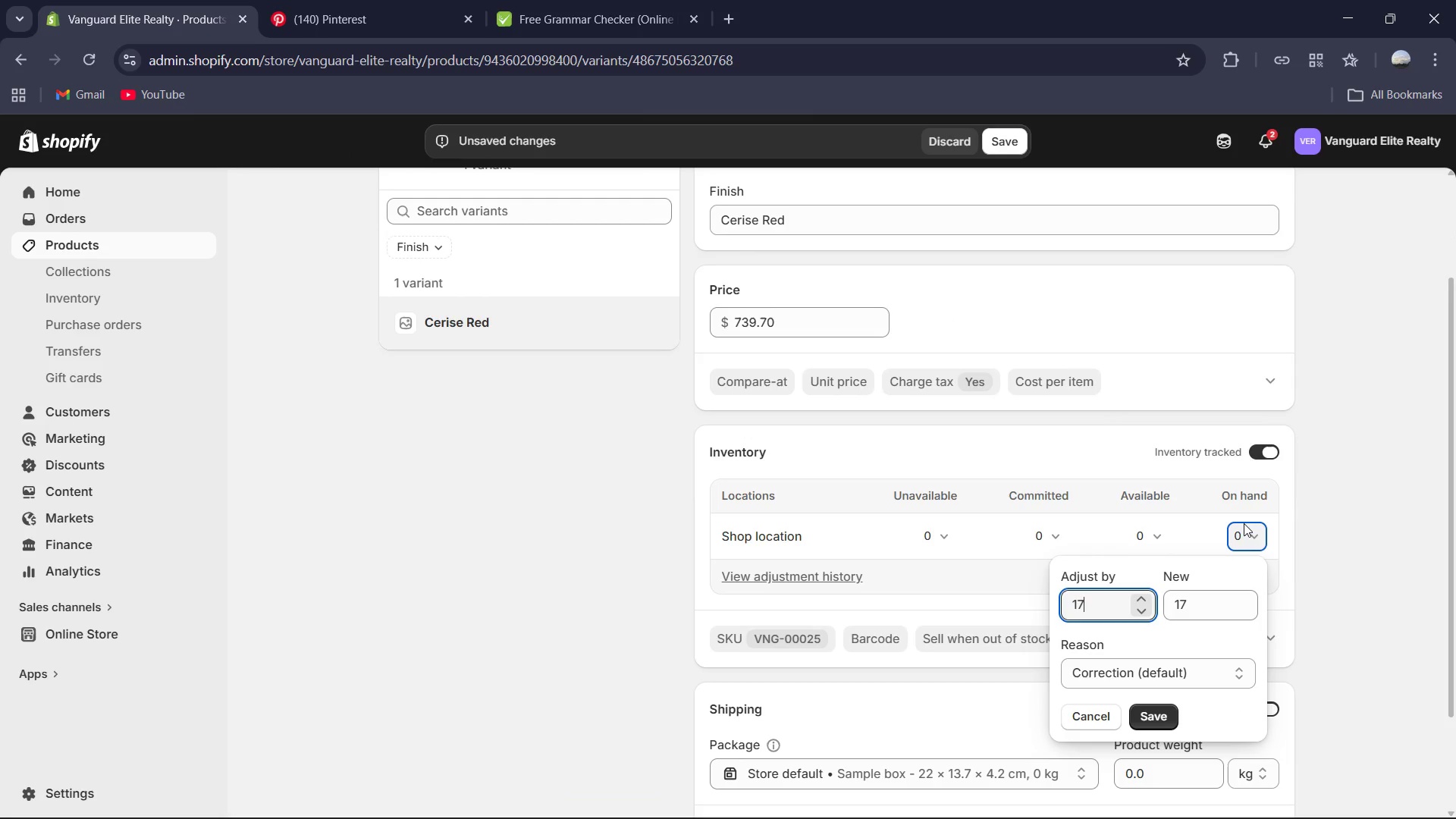 
key(Numpad0)
 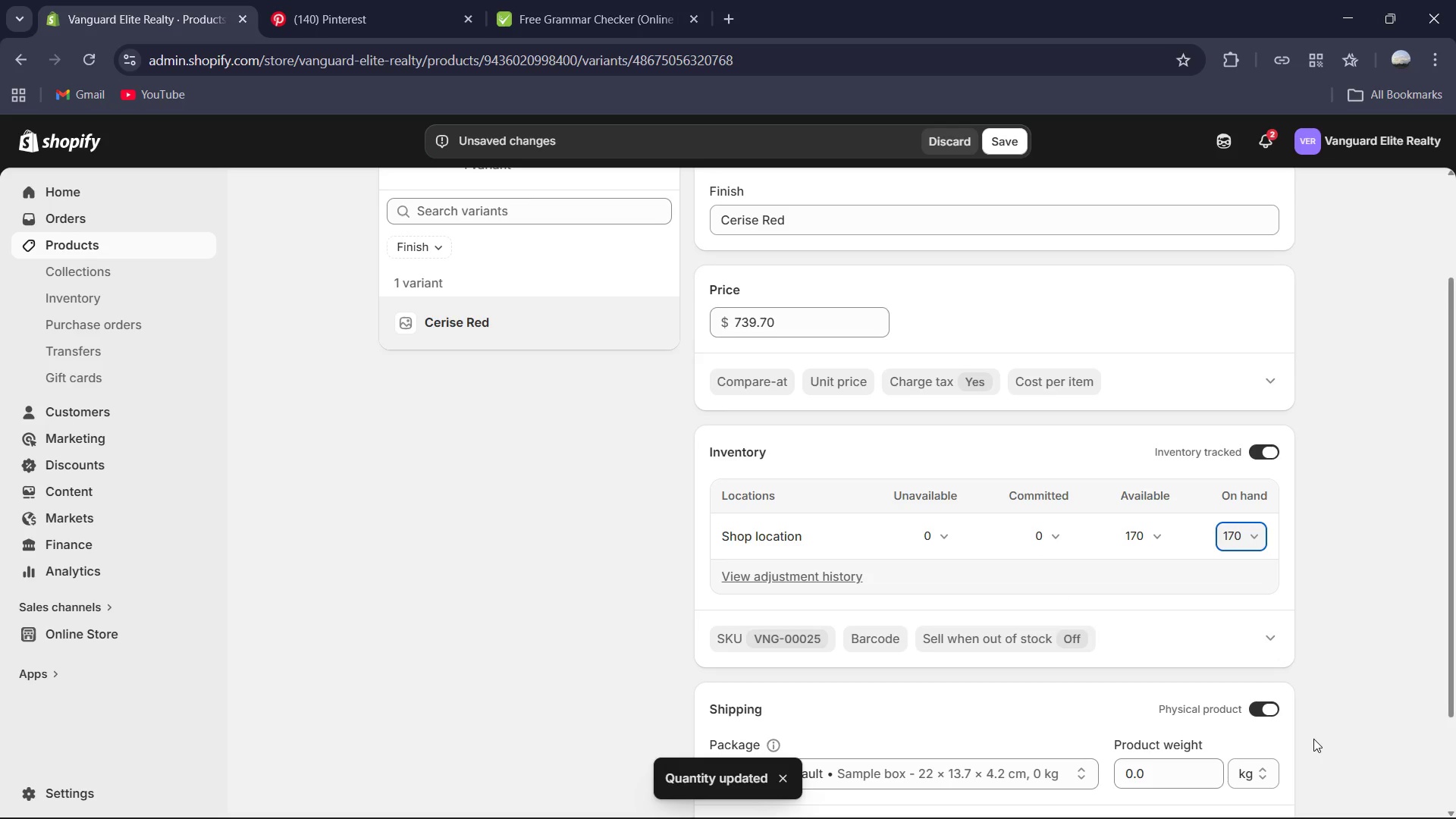 
wait(71.58)
 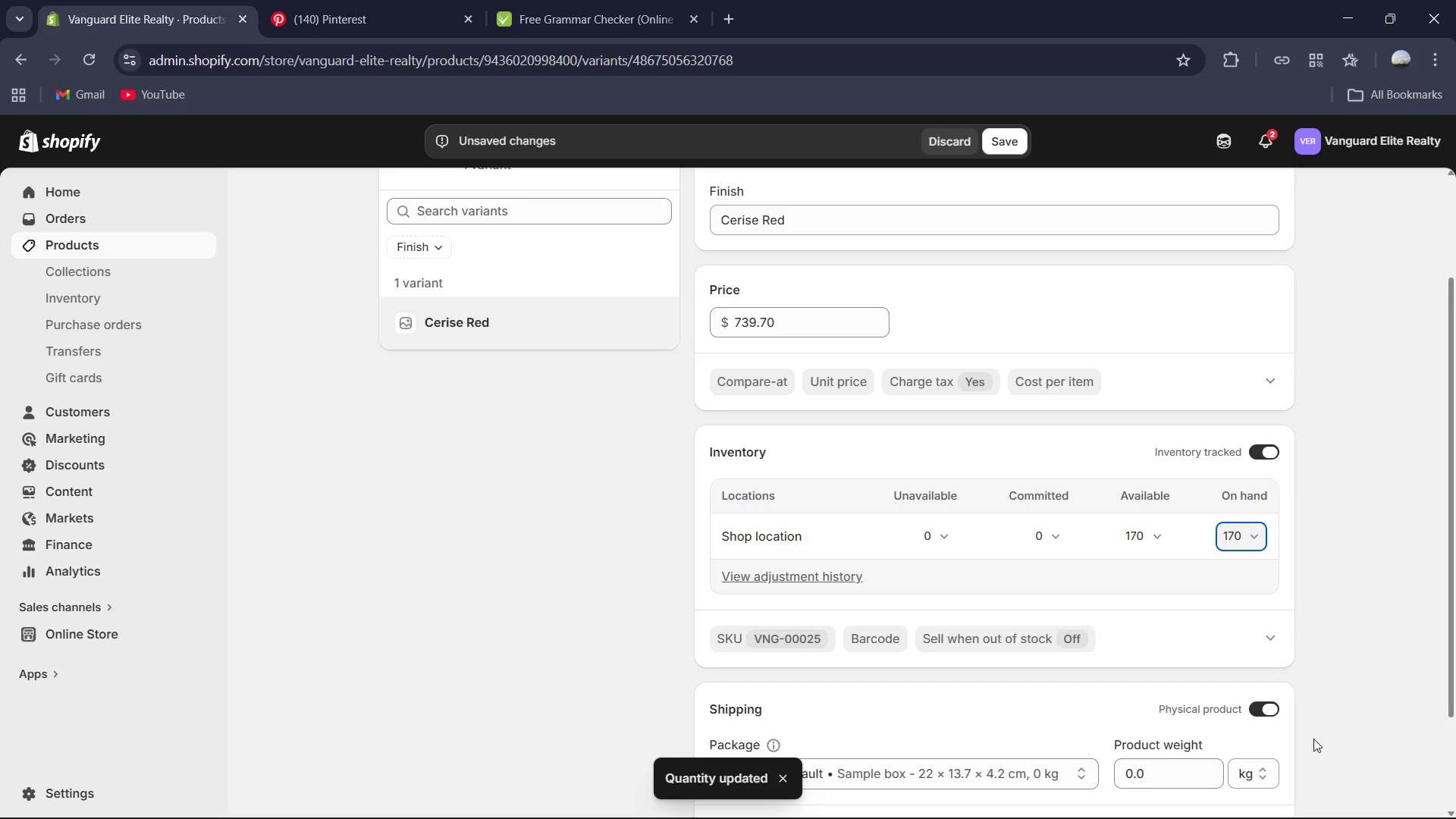 
left_click([1159, 767])
 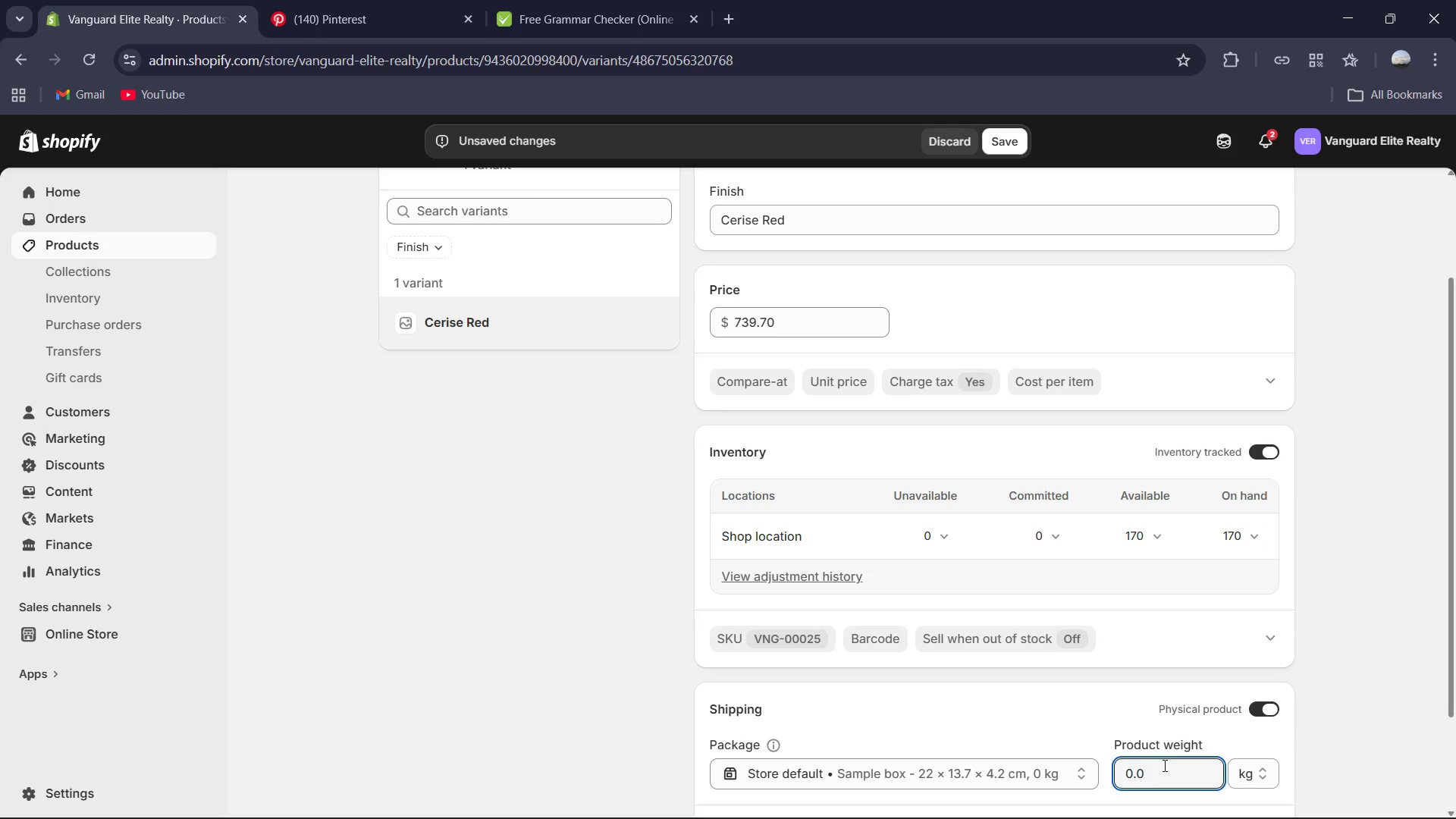 
key(Control+A)
 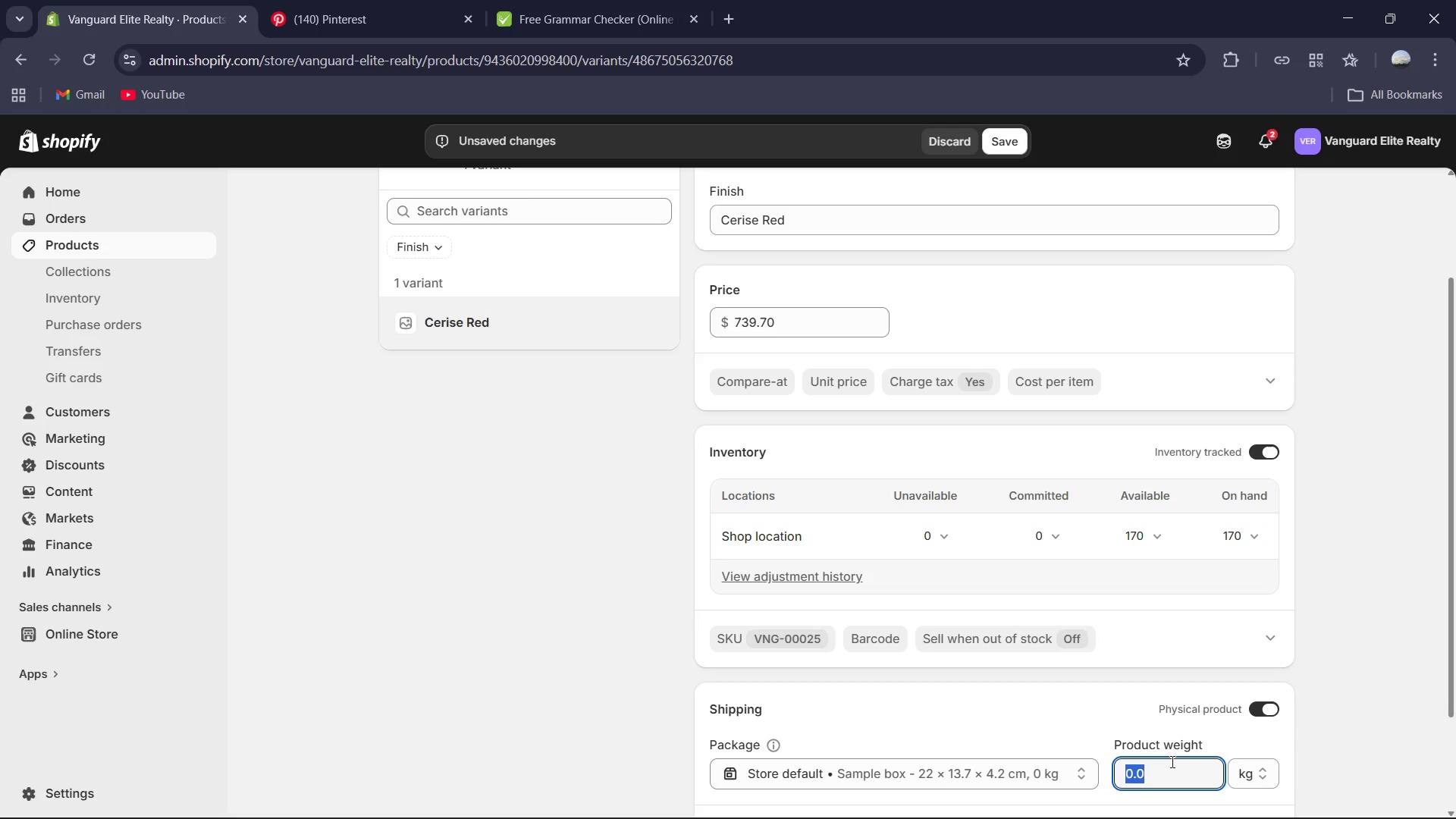 
key(Numpad1)
 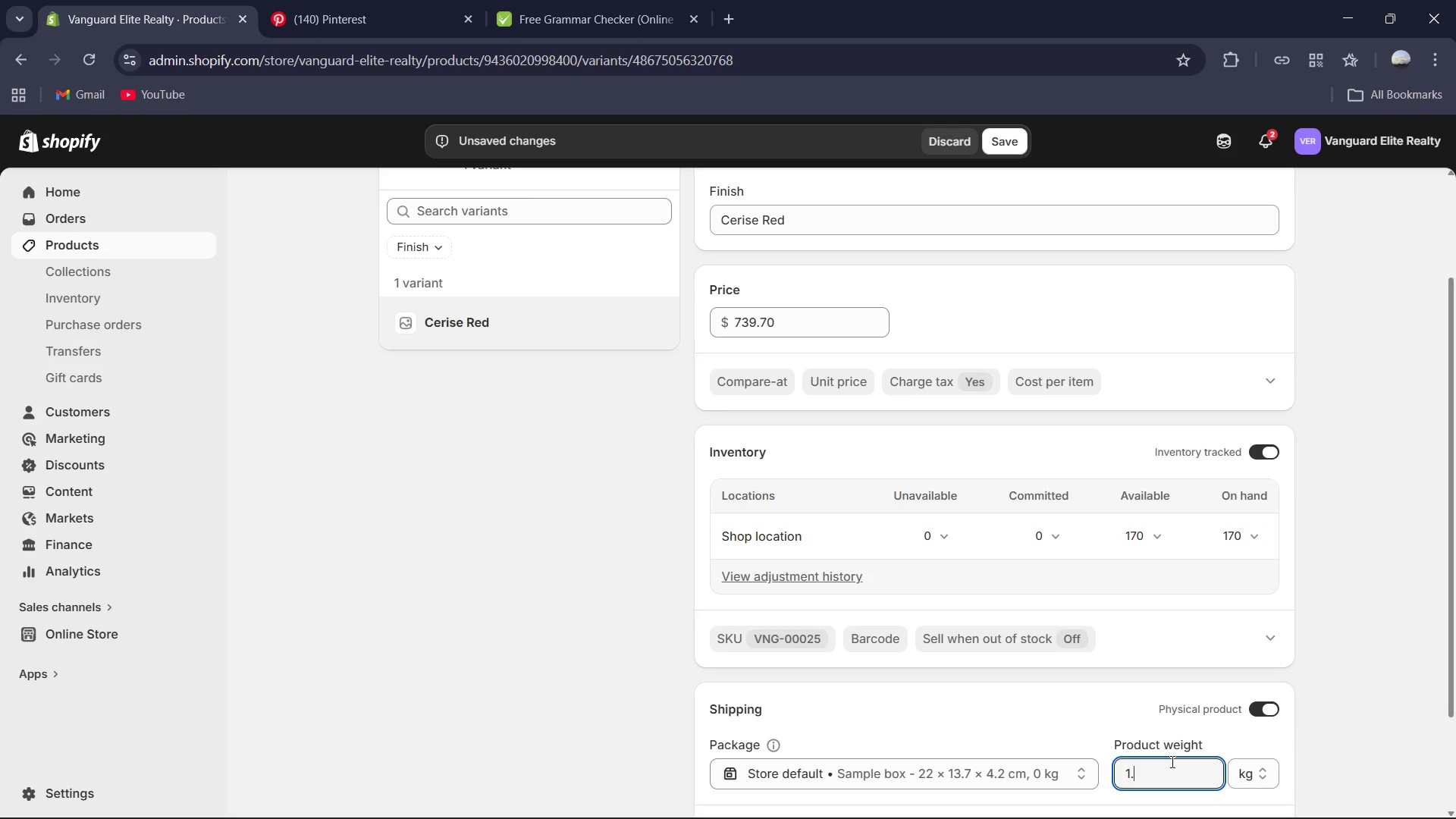 
key(NumpadDecimal)
 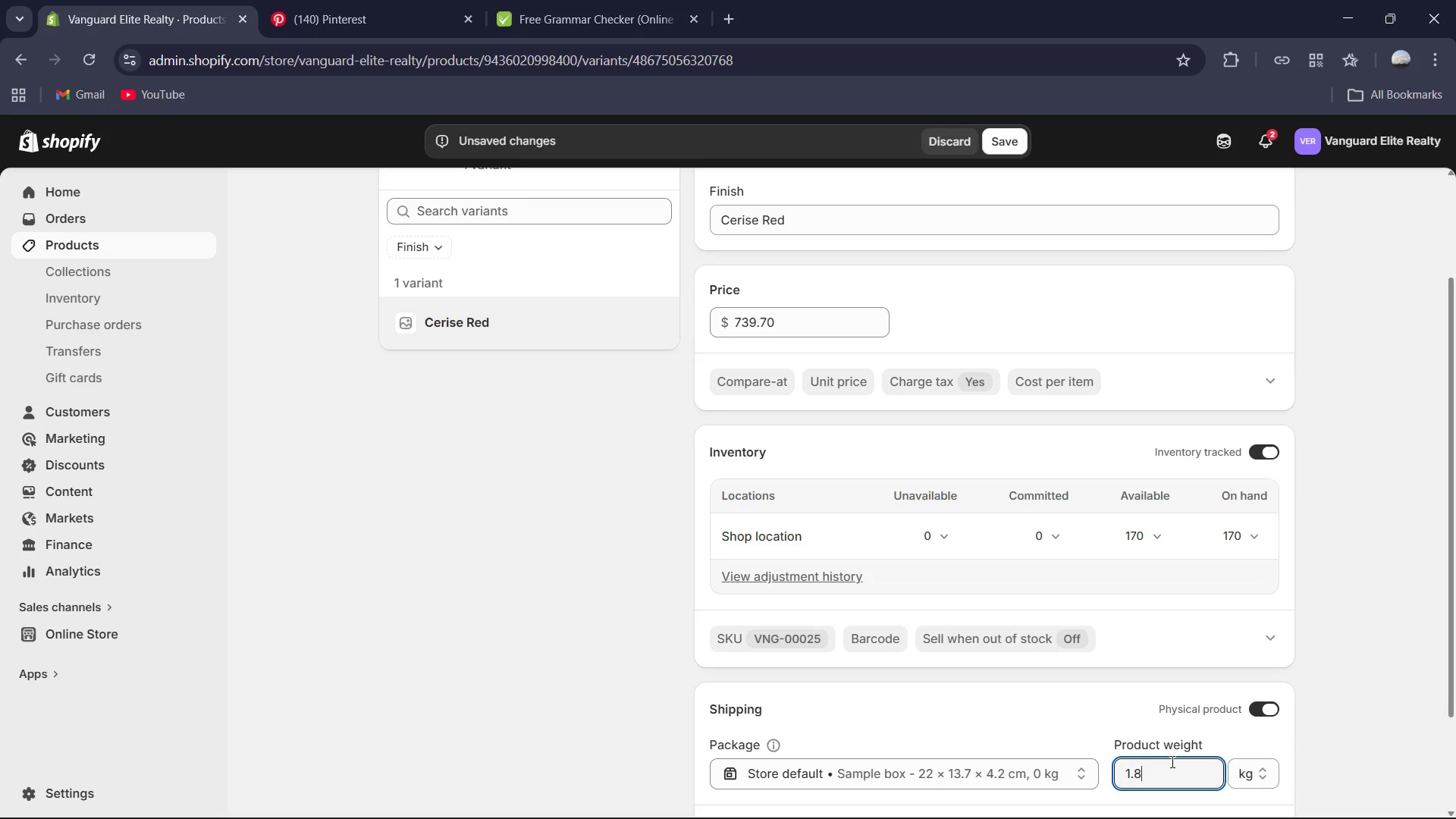 
key(Numpad8)
 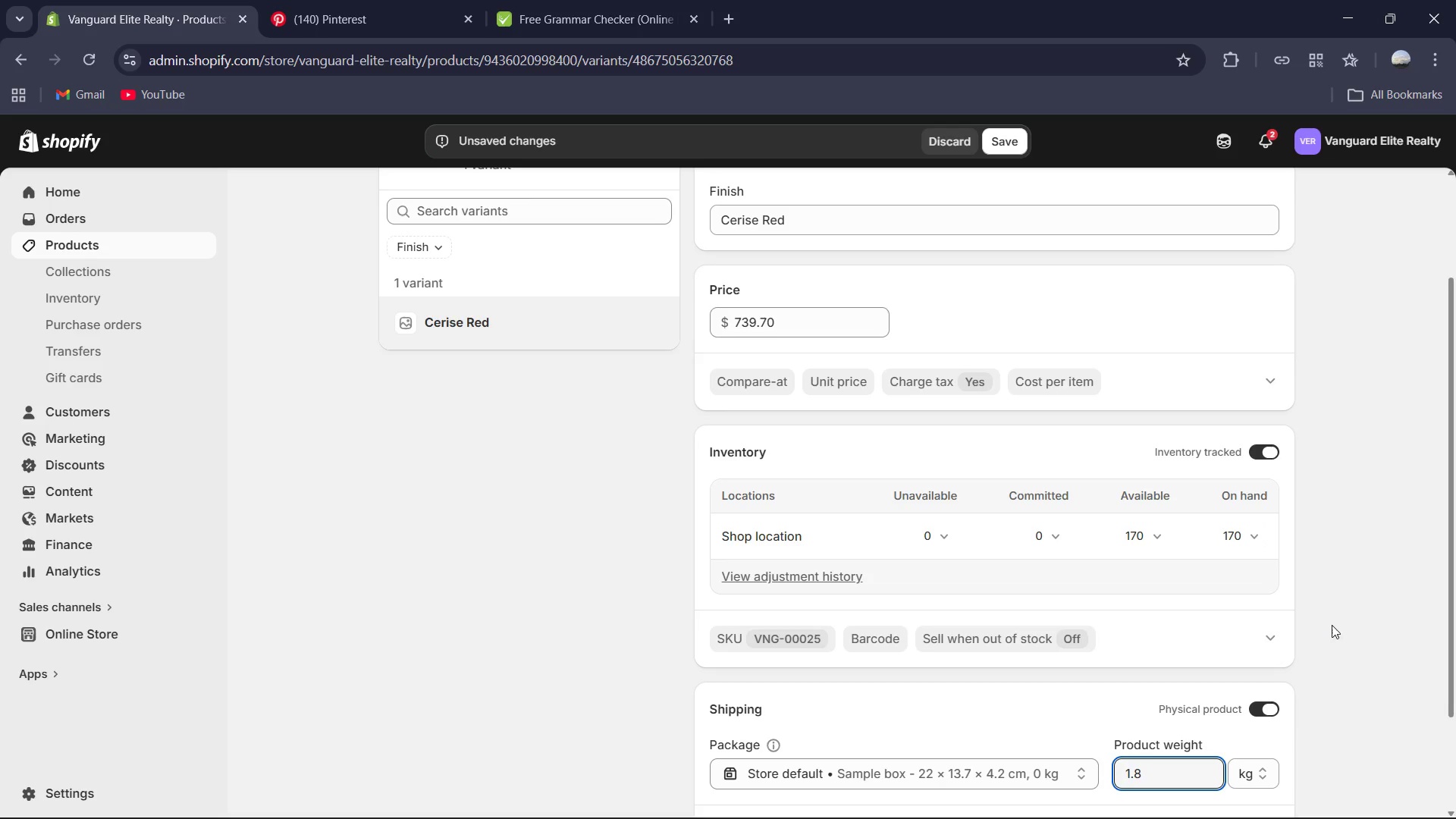 
left_click([1263, 774])
 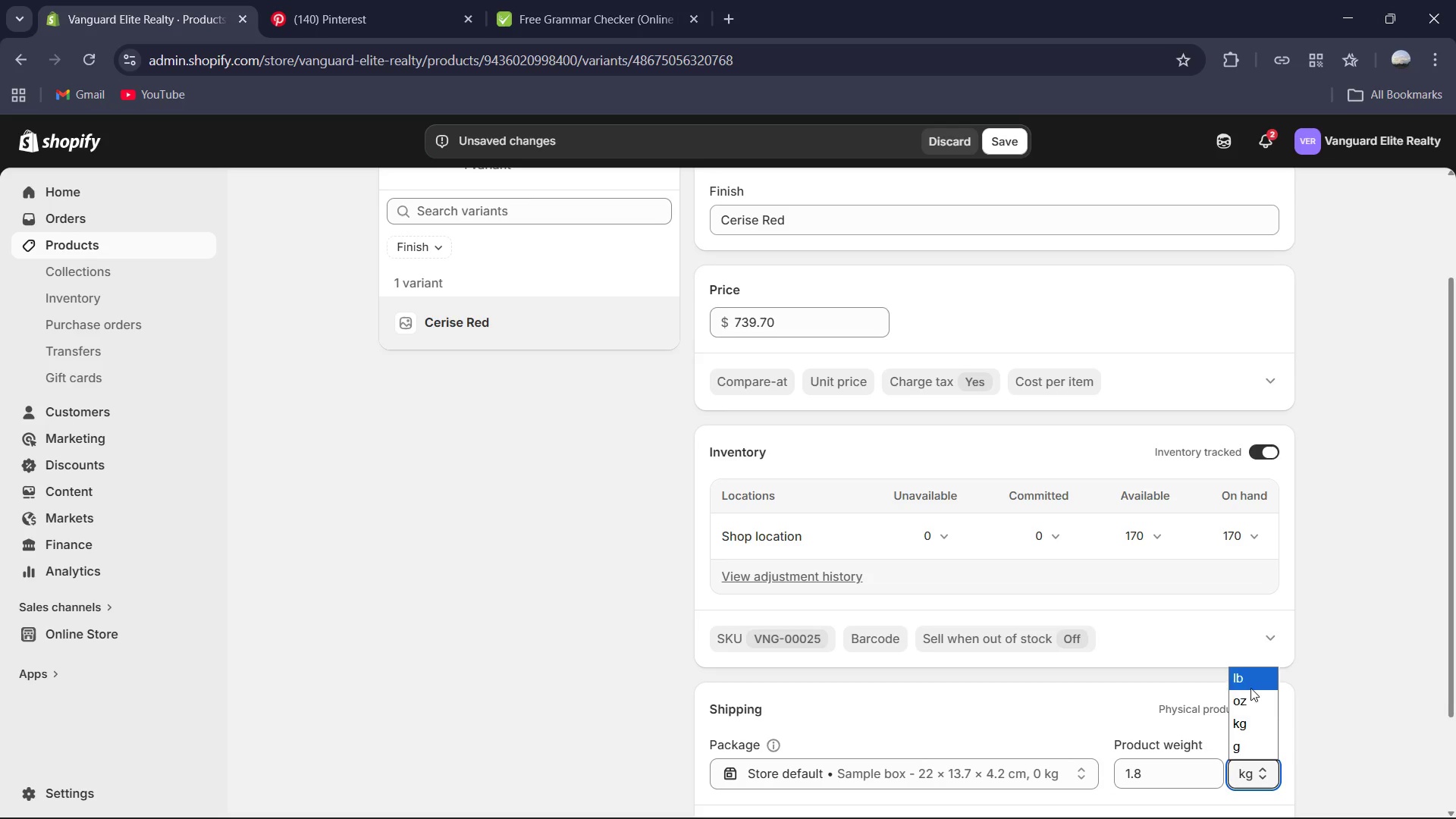 
left_click([1250, 686])
 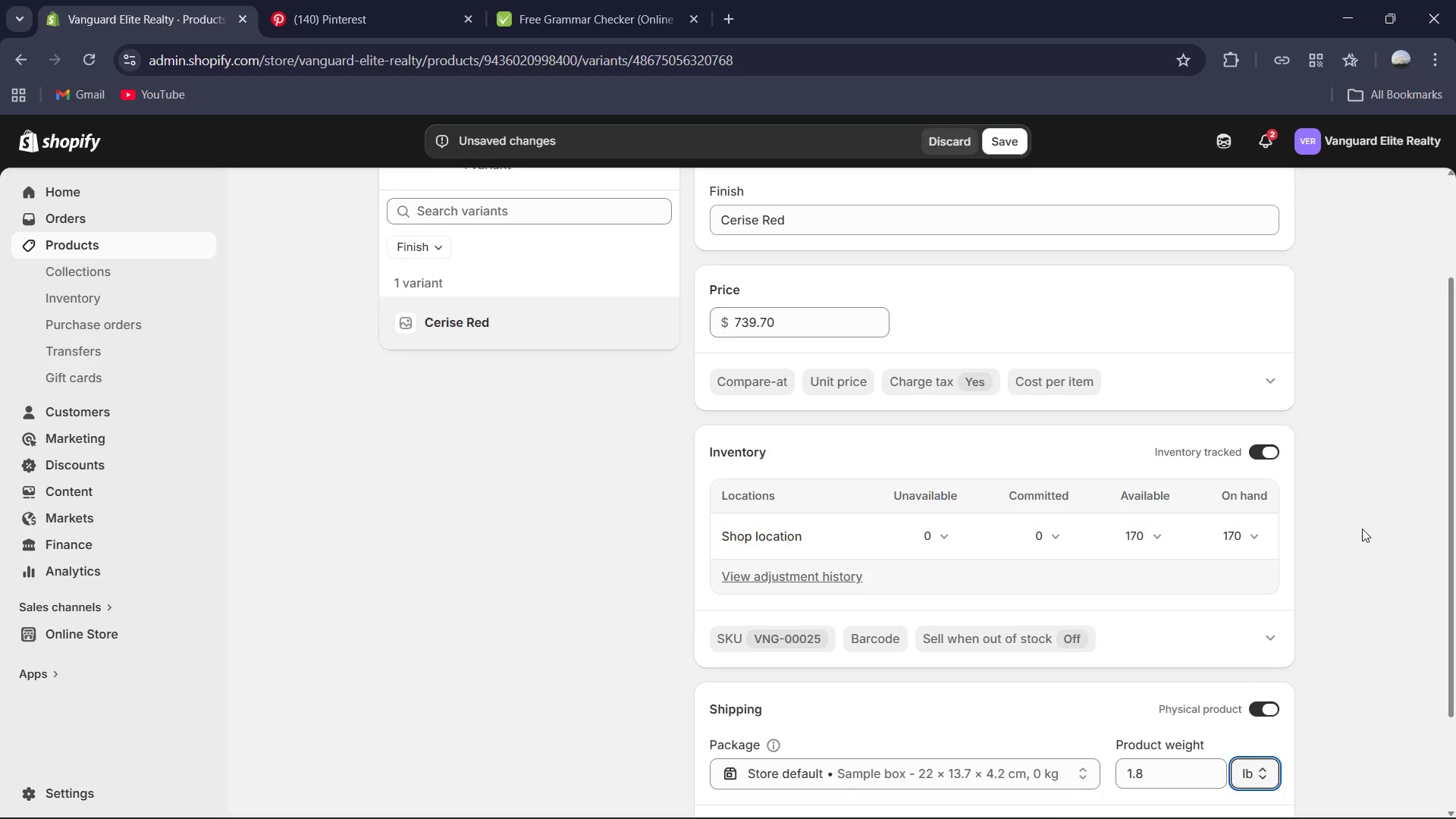 
scroll: coordinate [1362, 529], scroll_direction: up, amount: 2.0
 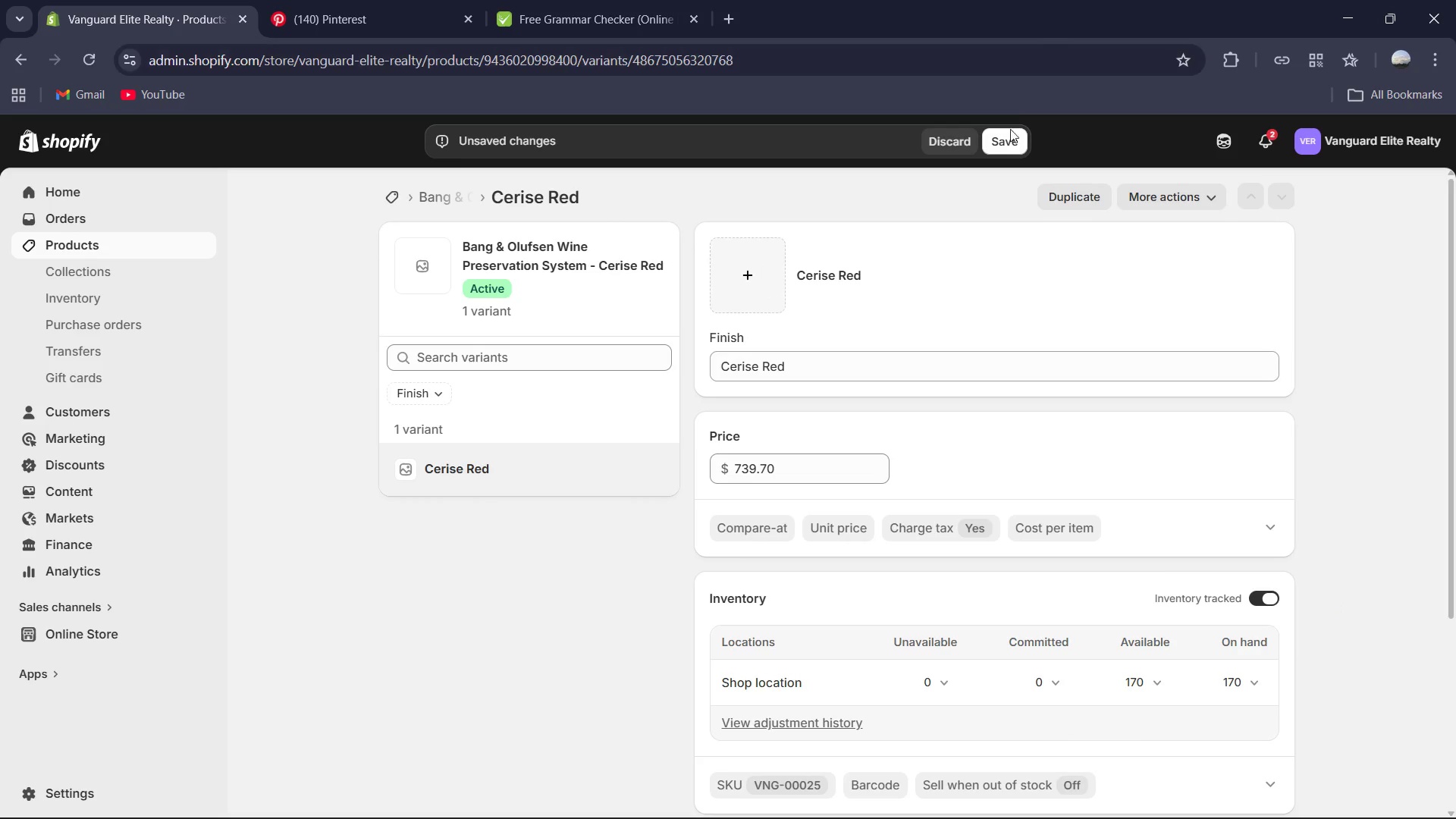 
left_click([1004, 140])
 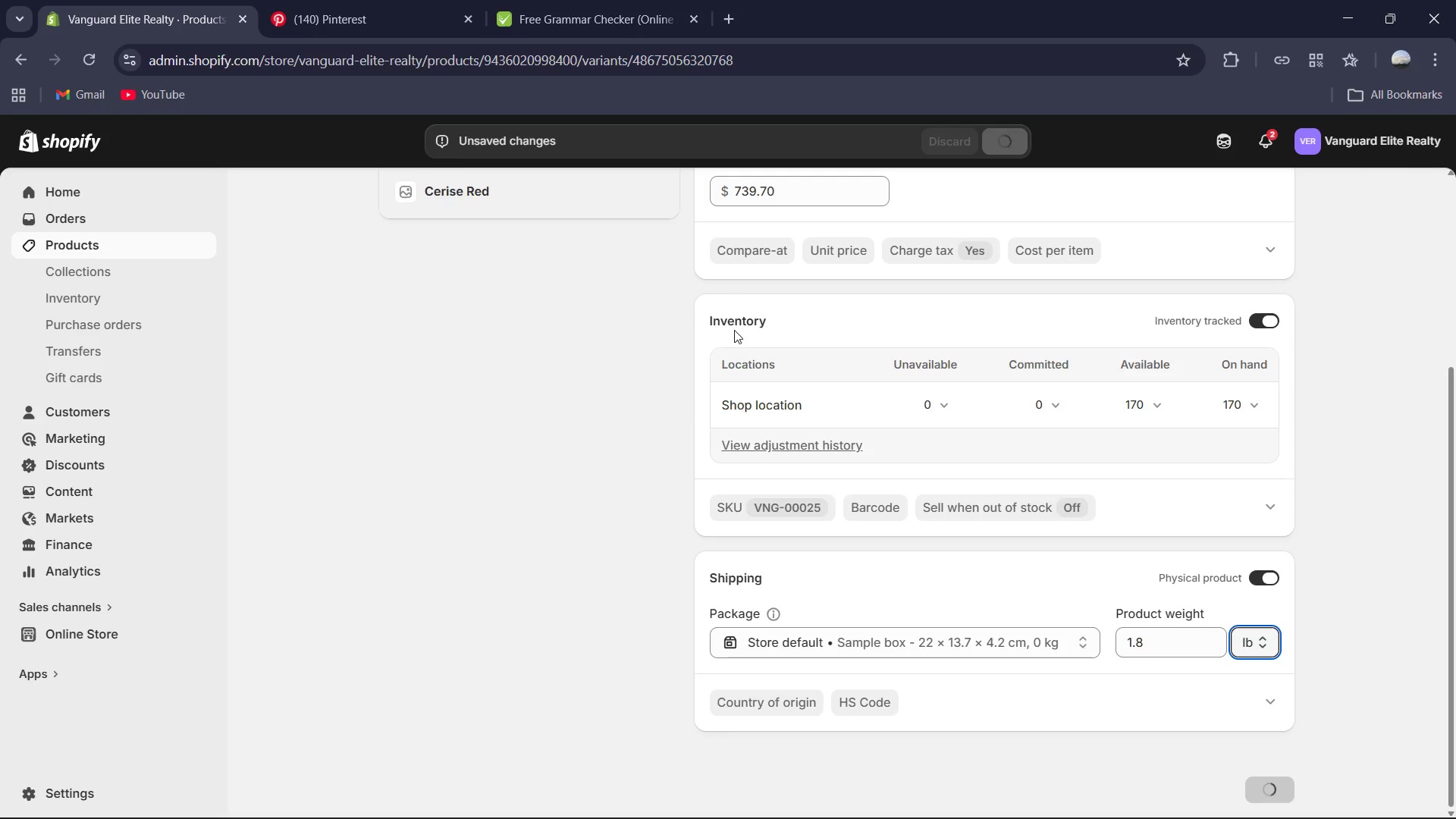 
scroll: coordinate [727, 335], scroll_direction: up, amount: 9.0
 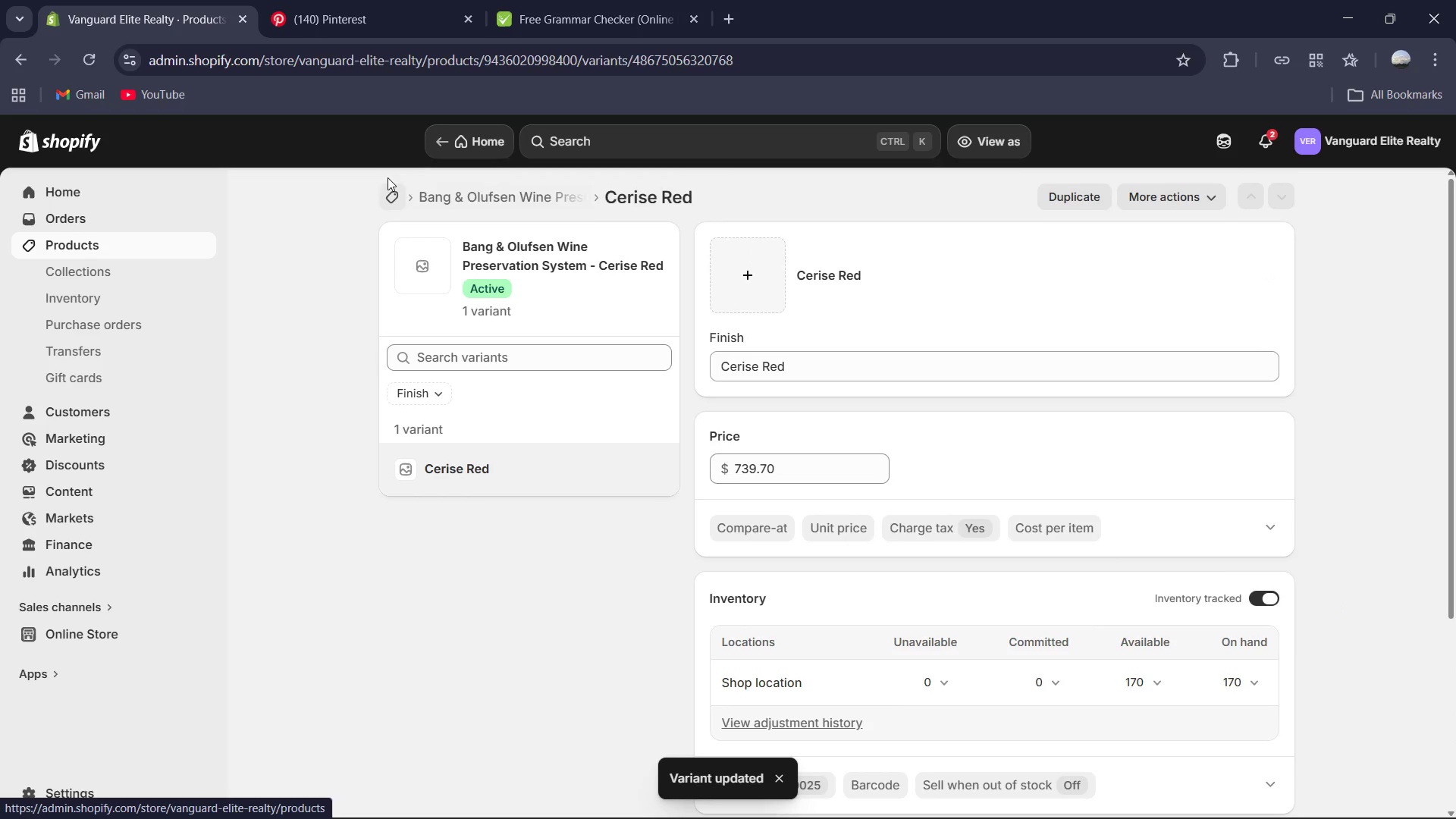 
left_click([435, 195])
 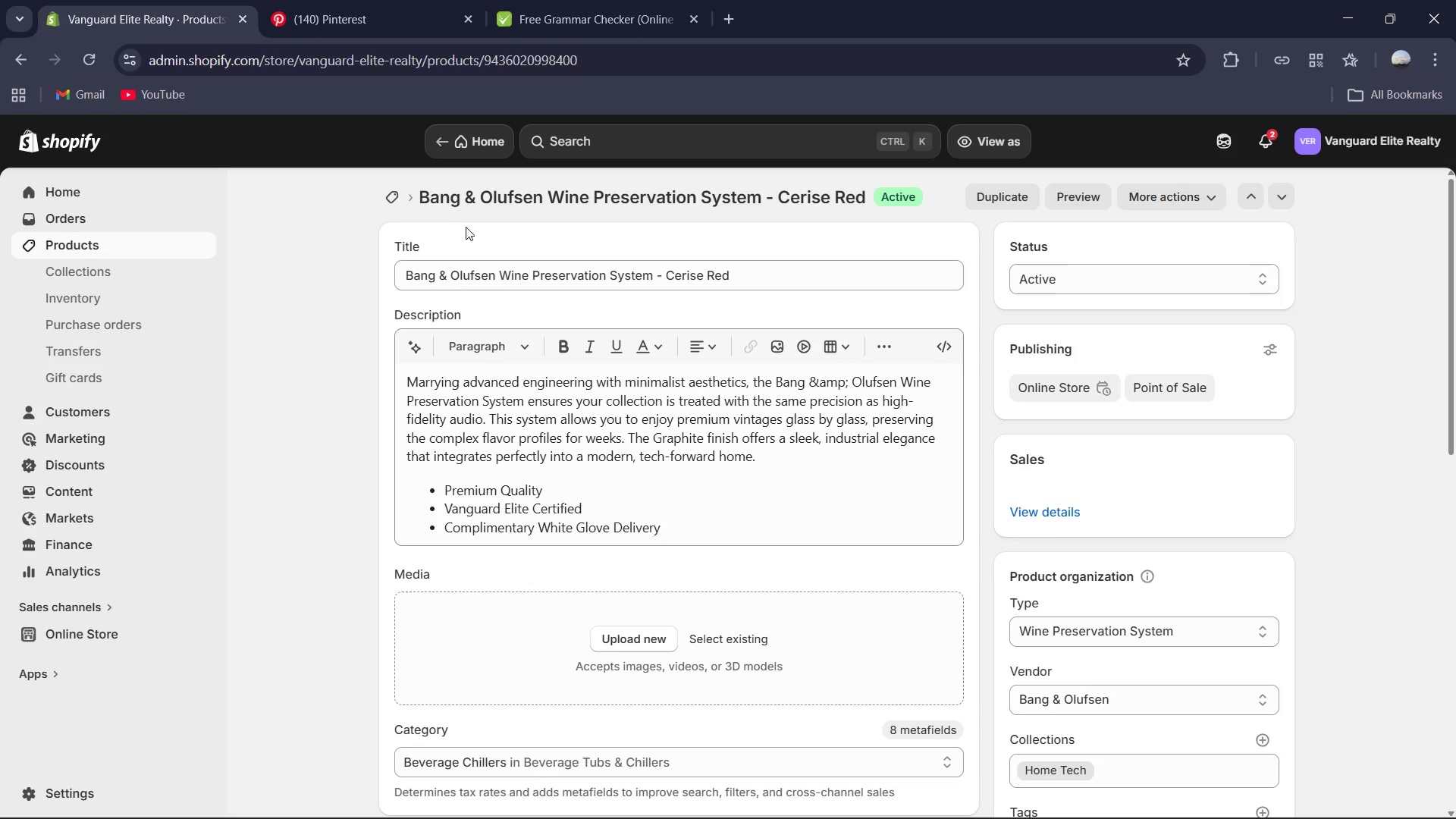 
left_click([382, 199])
 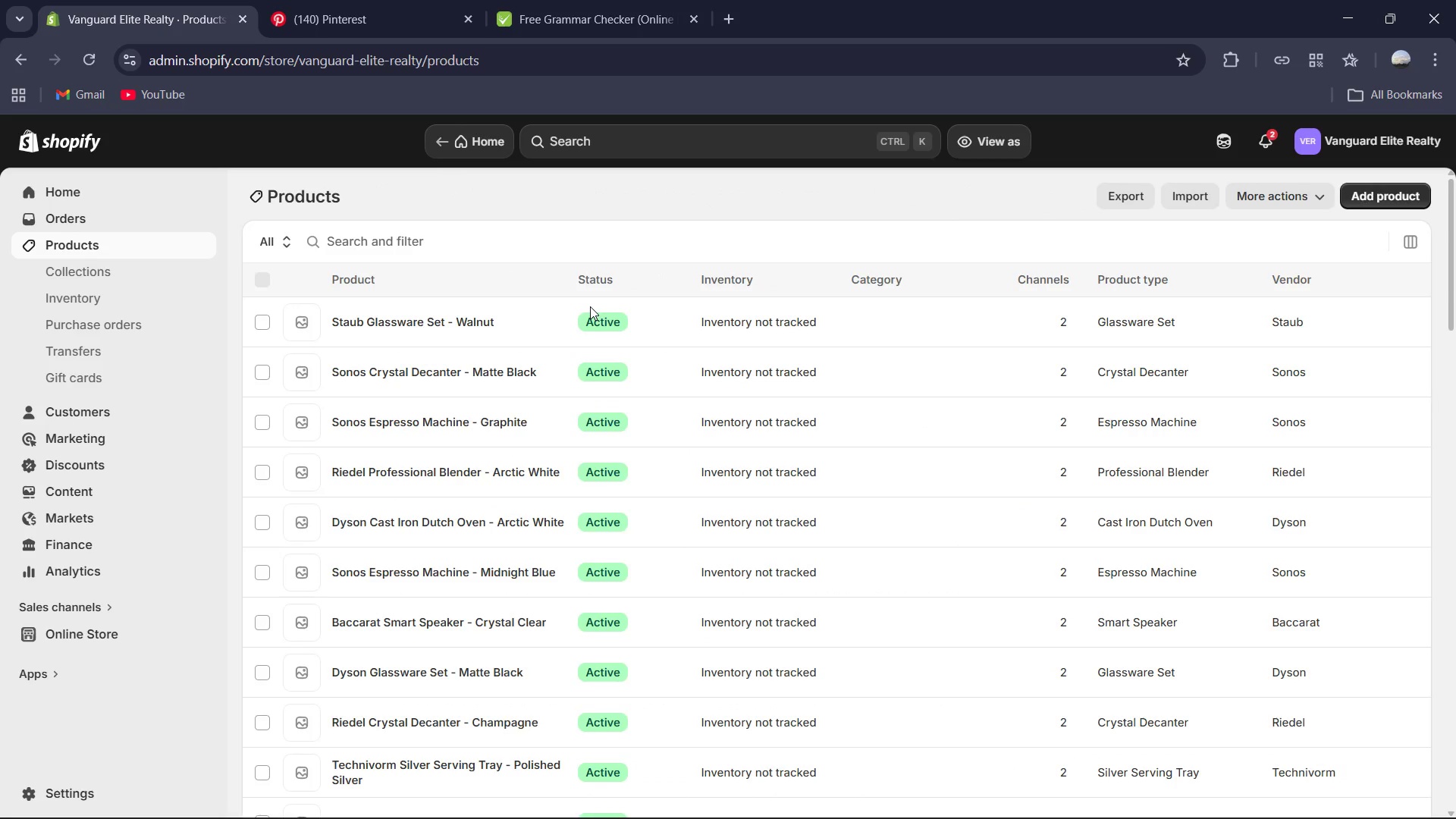 
scroll: coordinate [857, 481], scroll_direction: down, amount: 18.0
 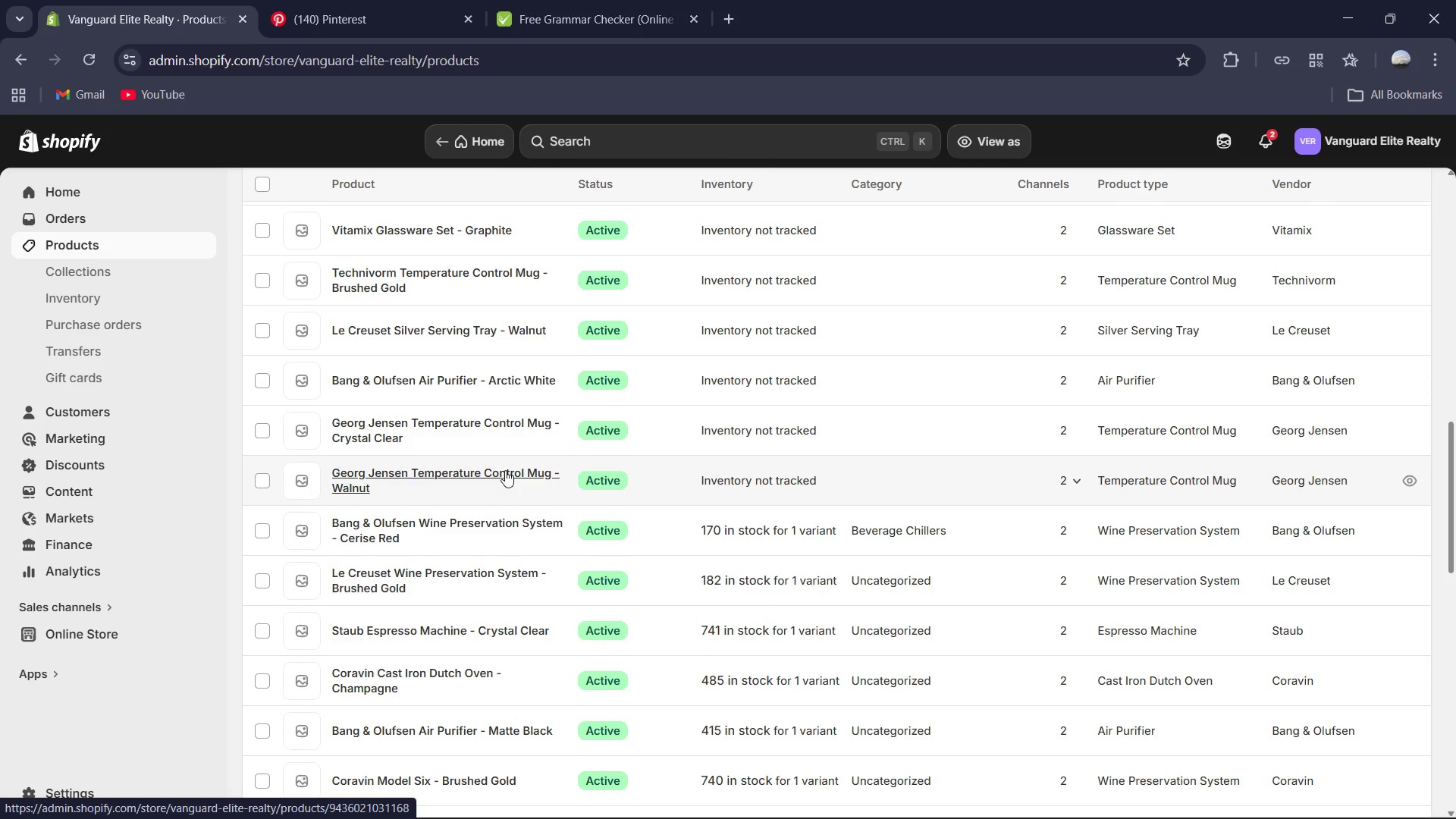 
wait(5.7)
 